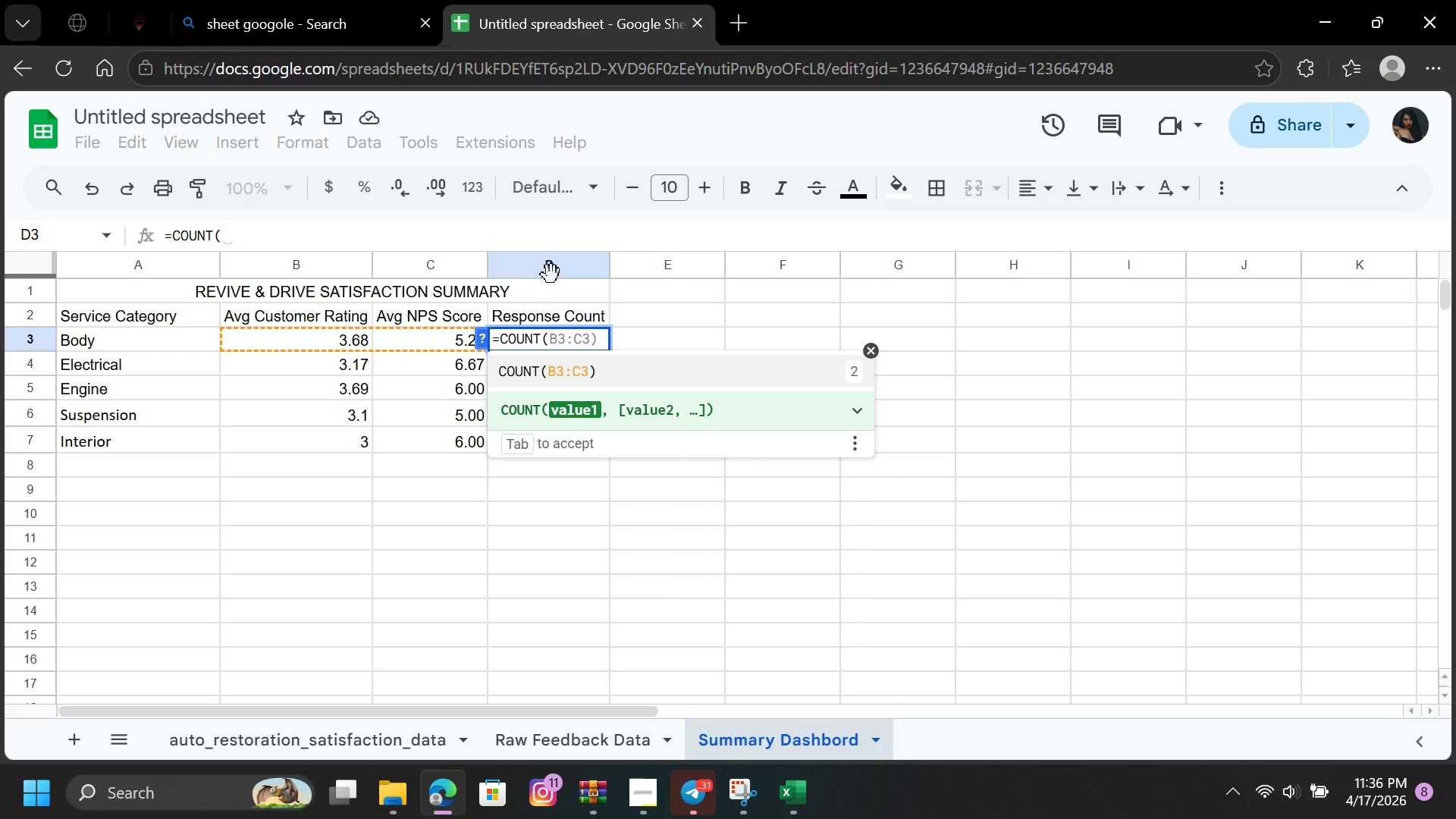 
wait(6.62)
 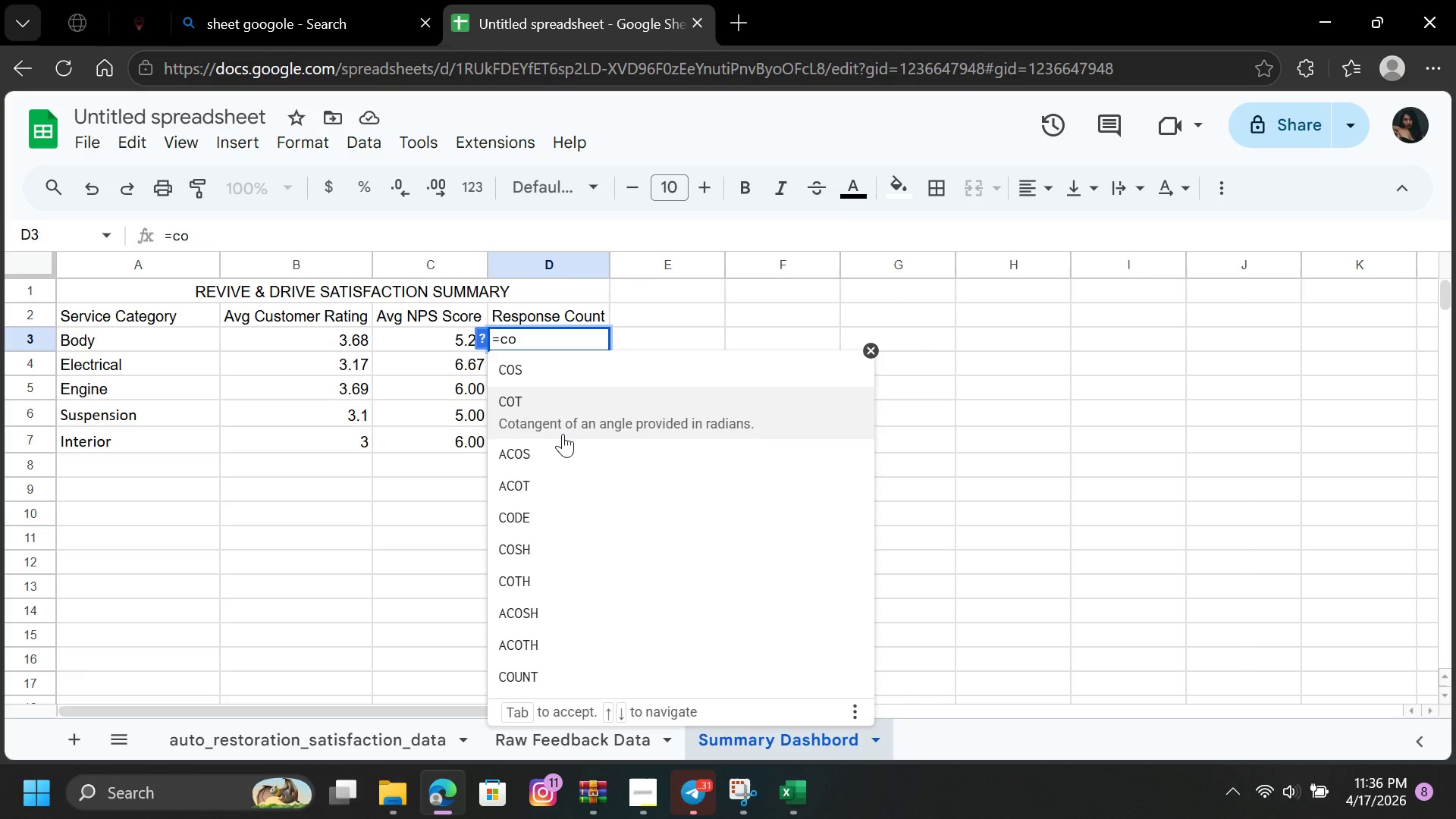 
left_click([600, 342])
 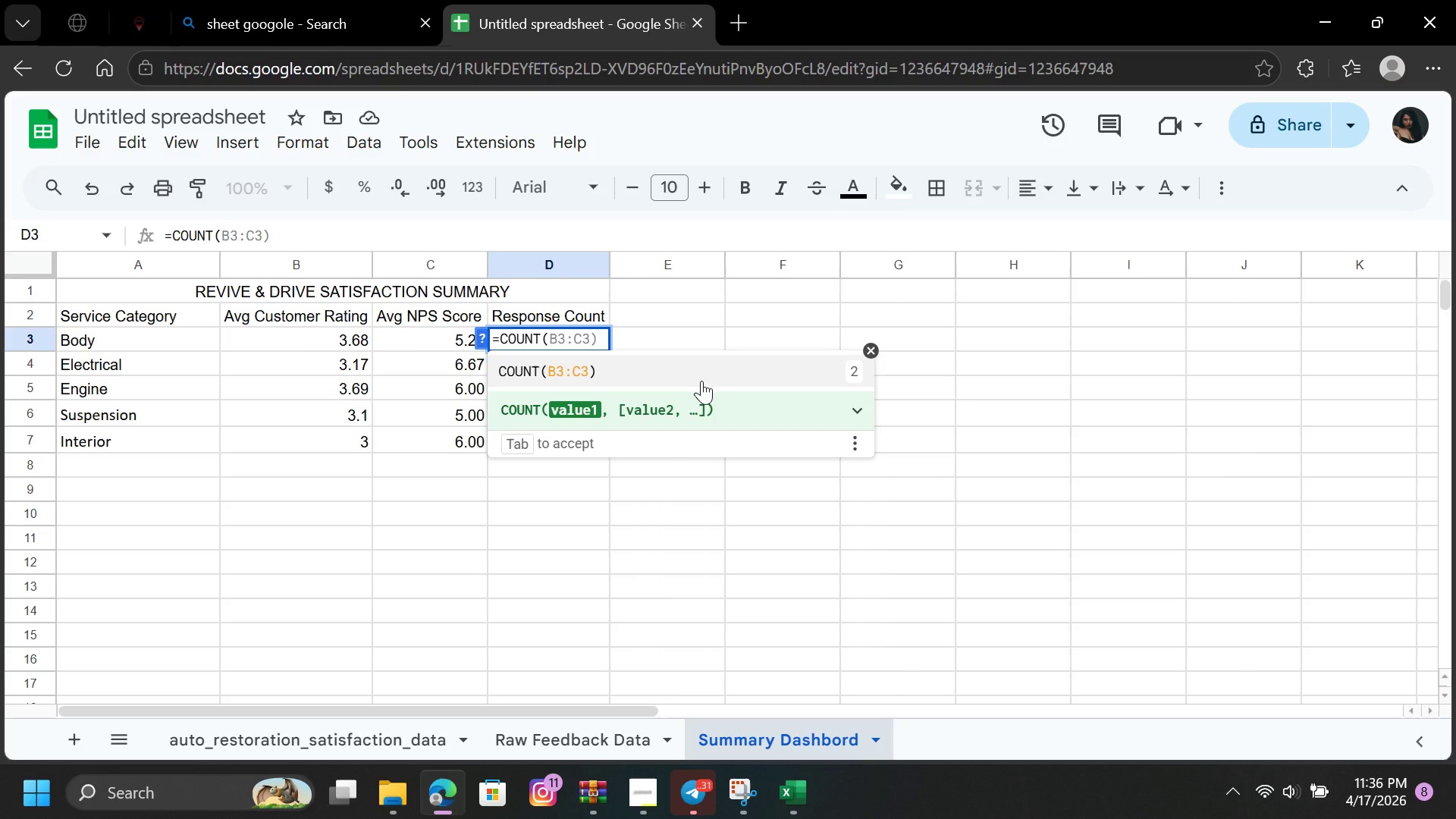 
key(Backspace)
 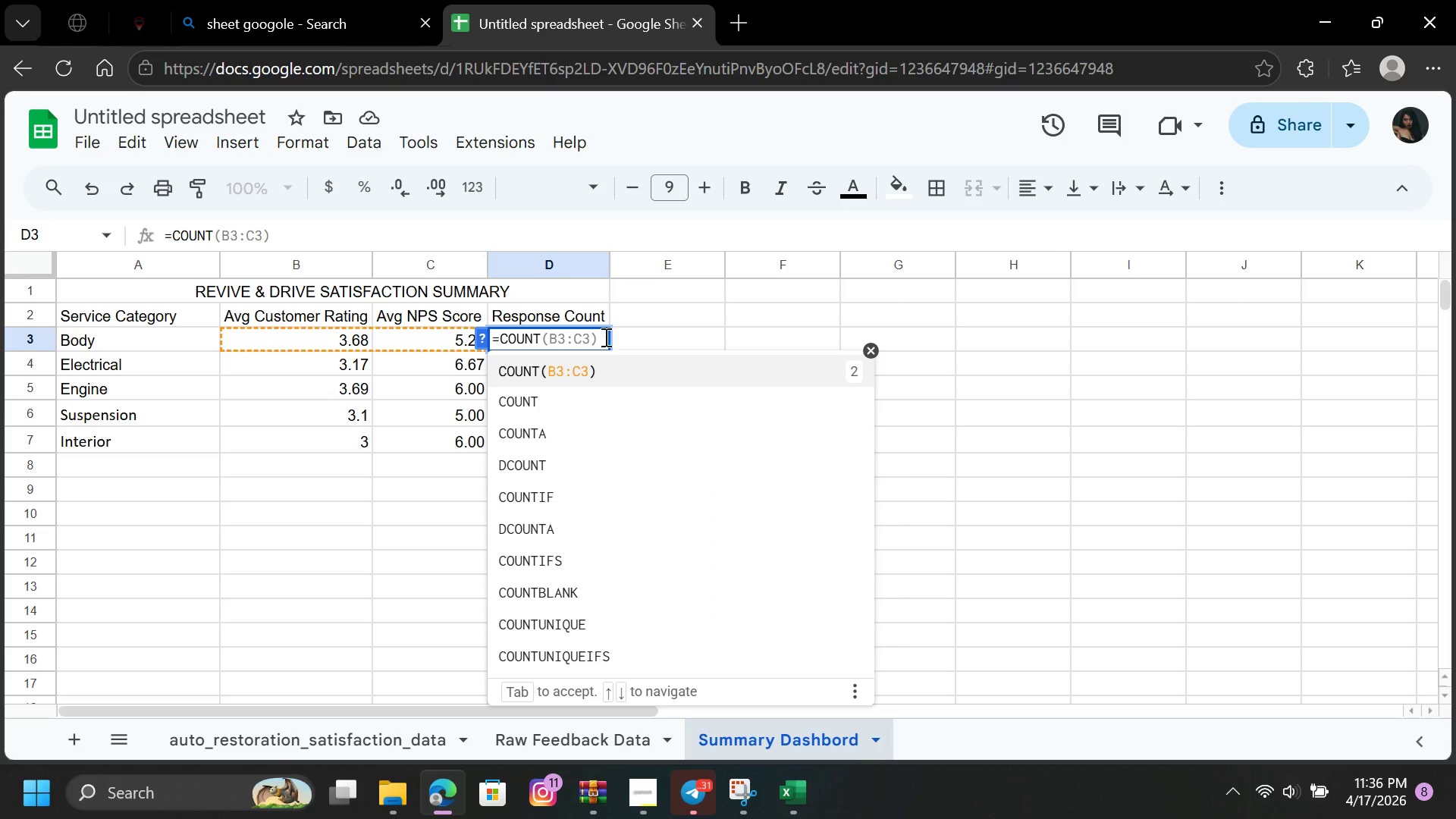 
left_click([602, 335])
 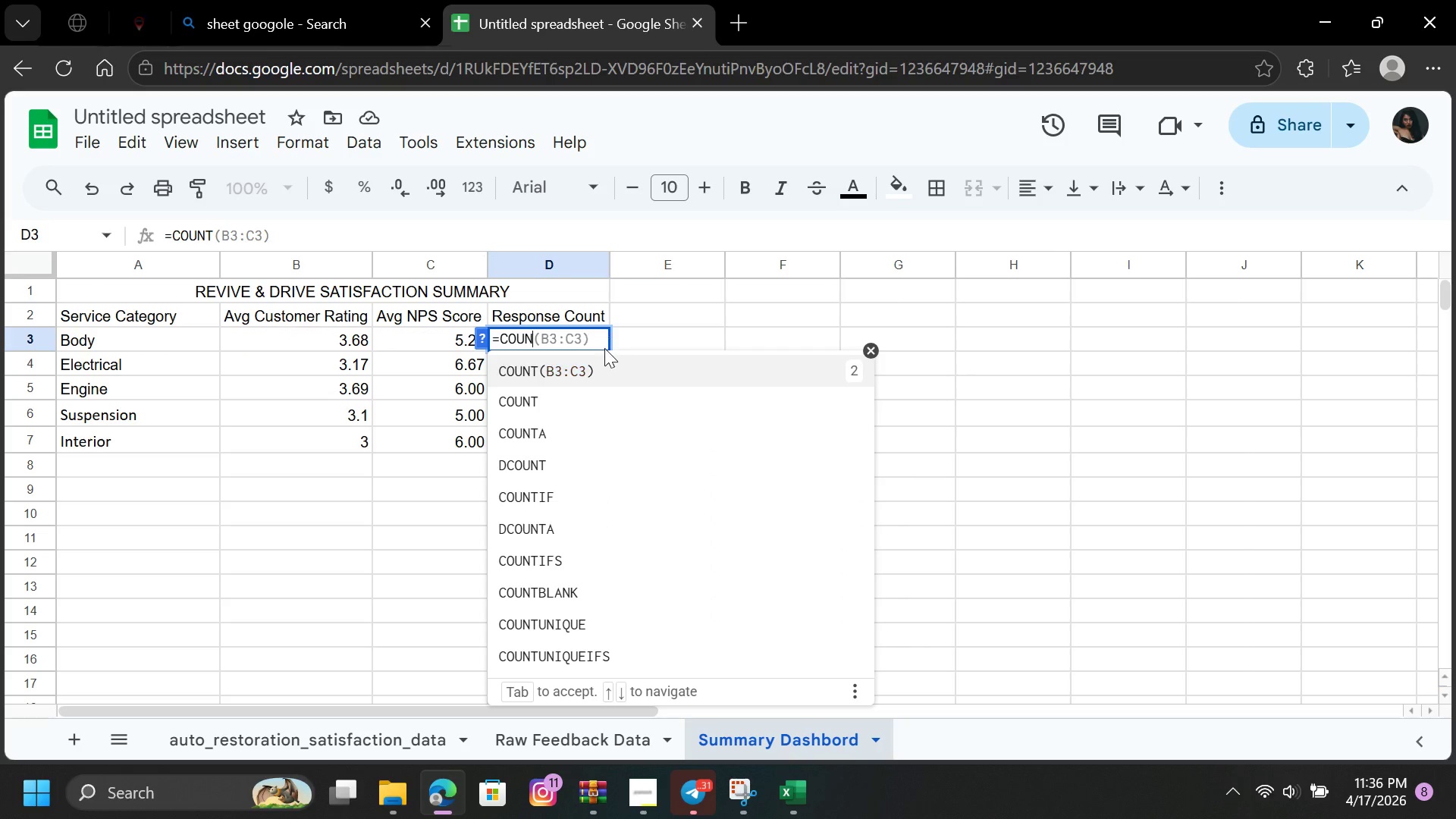 
key(Backspace)
 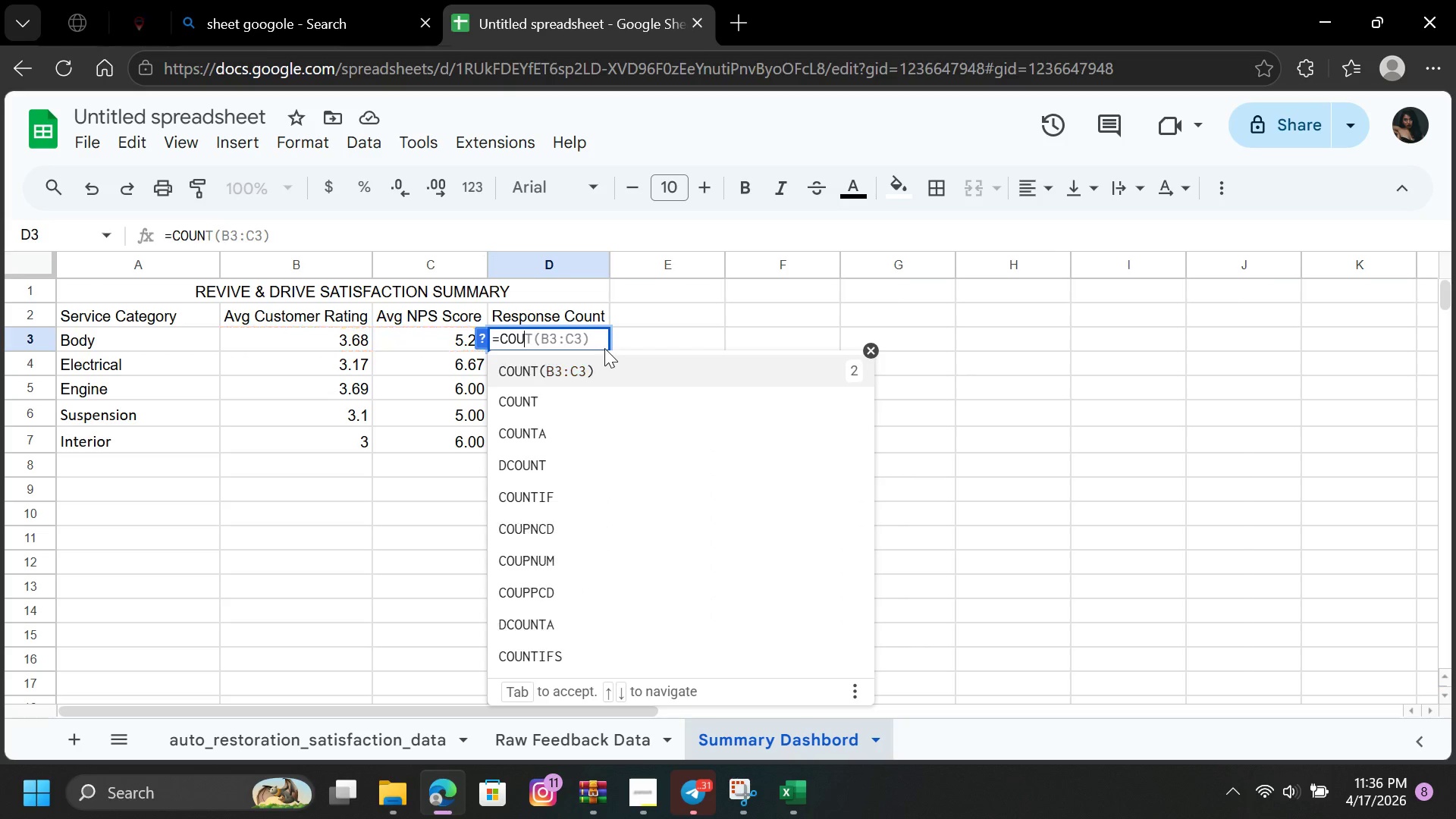 
key(Backspace)
 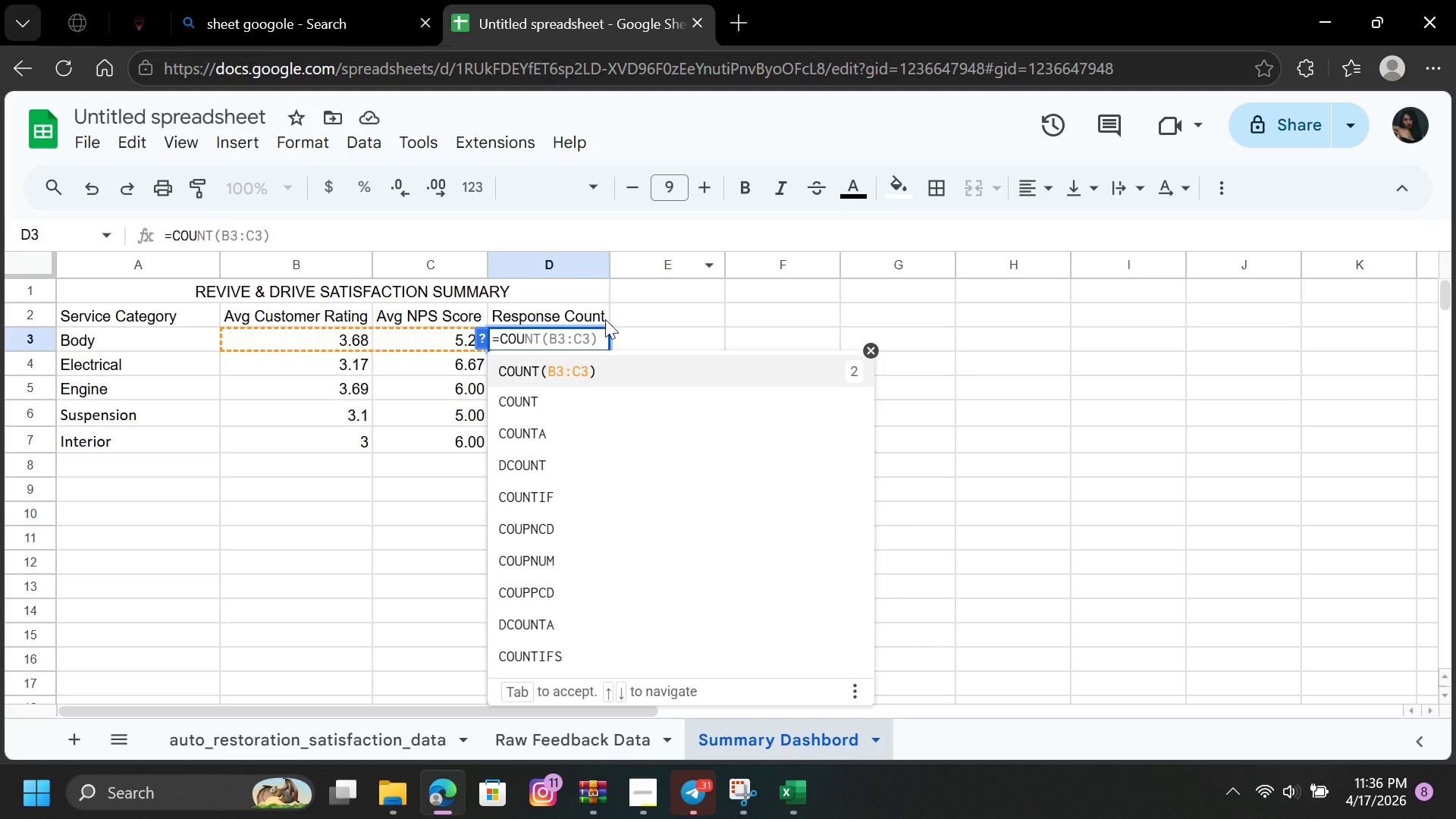 
left_click([602, 334])
 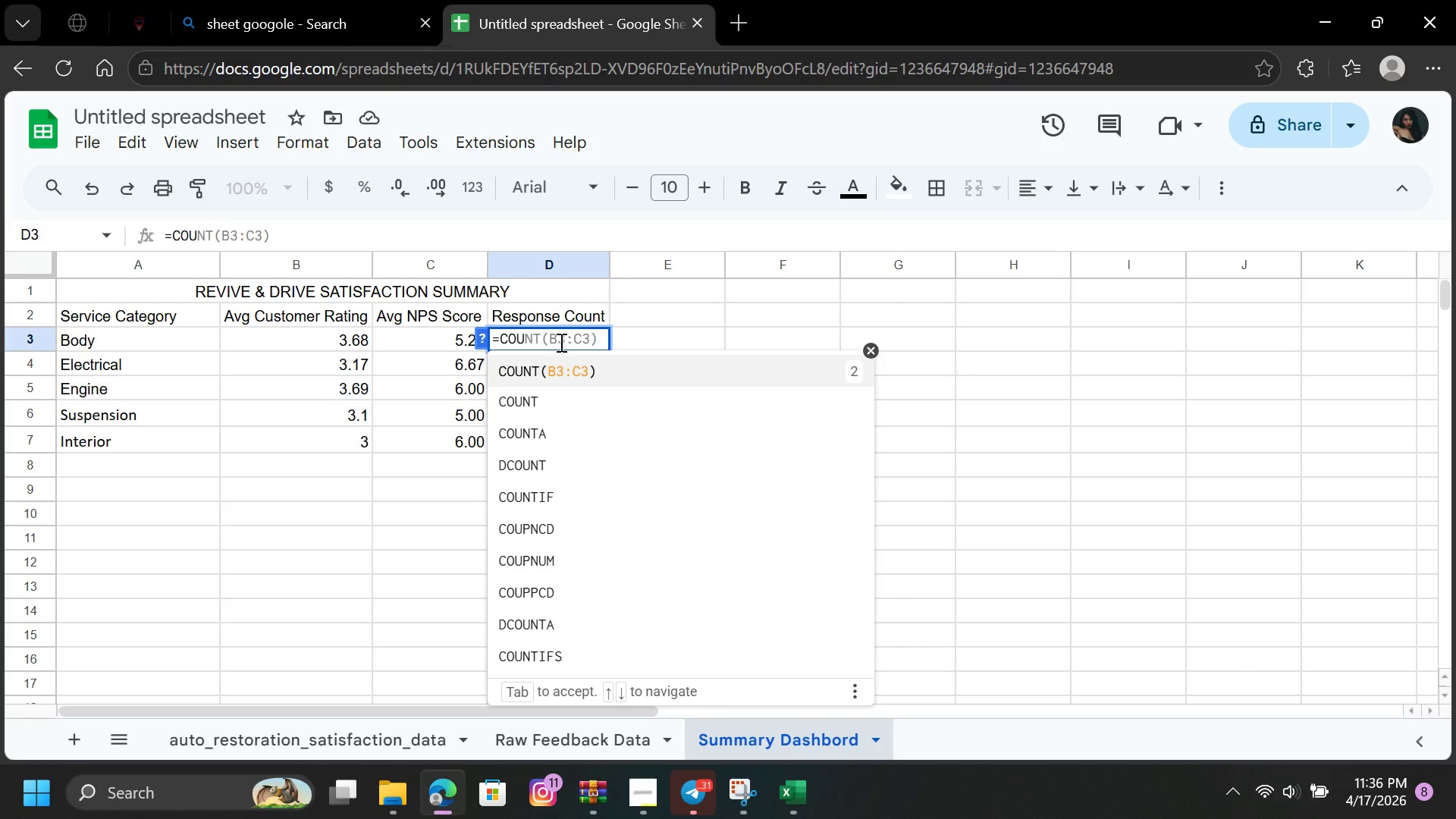 
left_click_drag(start_coordinate=[599, 334], to_coordinate=[502, 340])
 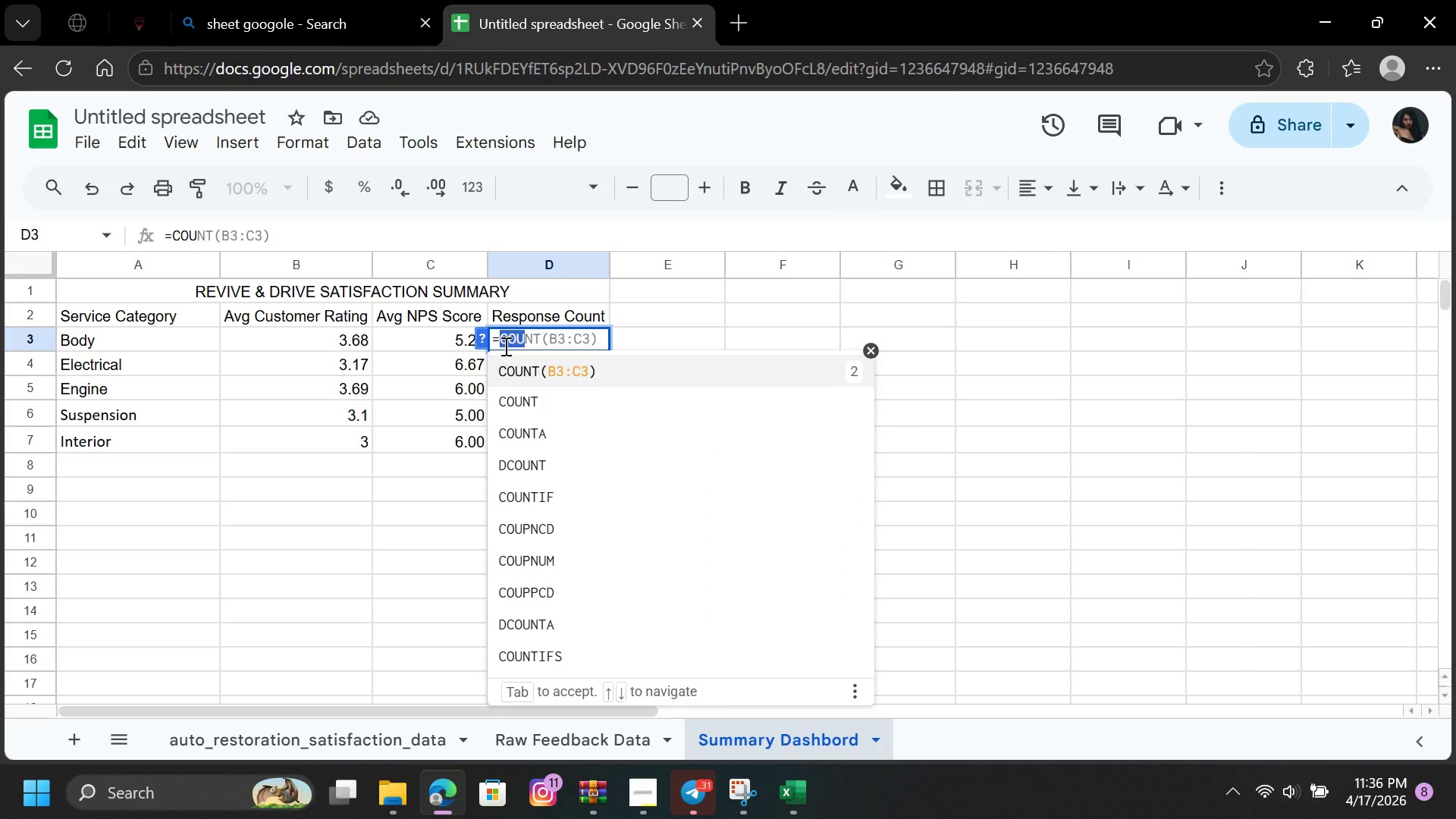 
key(Backspace)
 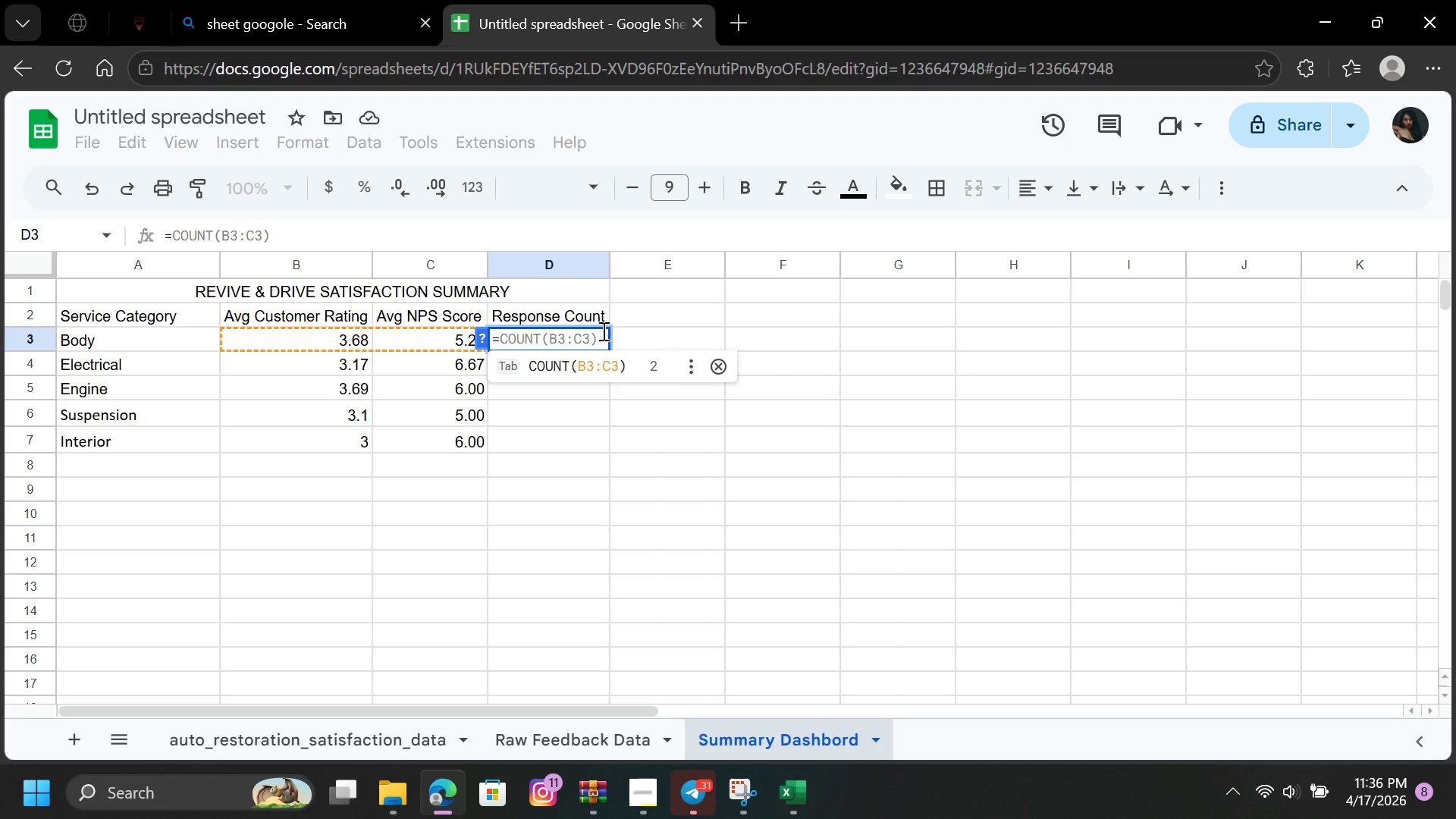 
left_click([642, 321])
 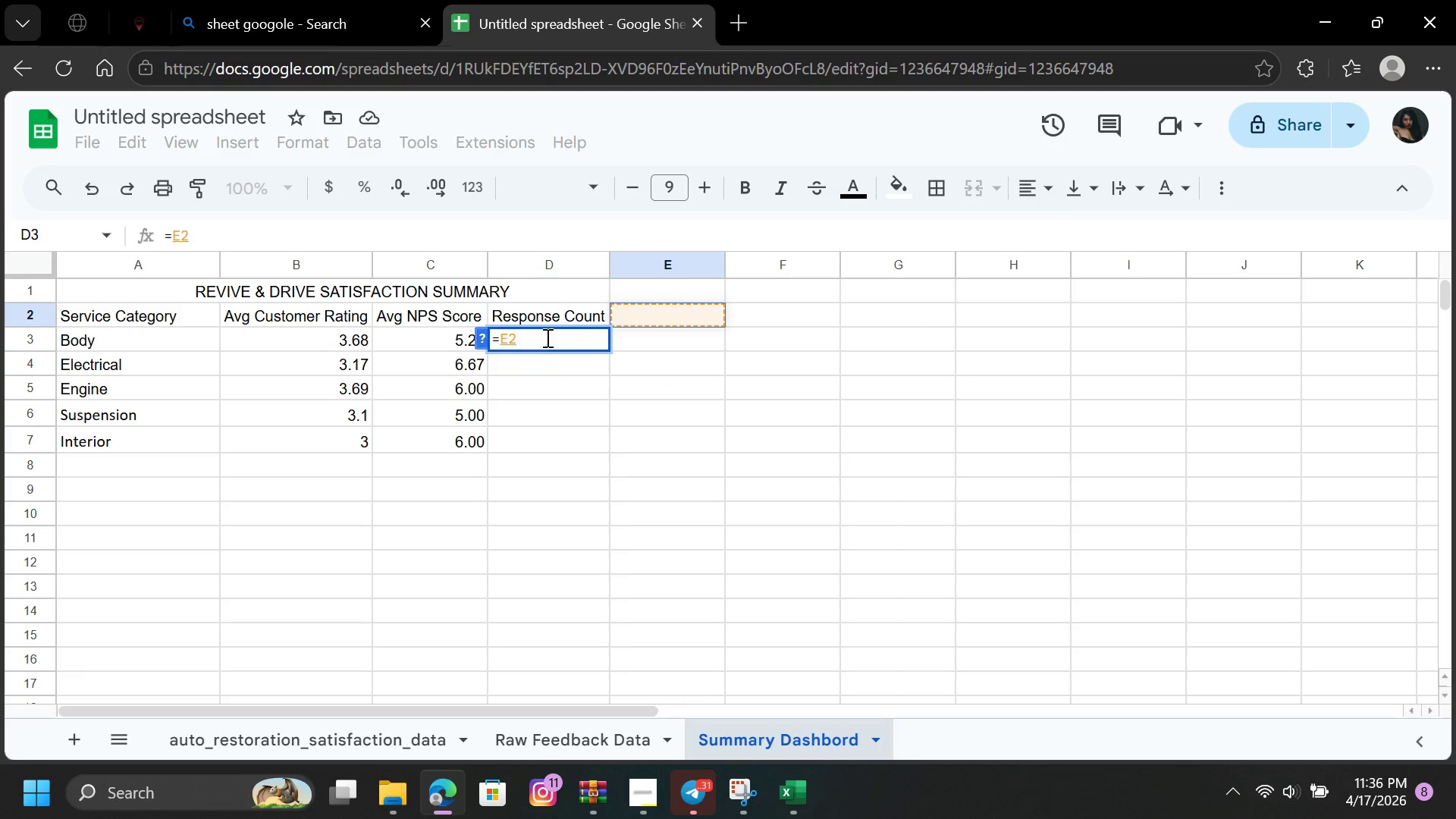 
double_click([546, 337])
 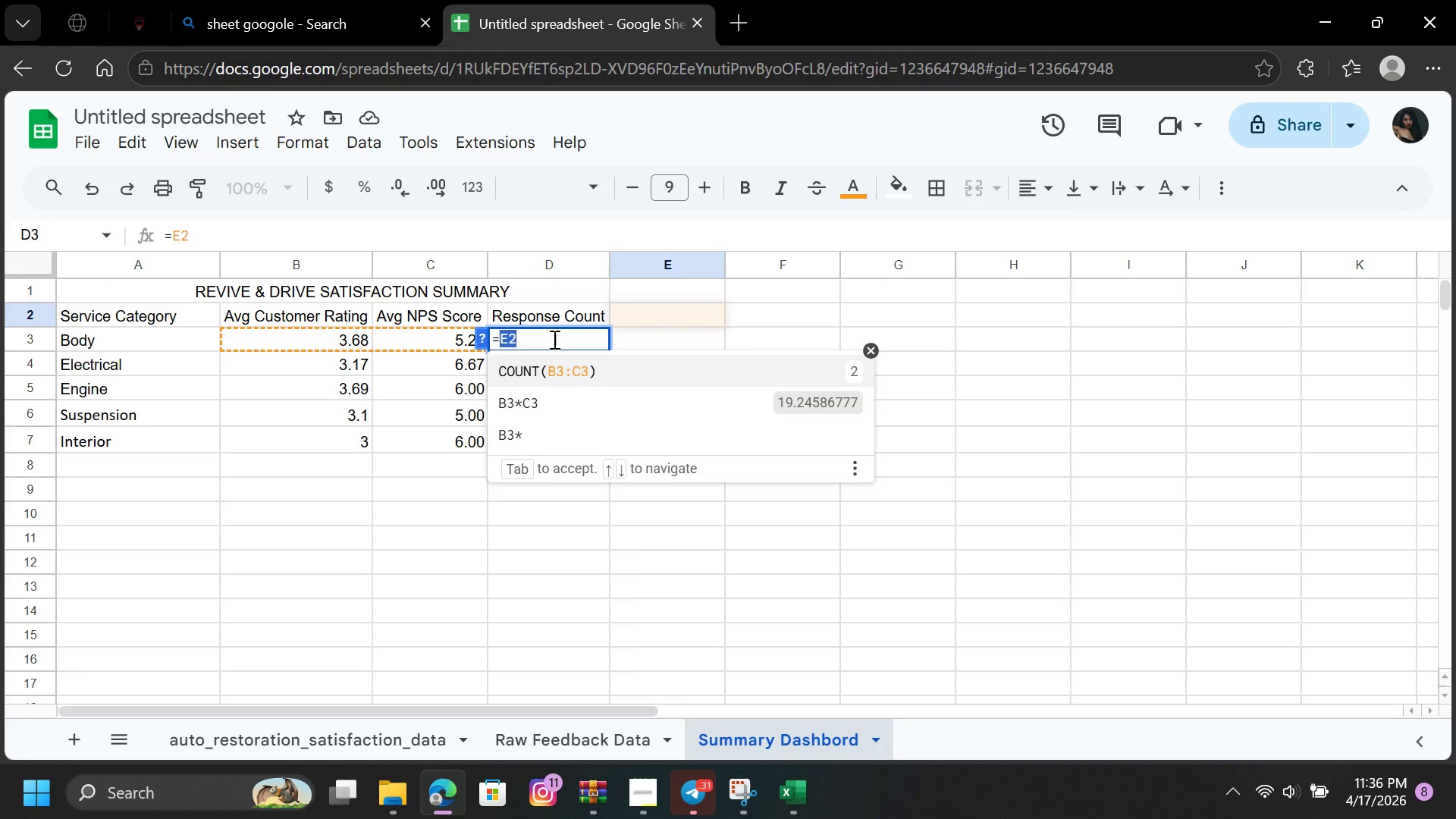 
key(Backspace)
 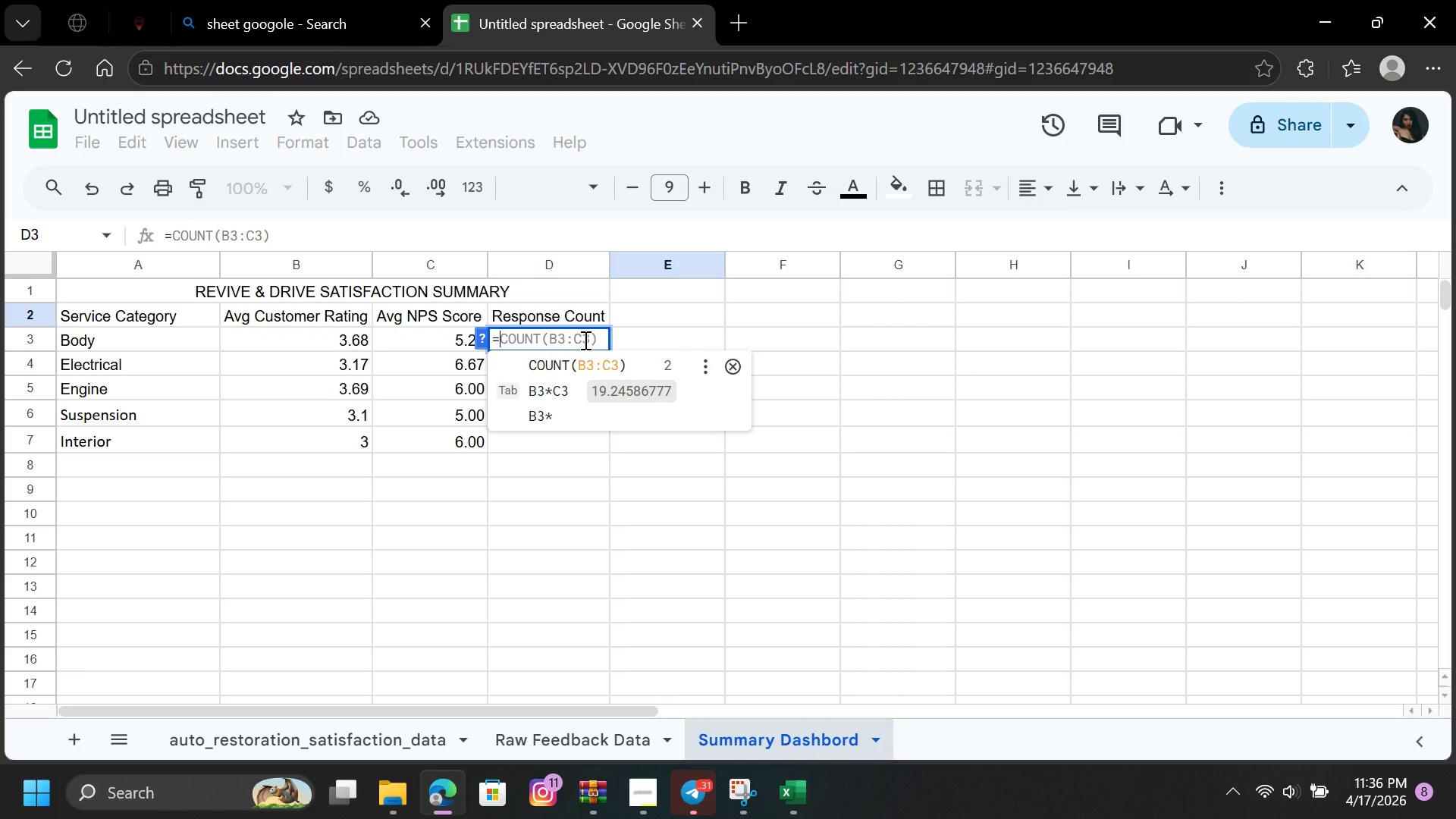 
key(C)
 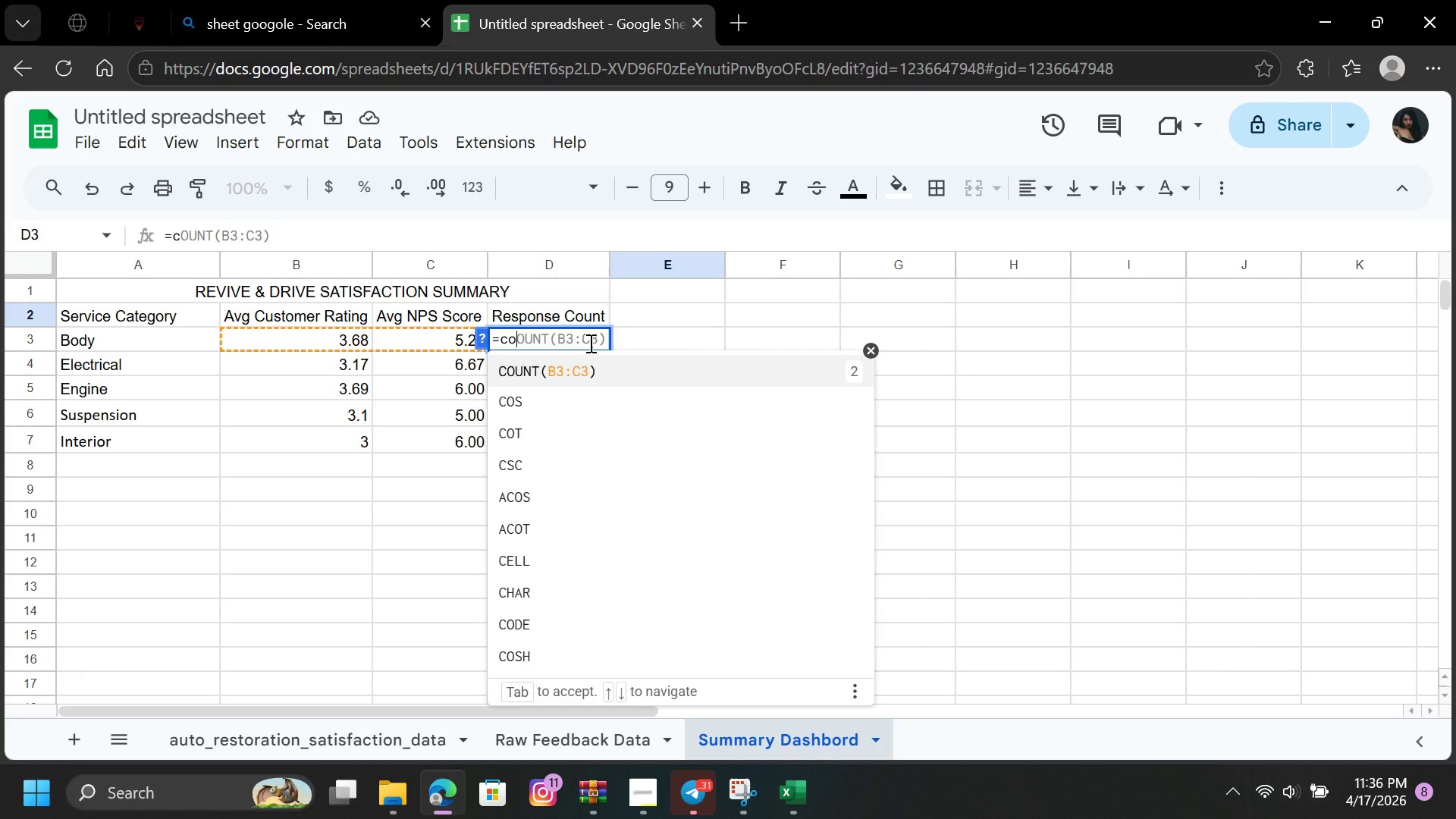 
type(ou)
 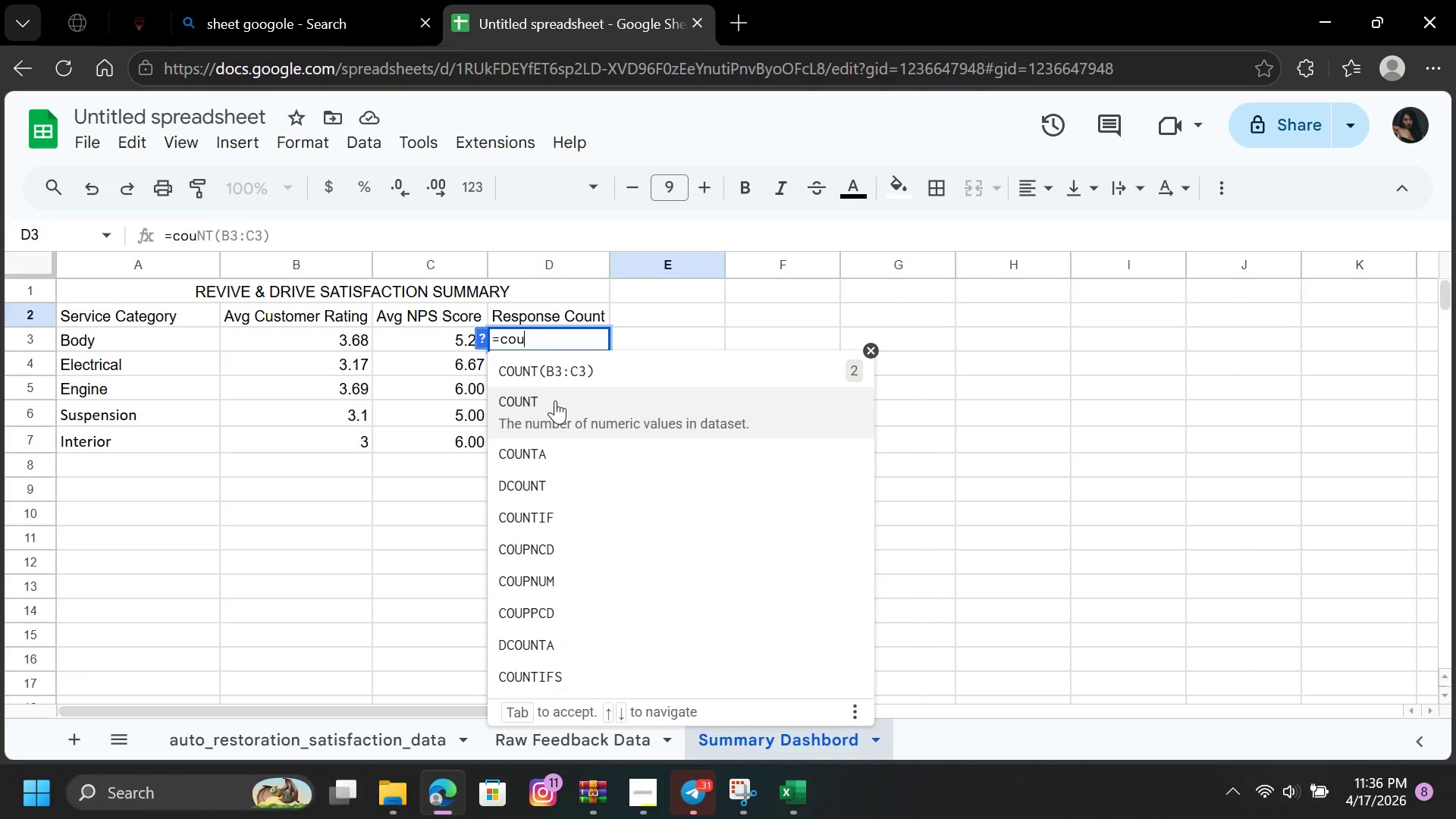 
left_click([555, 400])
 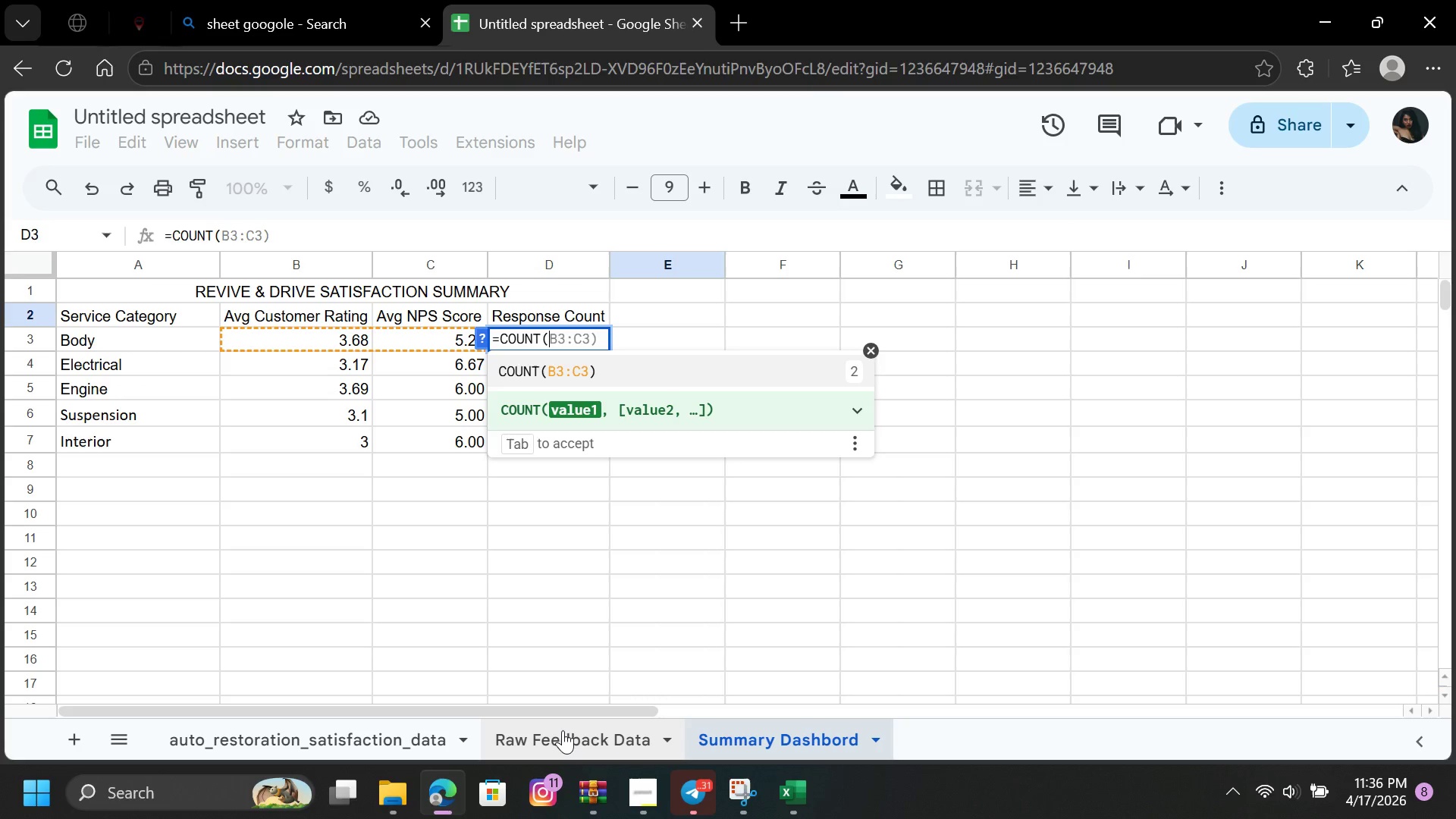 
wait(8.7)
 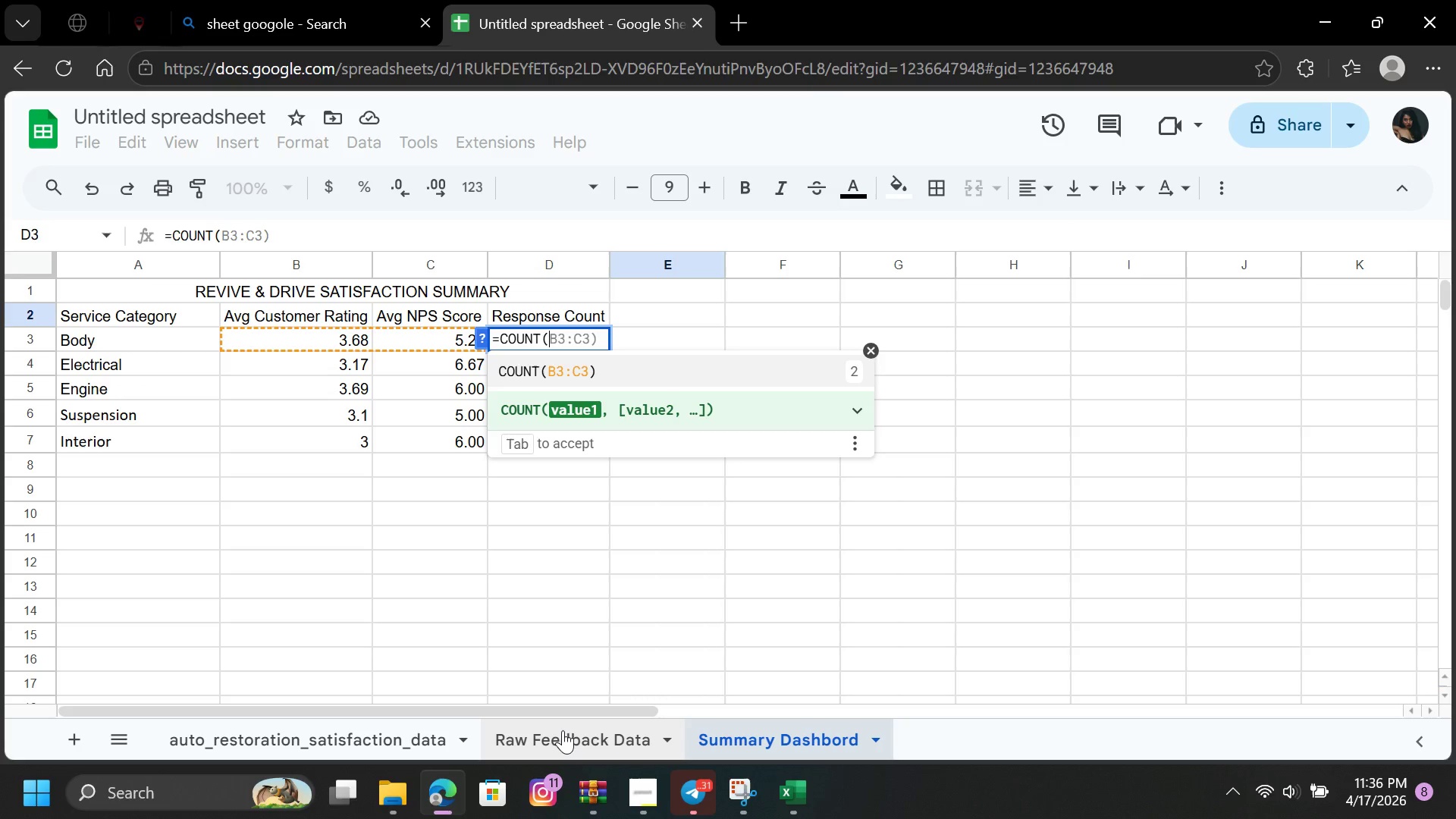 
left_click([170, 342])
 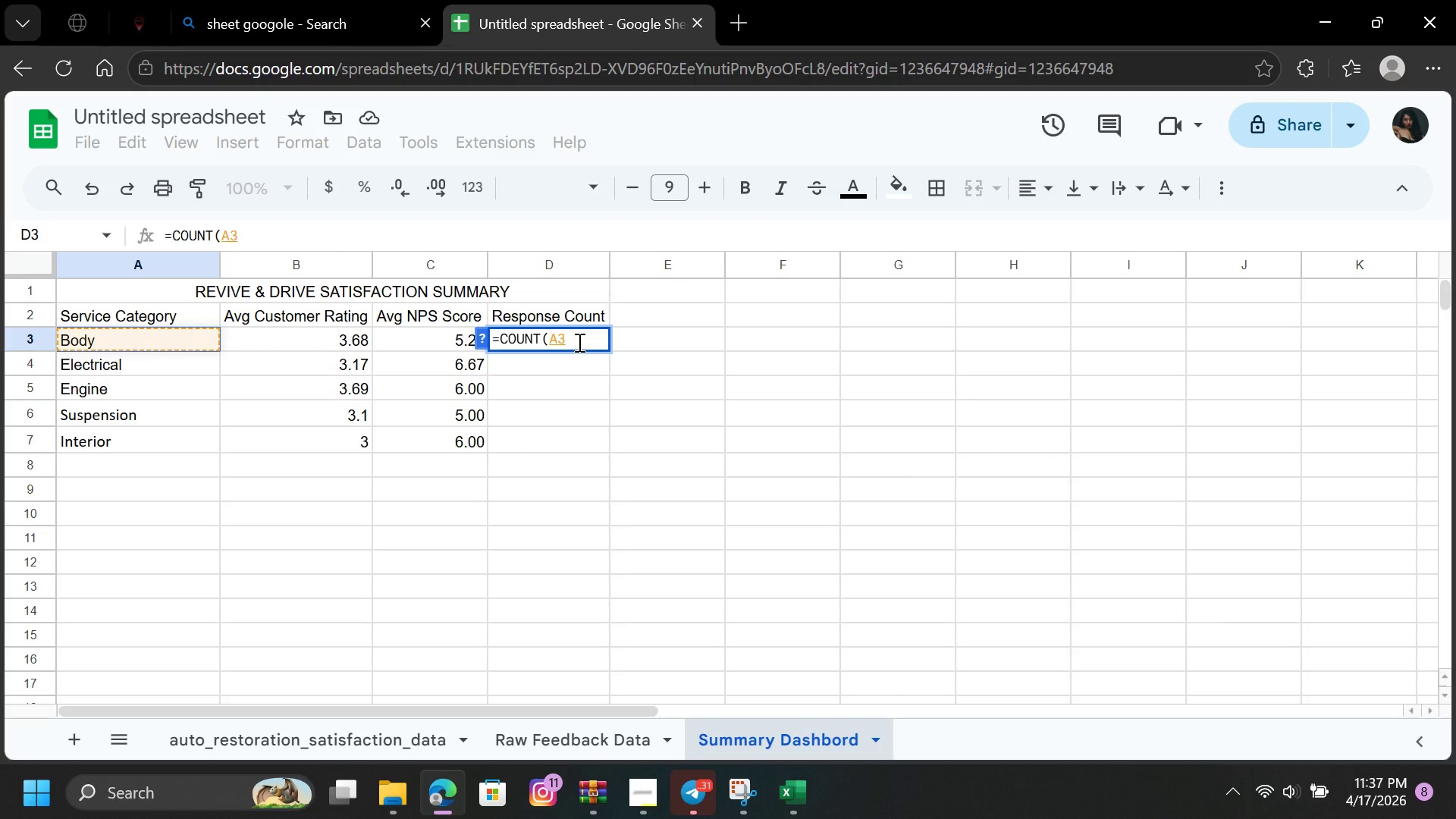 
key(Shift+0)
 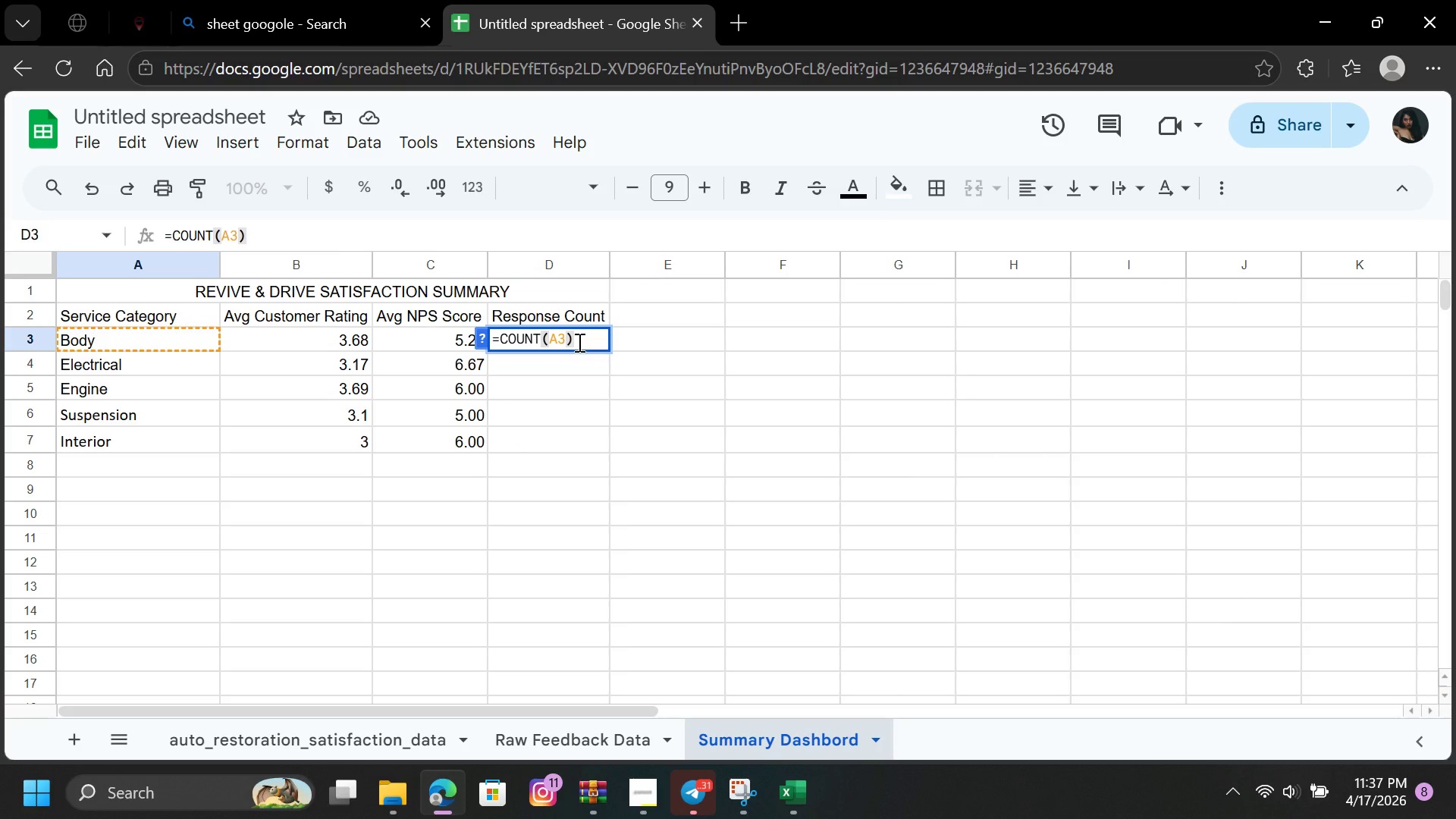 
key(Enter)
 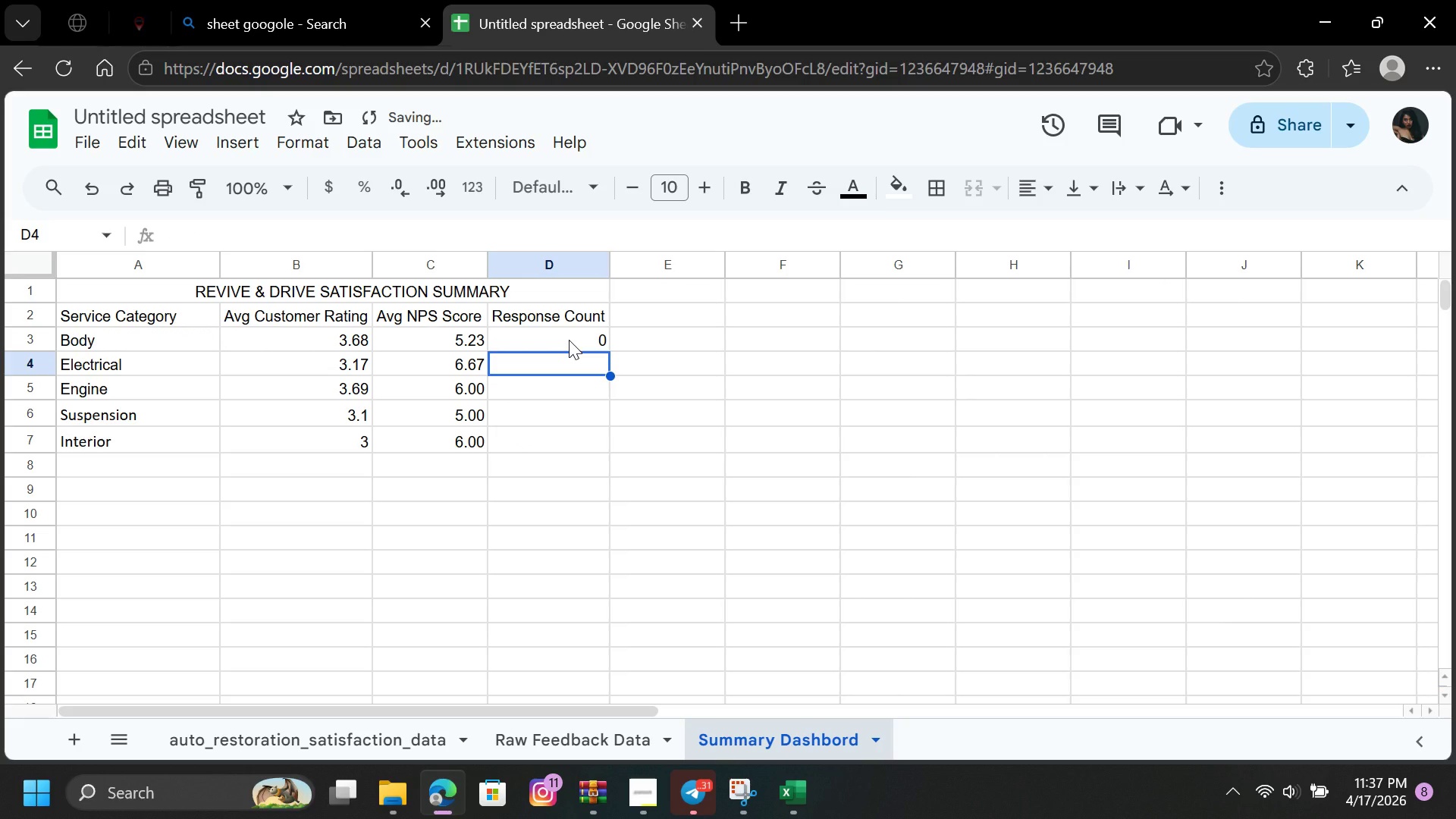 
left_click([568, 339])
 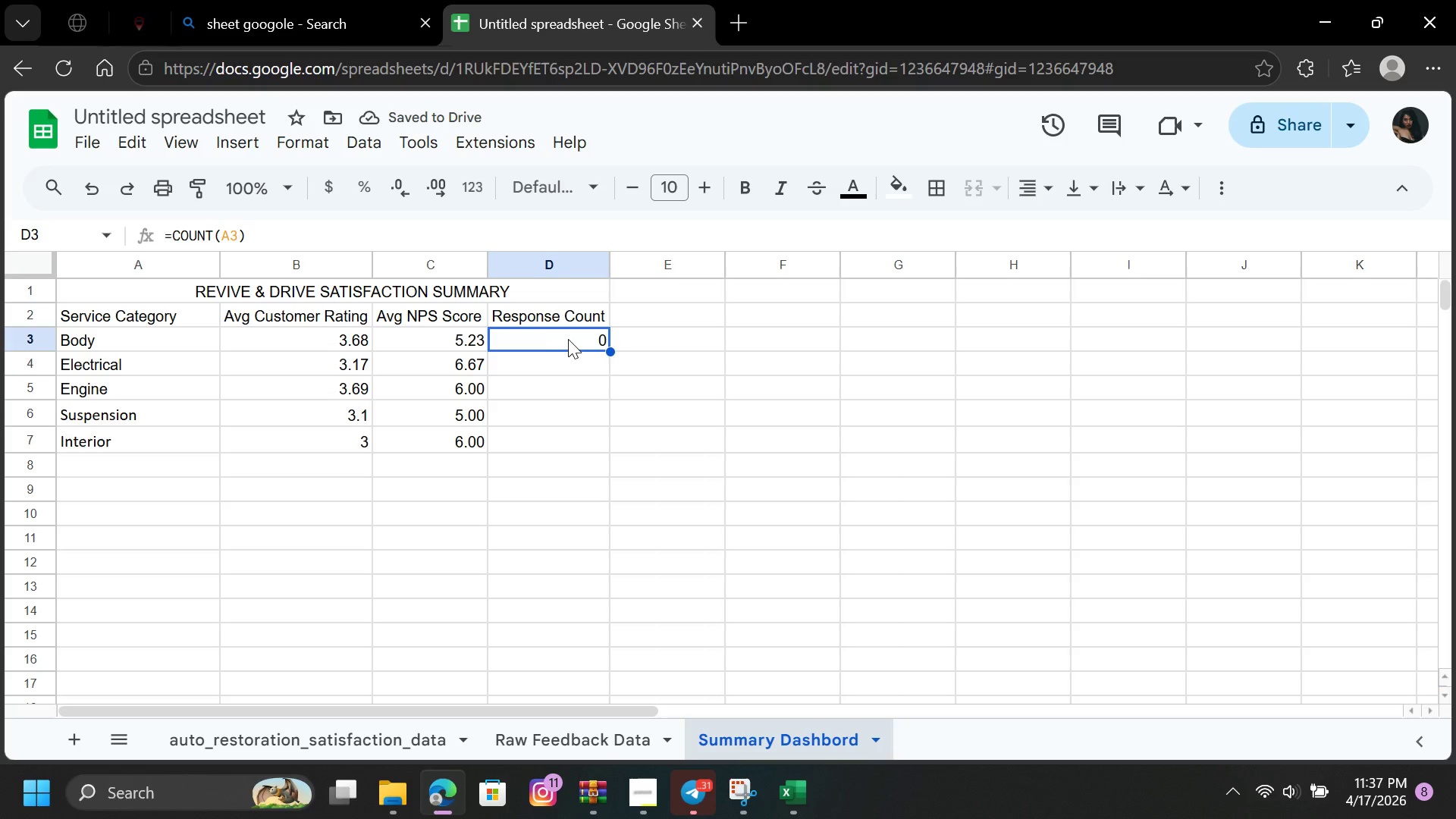 
key(Backspace)
 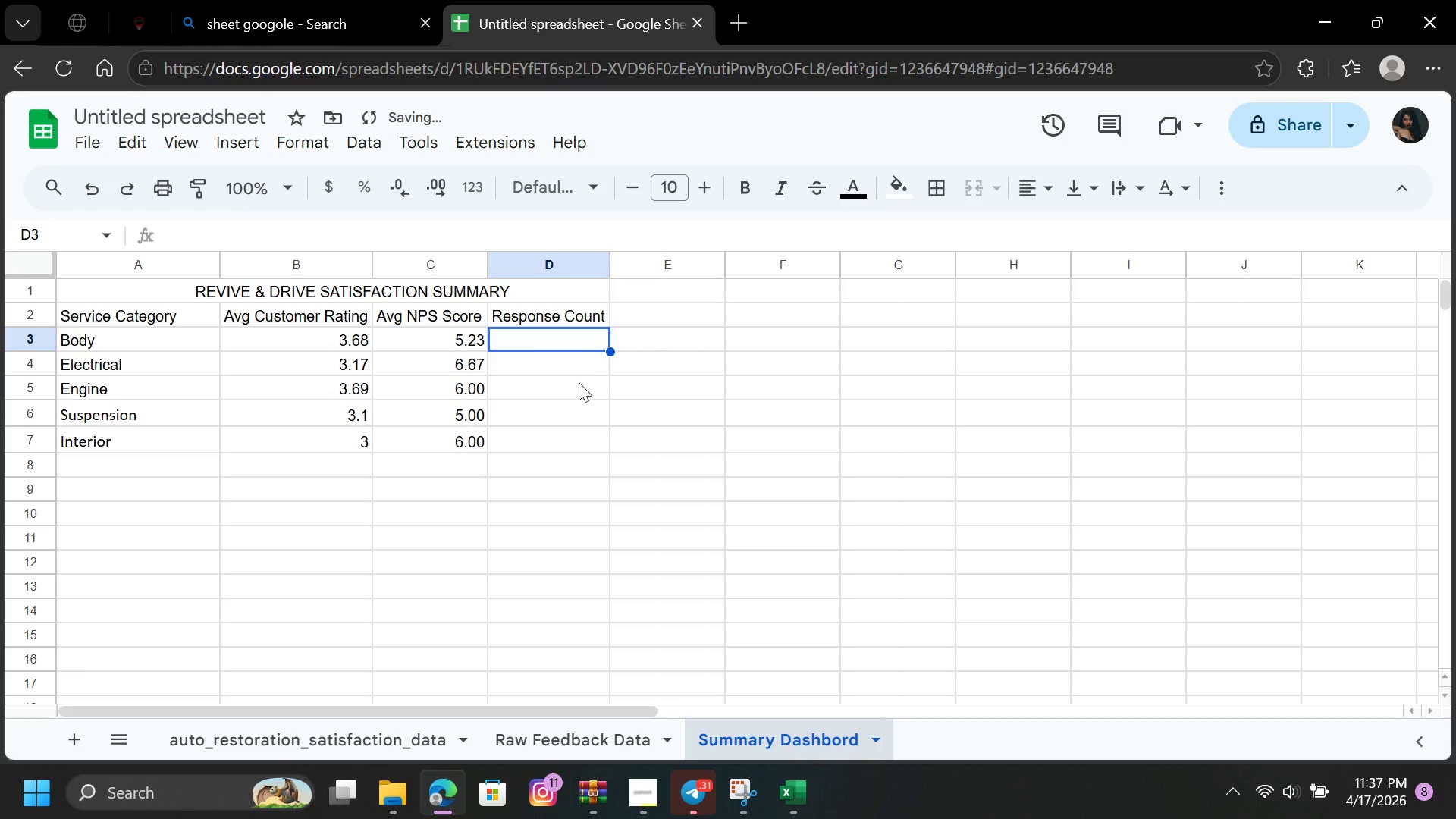 
double_click([579, 382])
 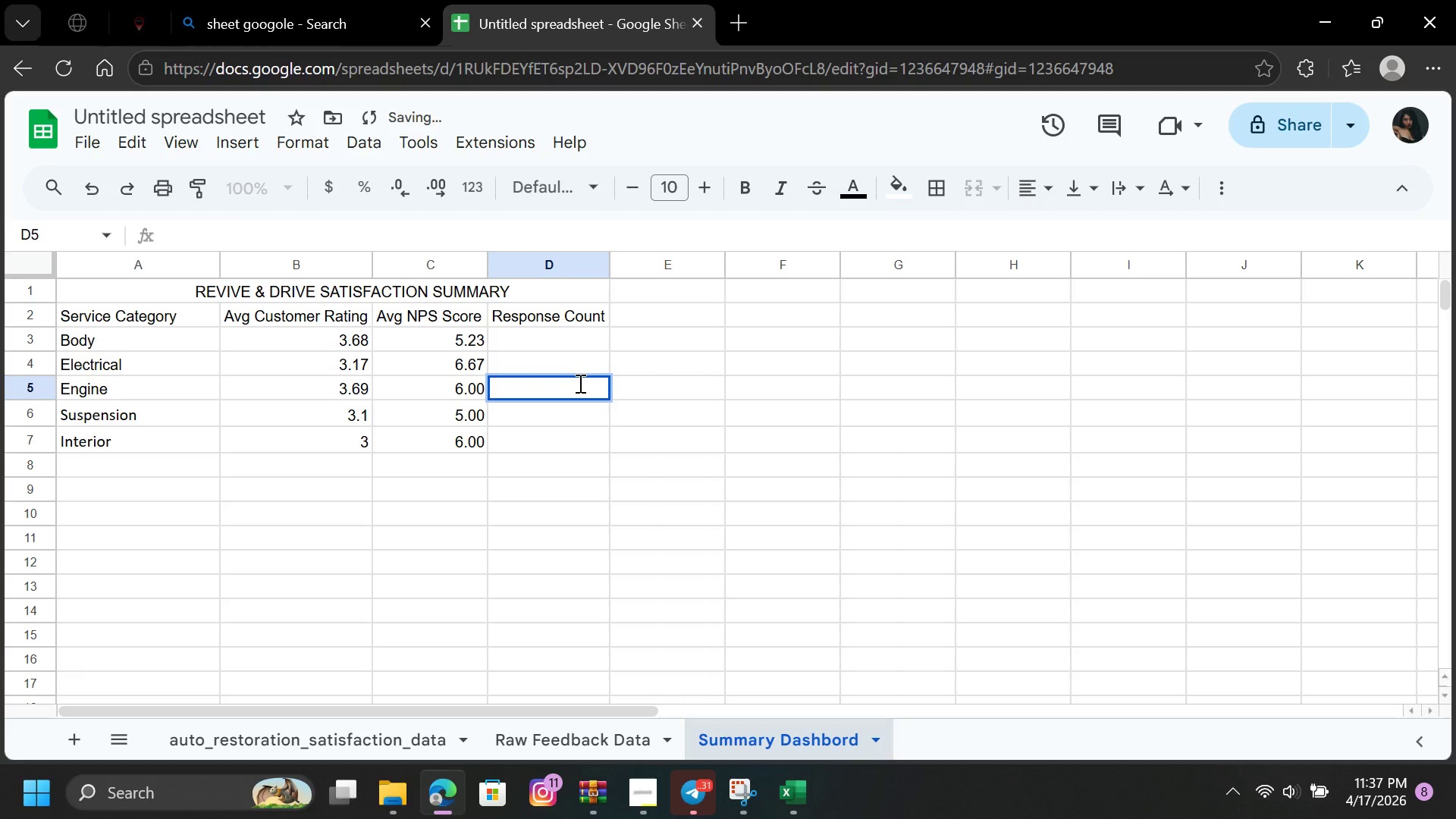 
triple_click([579, 383])
 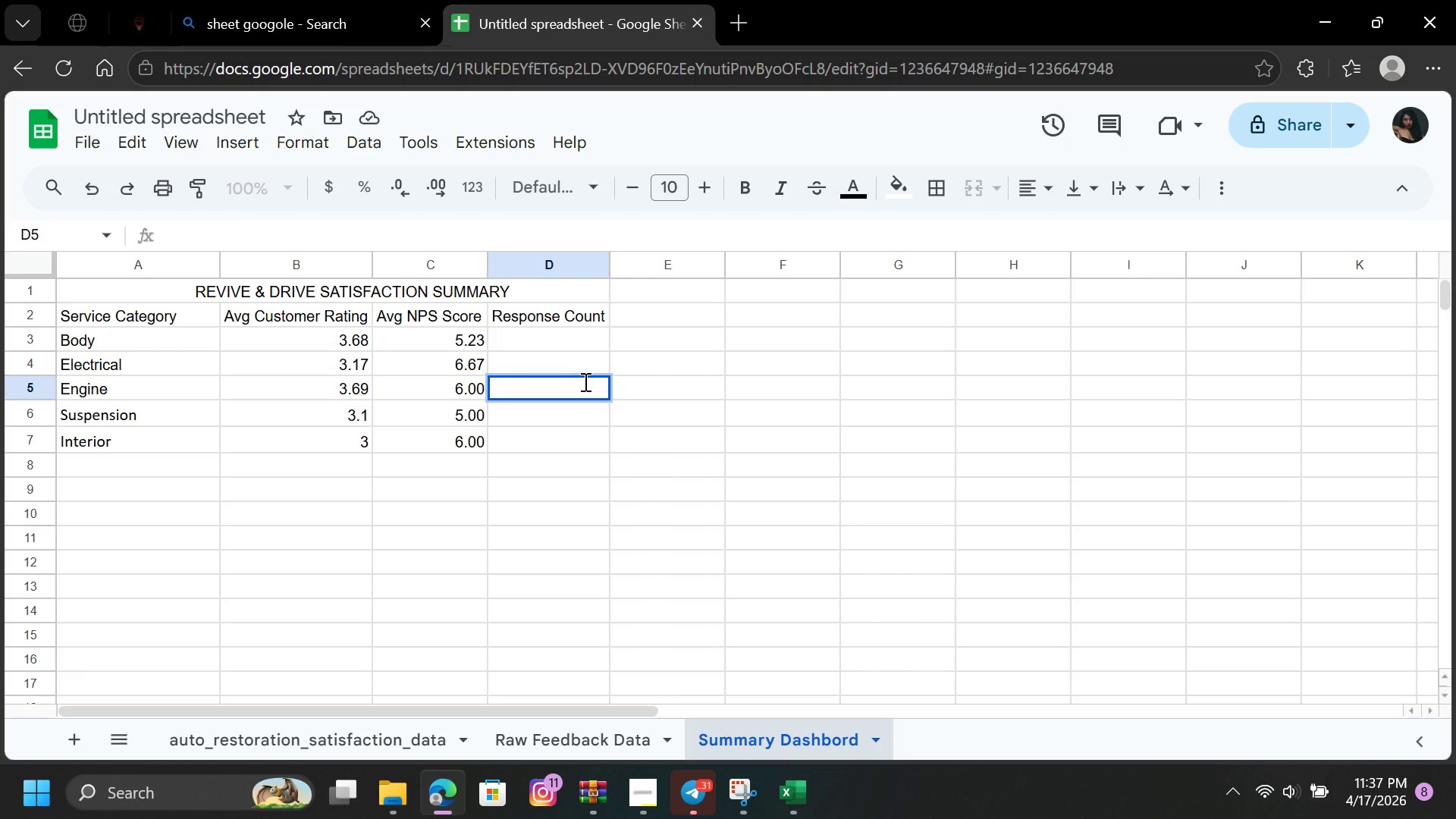 
wait(7.77)
 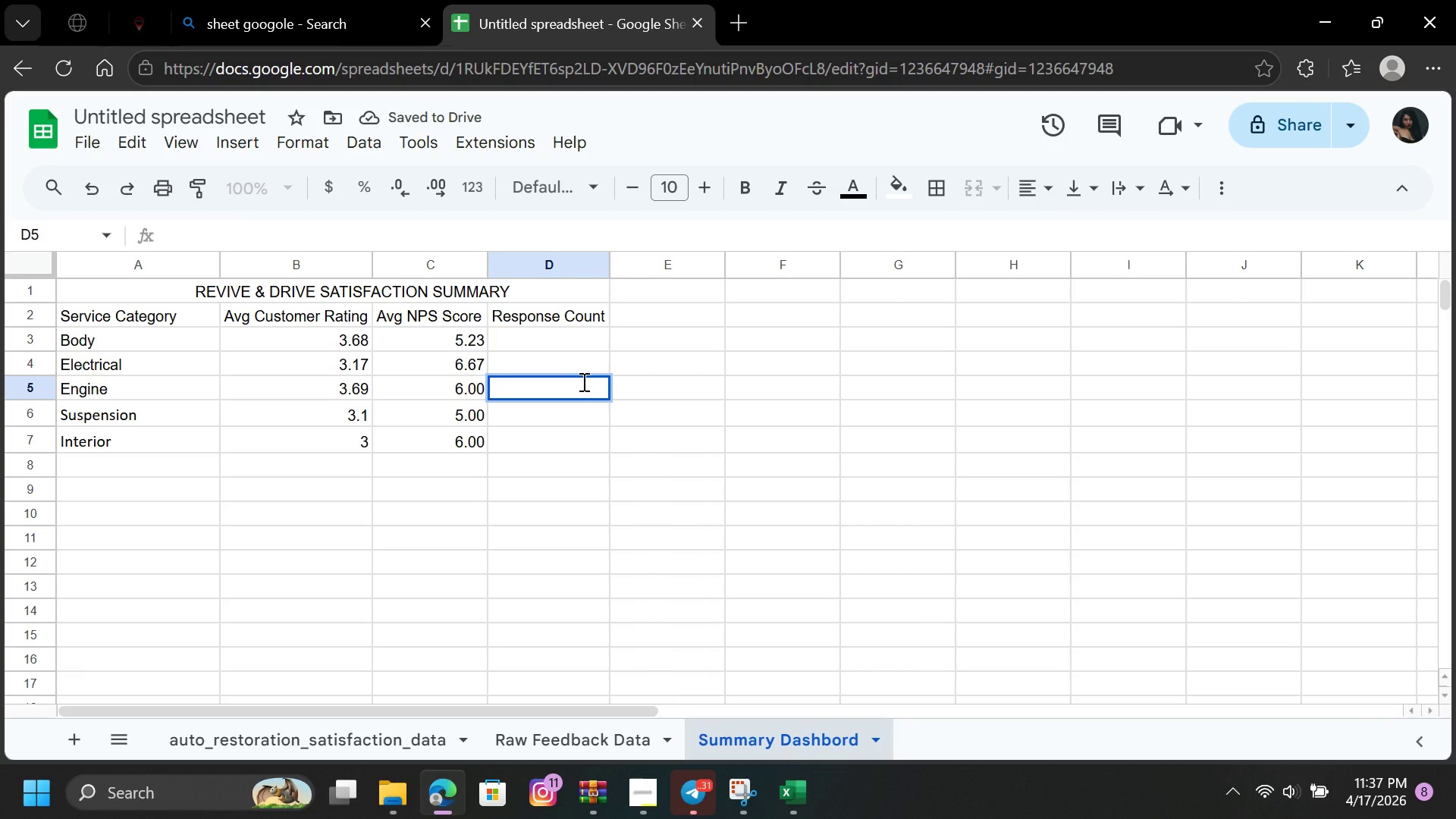 
left_click([578, 340])
 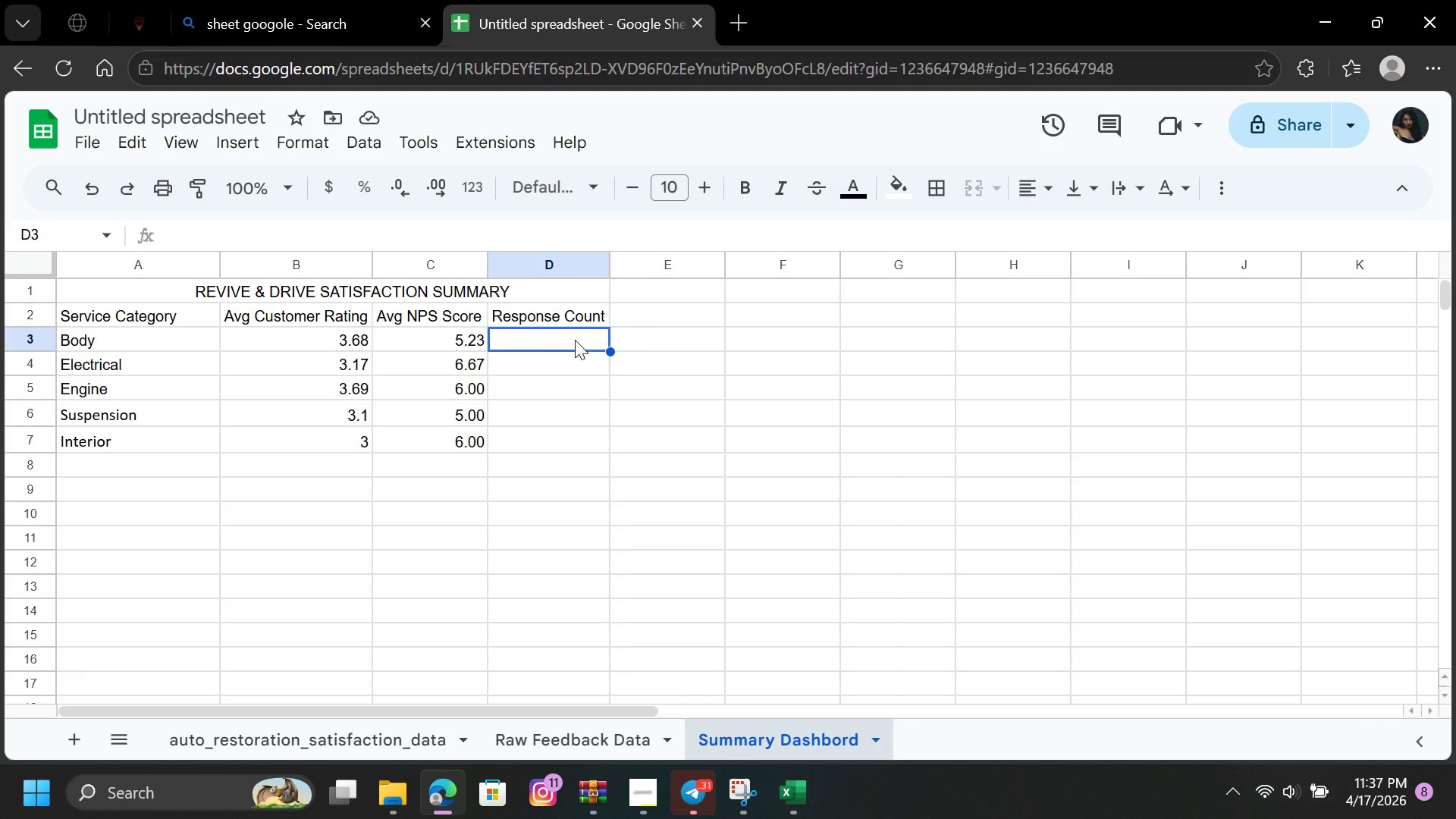 
type(=cou)
 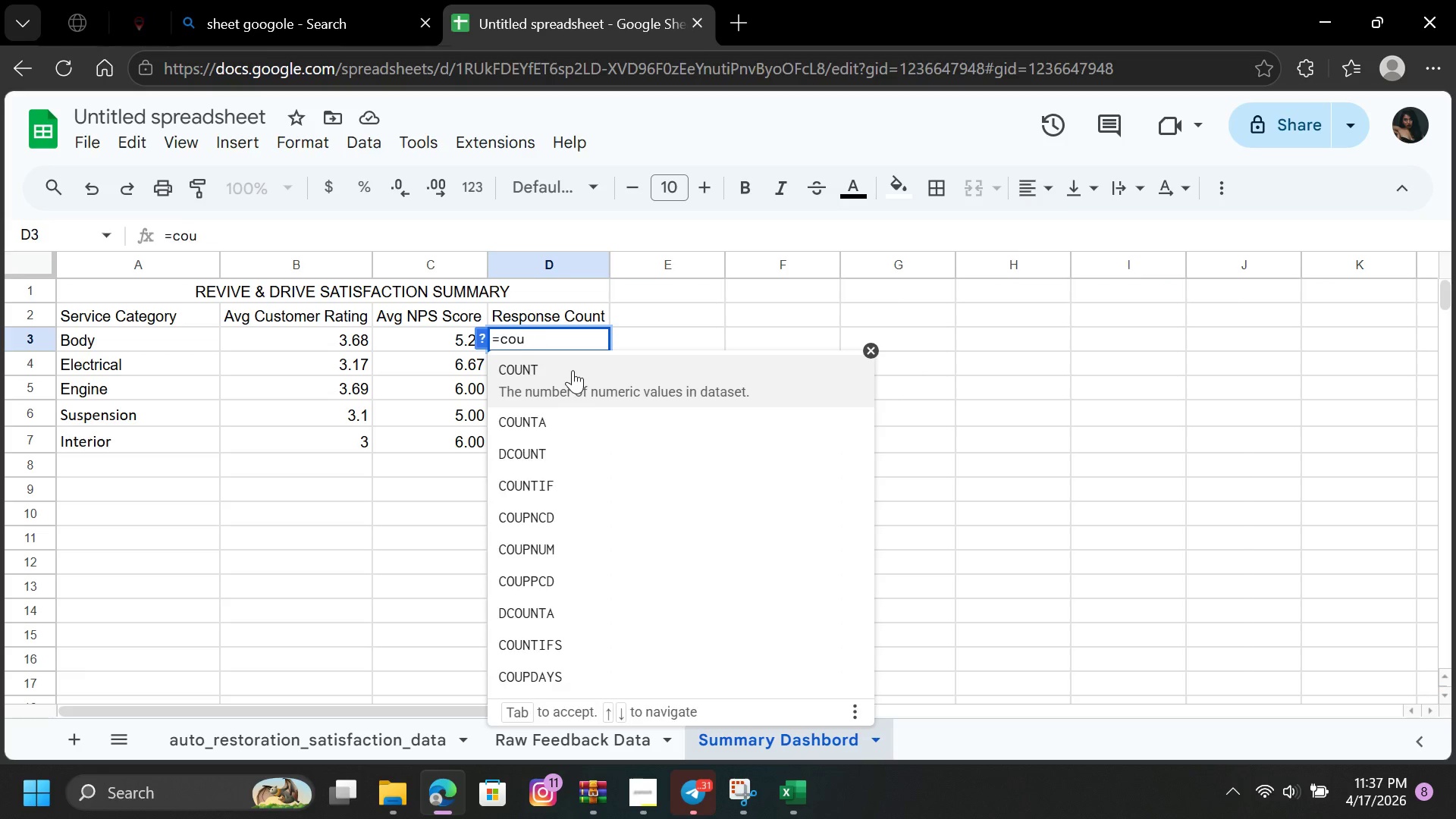 
double_click([573, 370])
 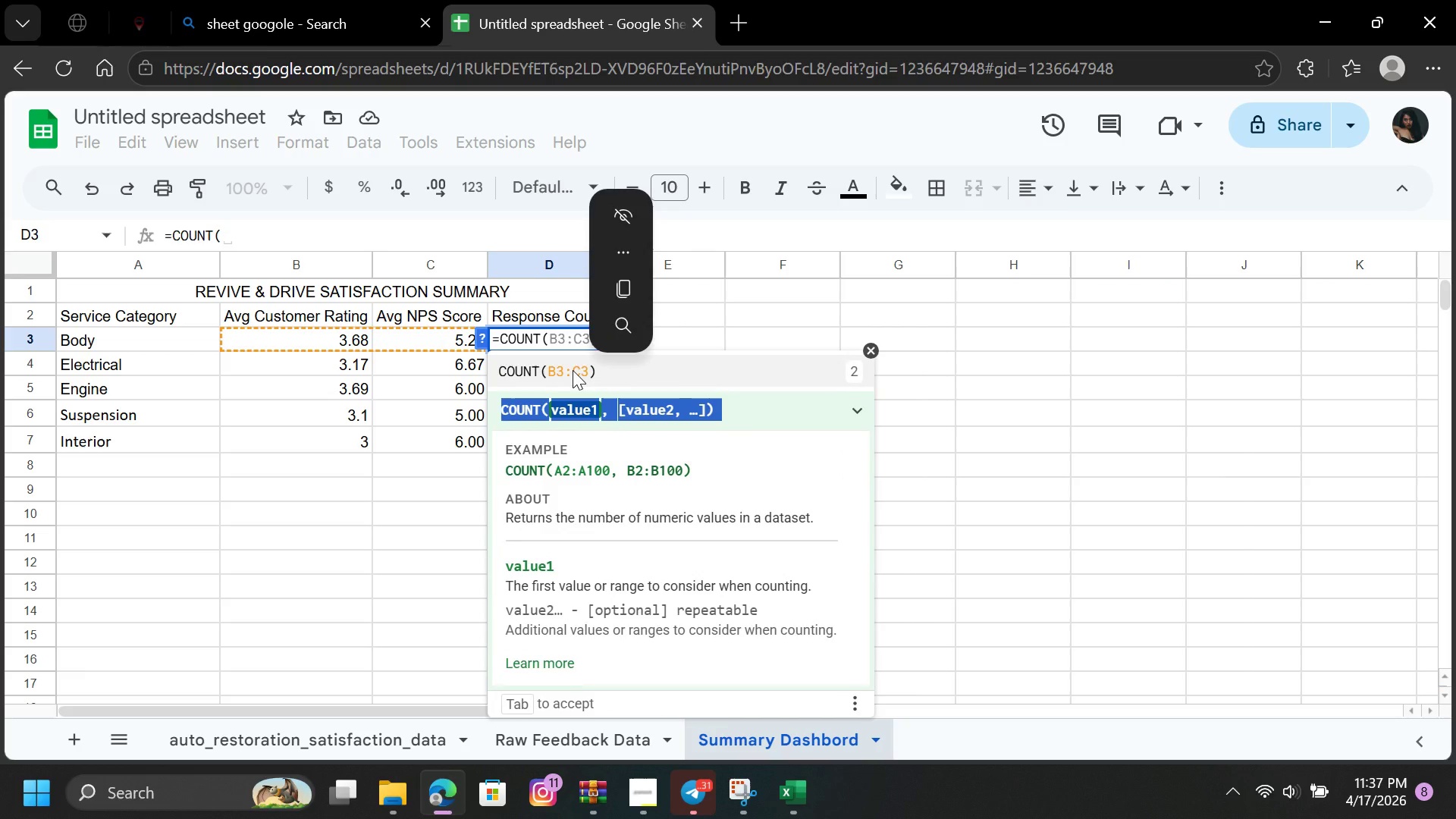 
double_click([573, 370])
 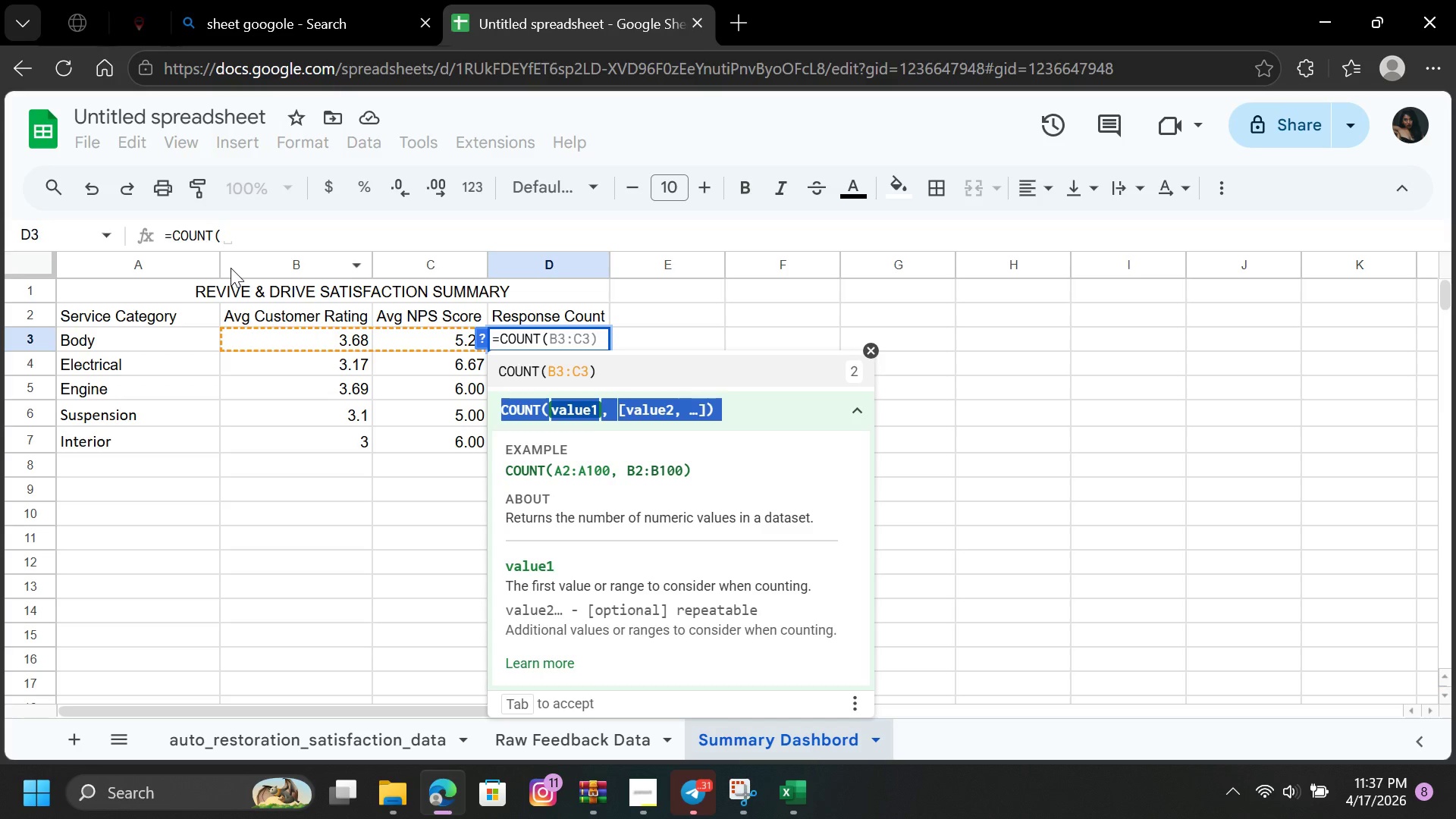 
wait(5.05)
 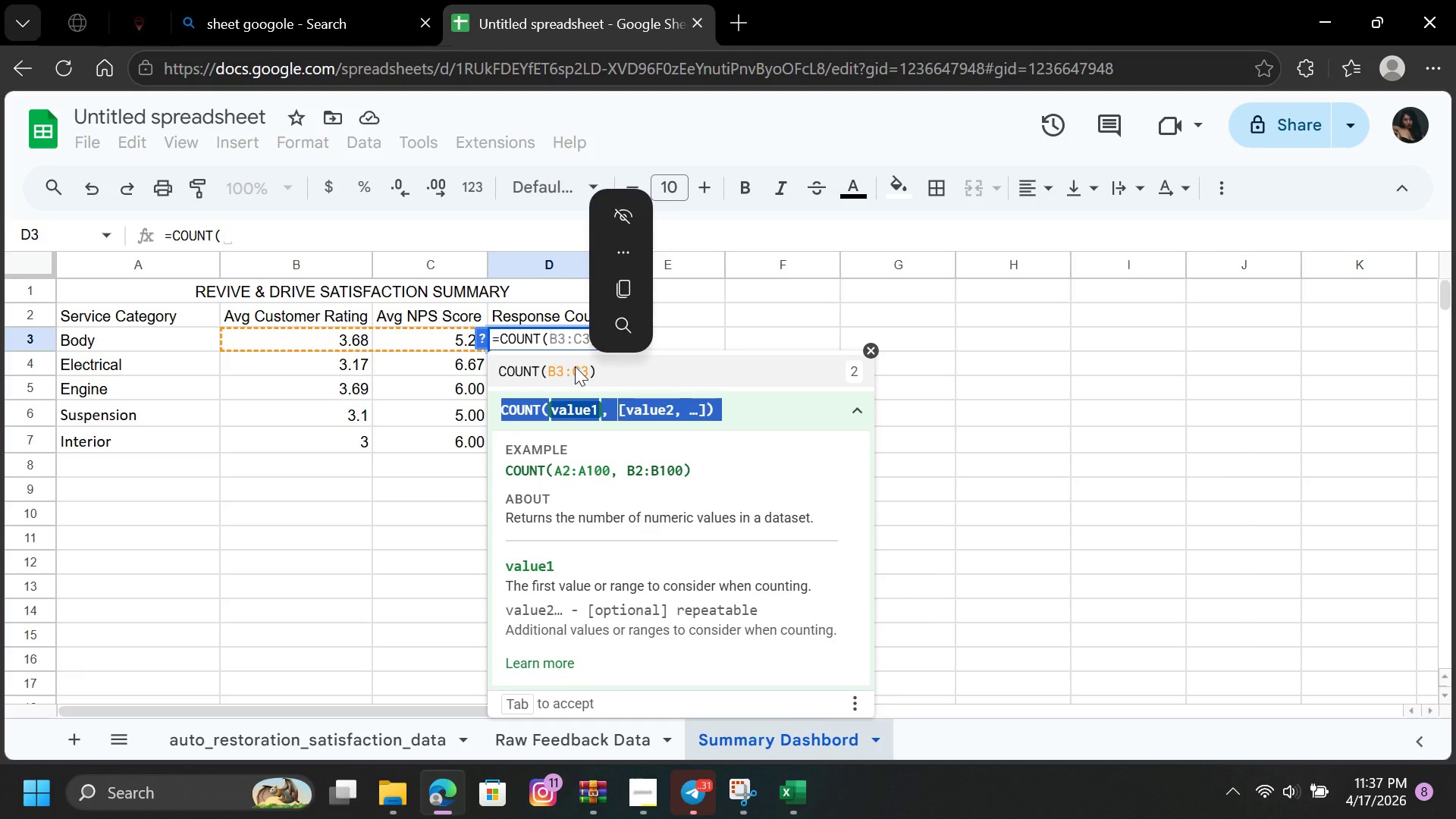 
left_click([581, 745])
 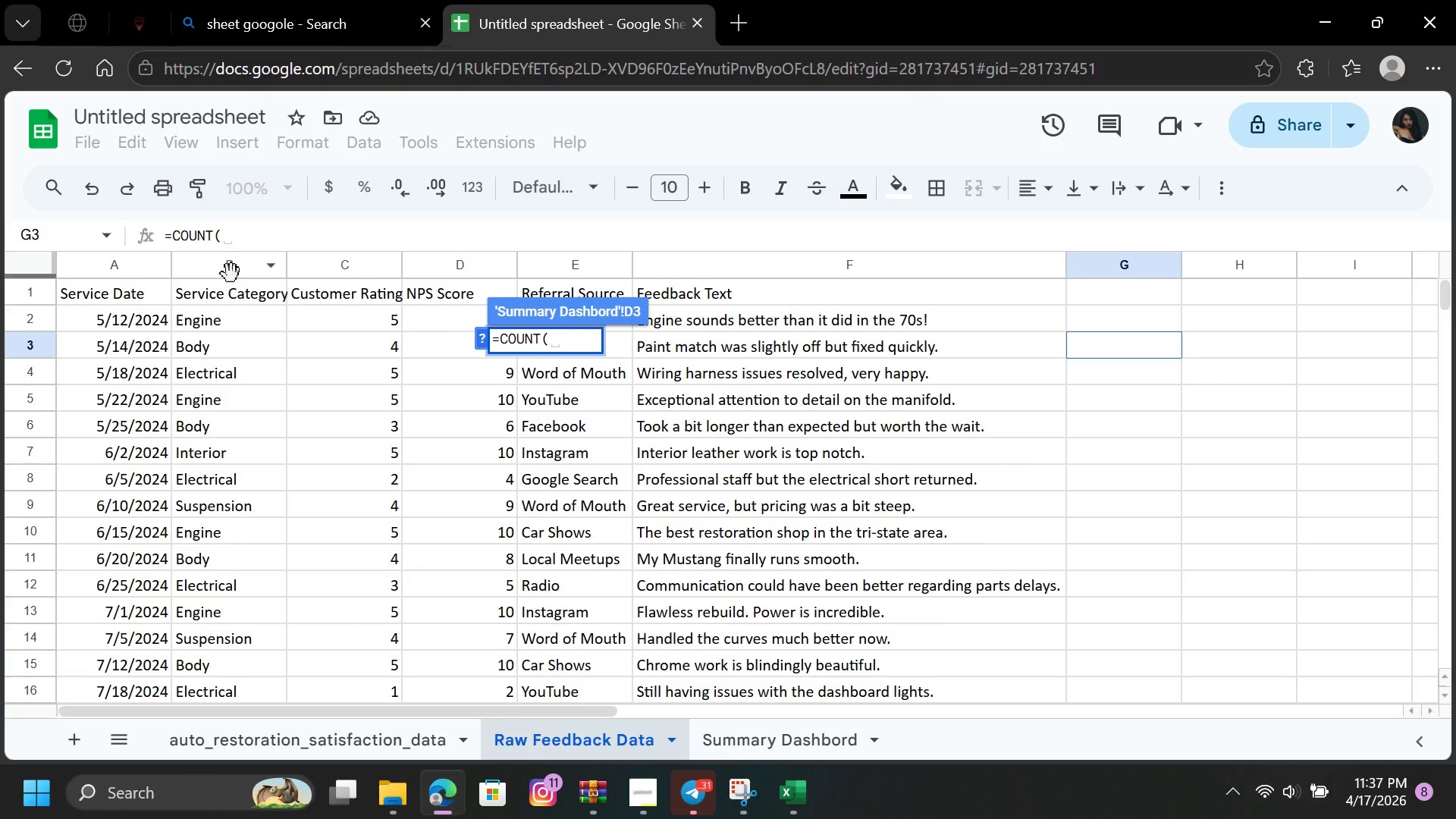 
left_click([232, 269])
 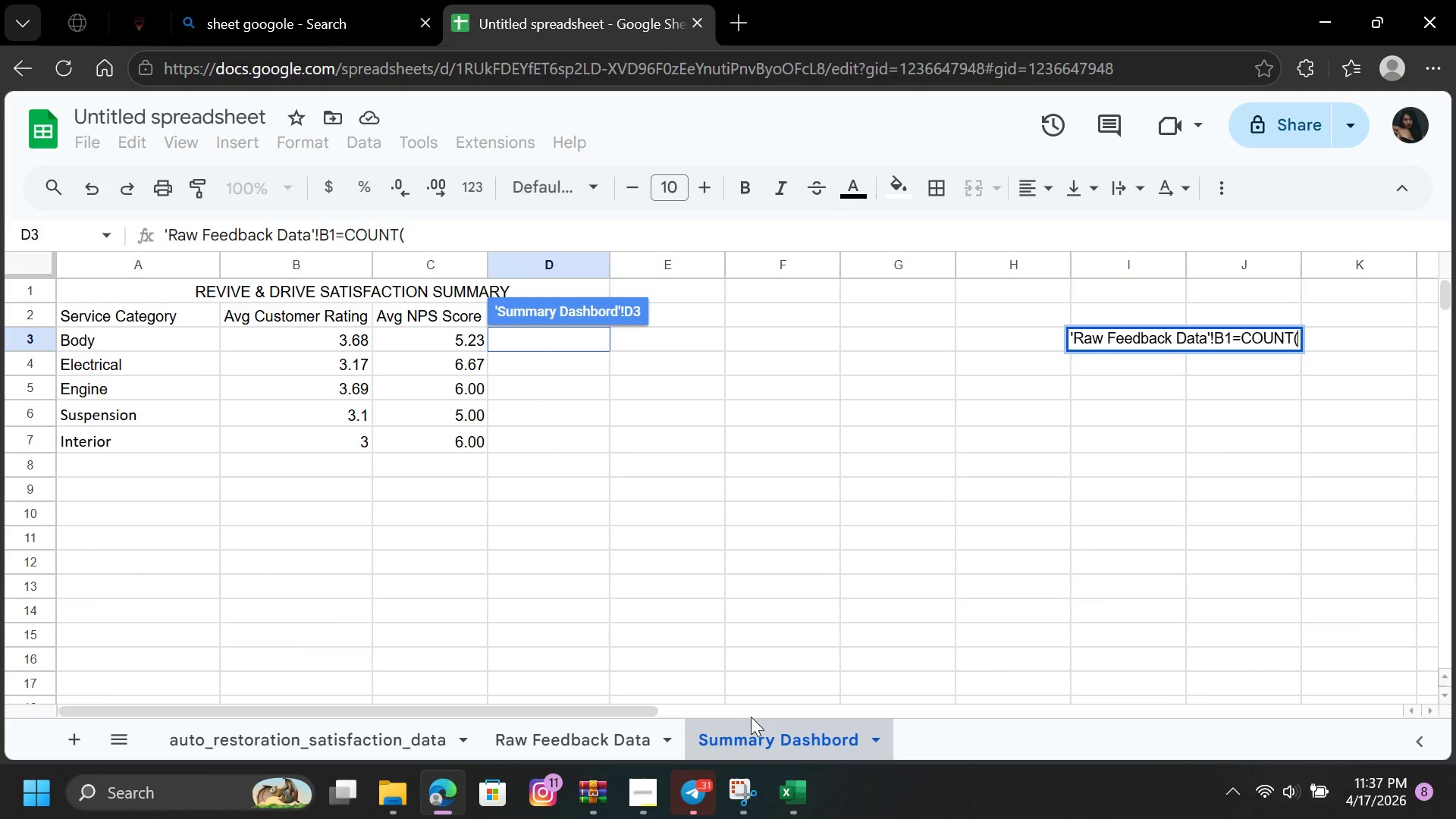 
left_click([573, 349])
 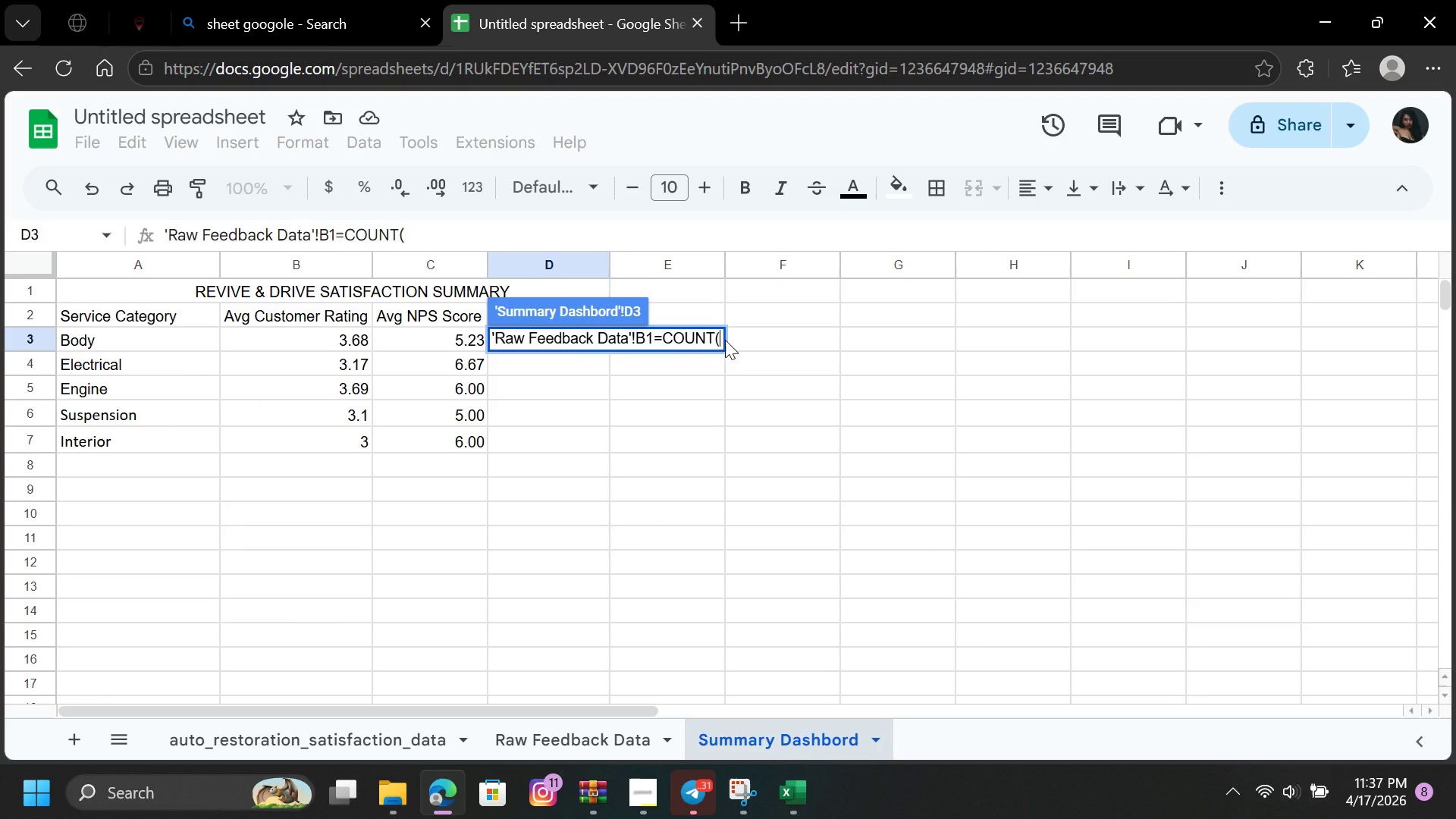 
hold_key(key=Backspace, duration=1.52)
 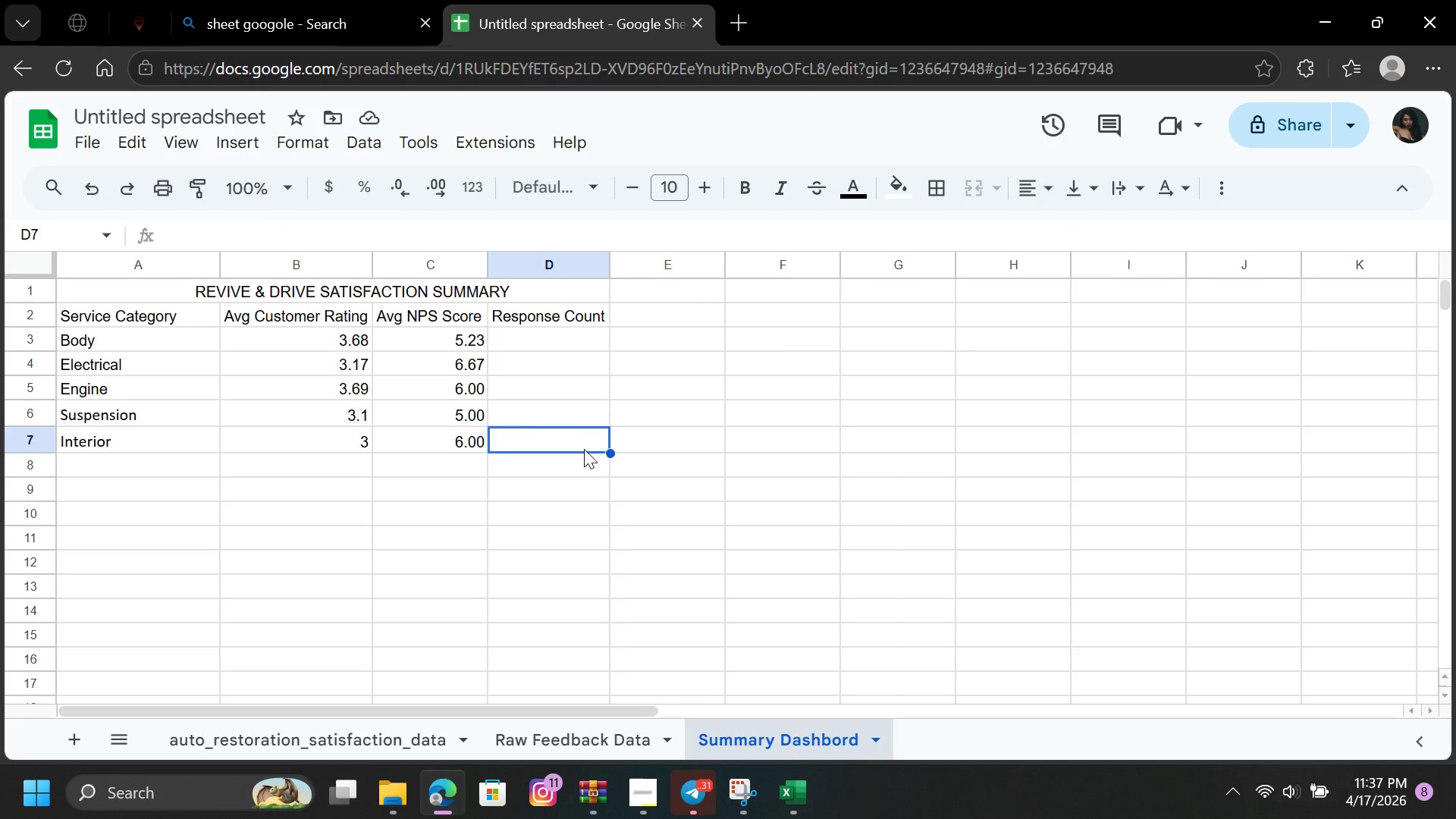 
key(Backspace)
 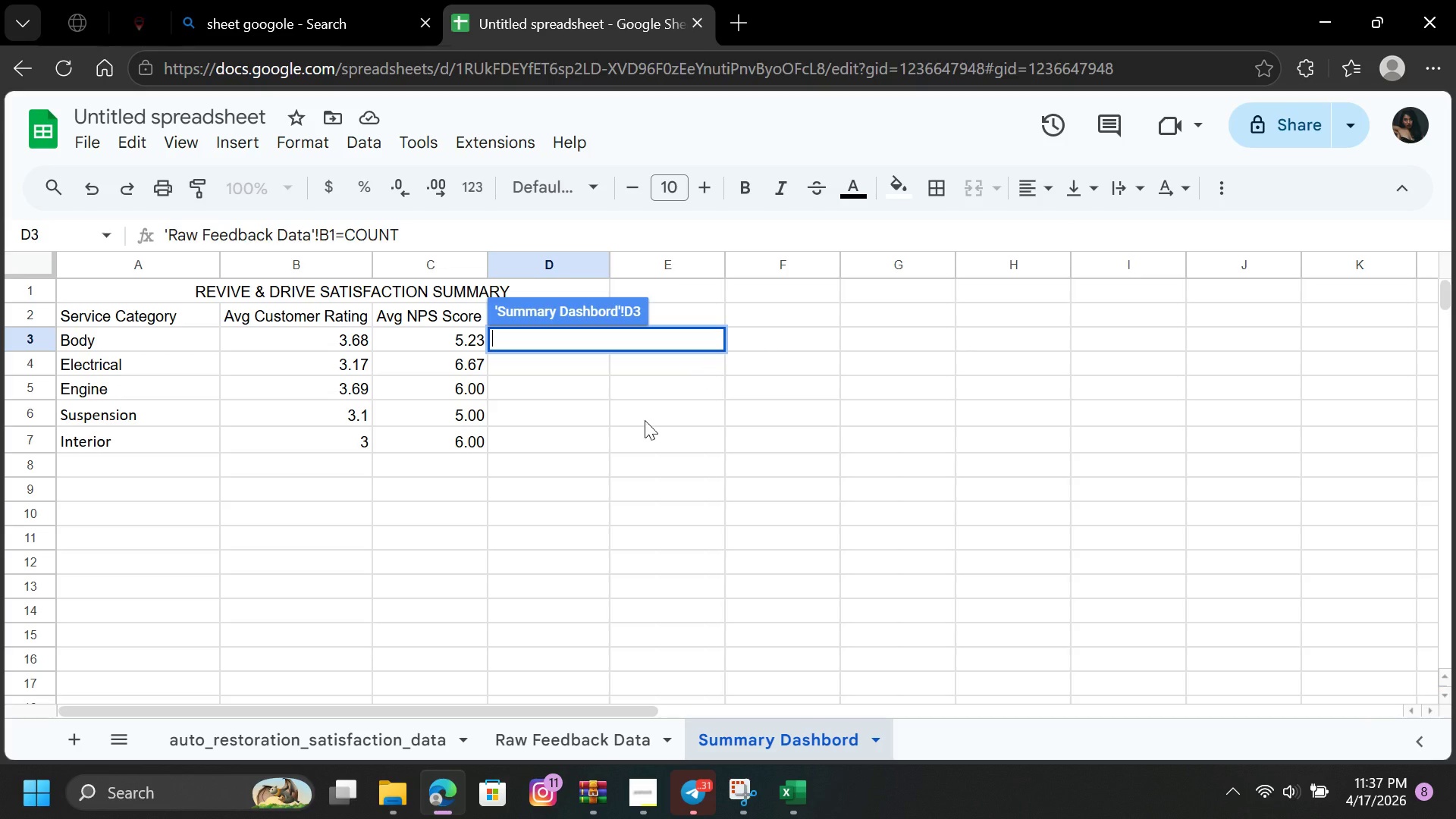 
key(Backspace)
 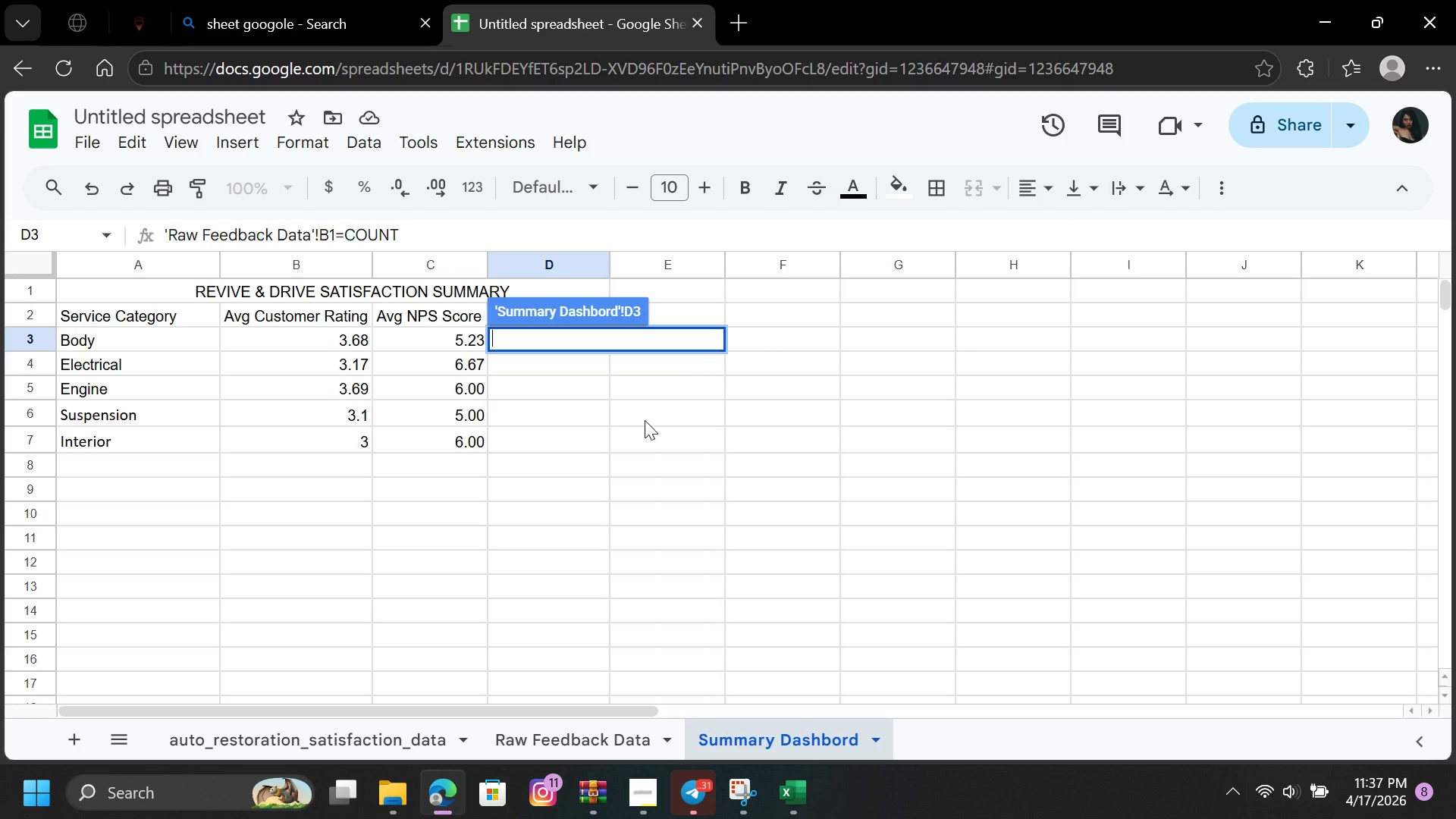 
key(Backspace)
 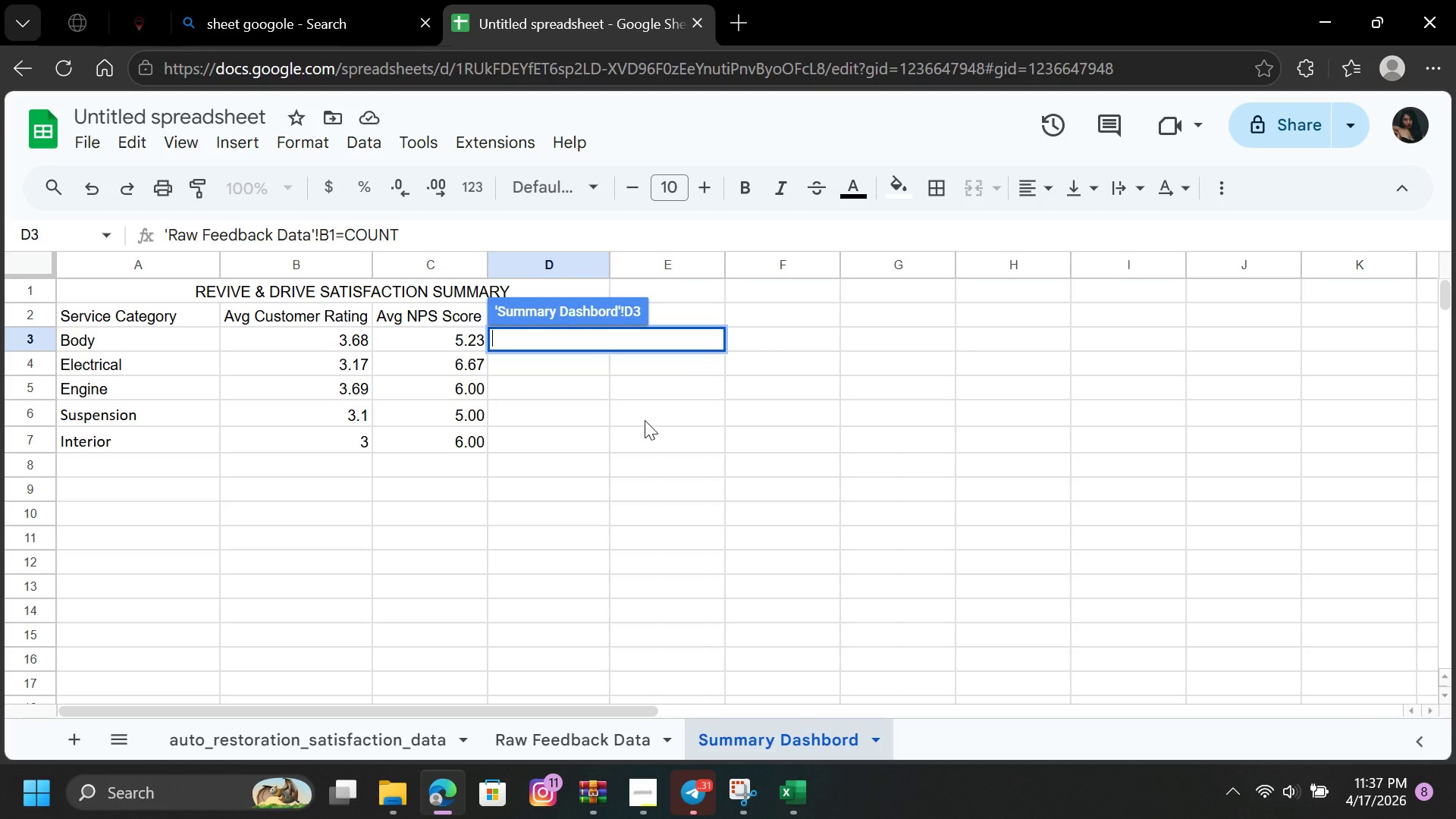 
key(Backspace)
 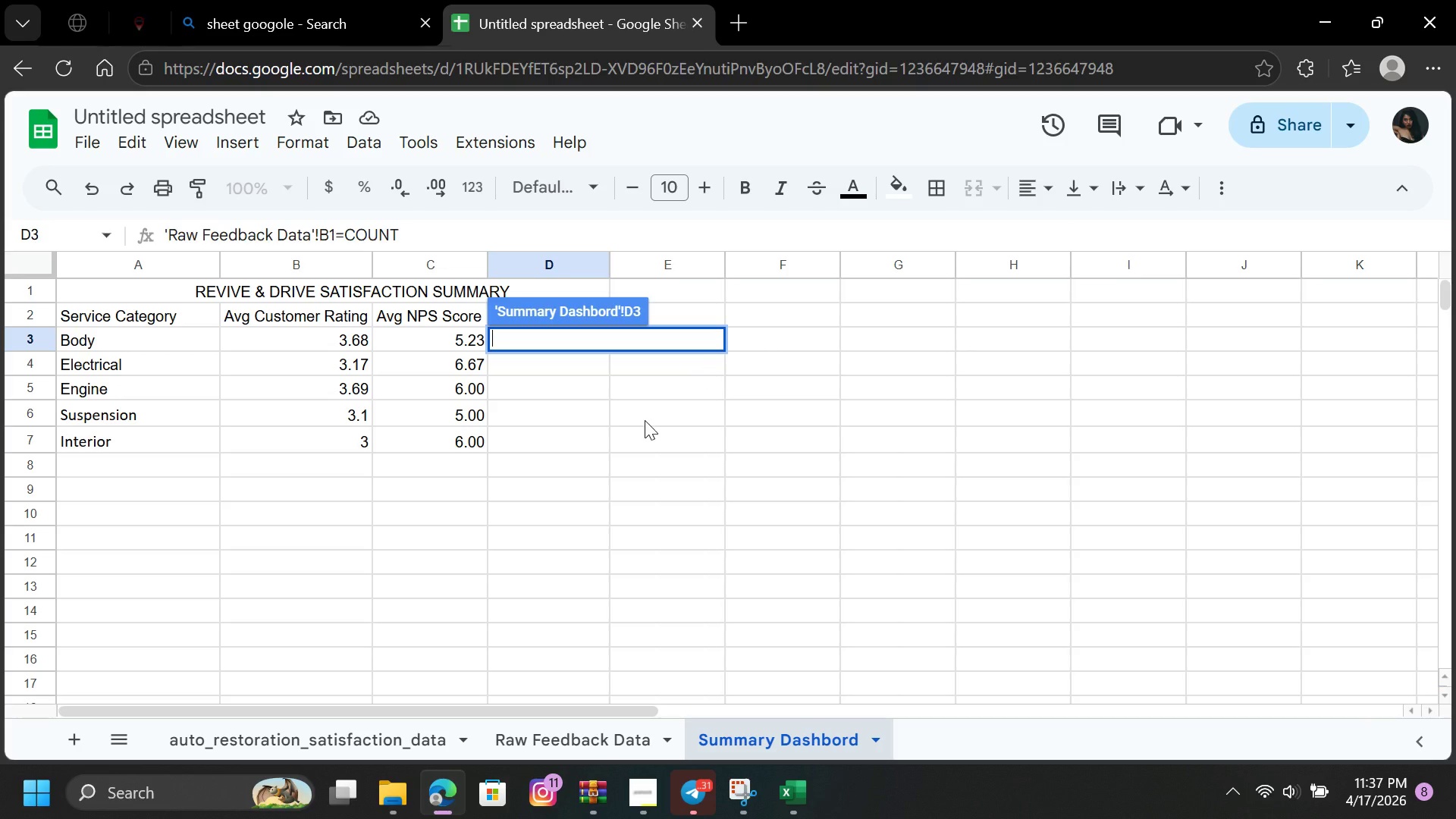 
key(Backspace)
 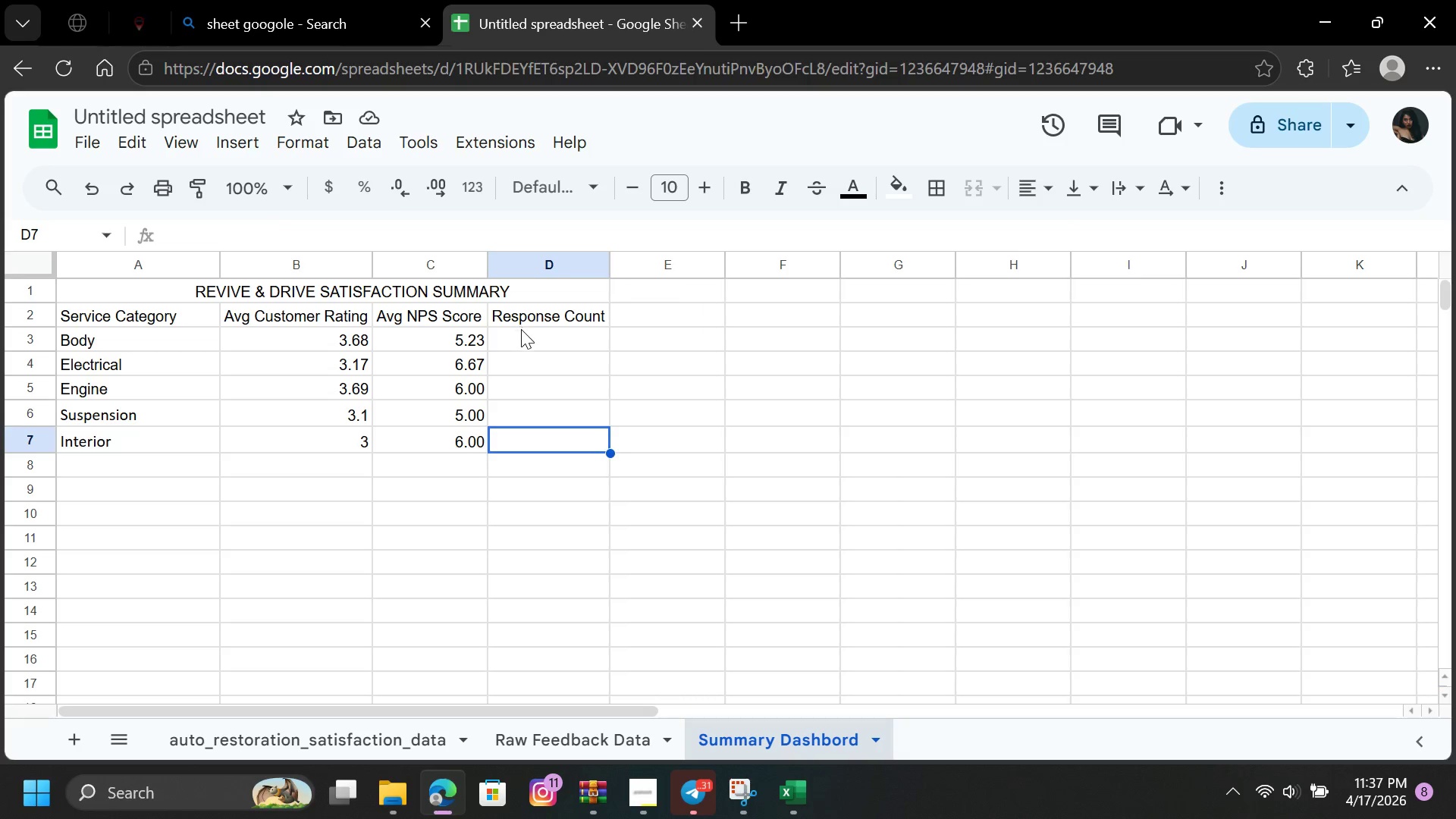 
double_click([521, 330])
 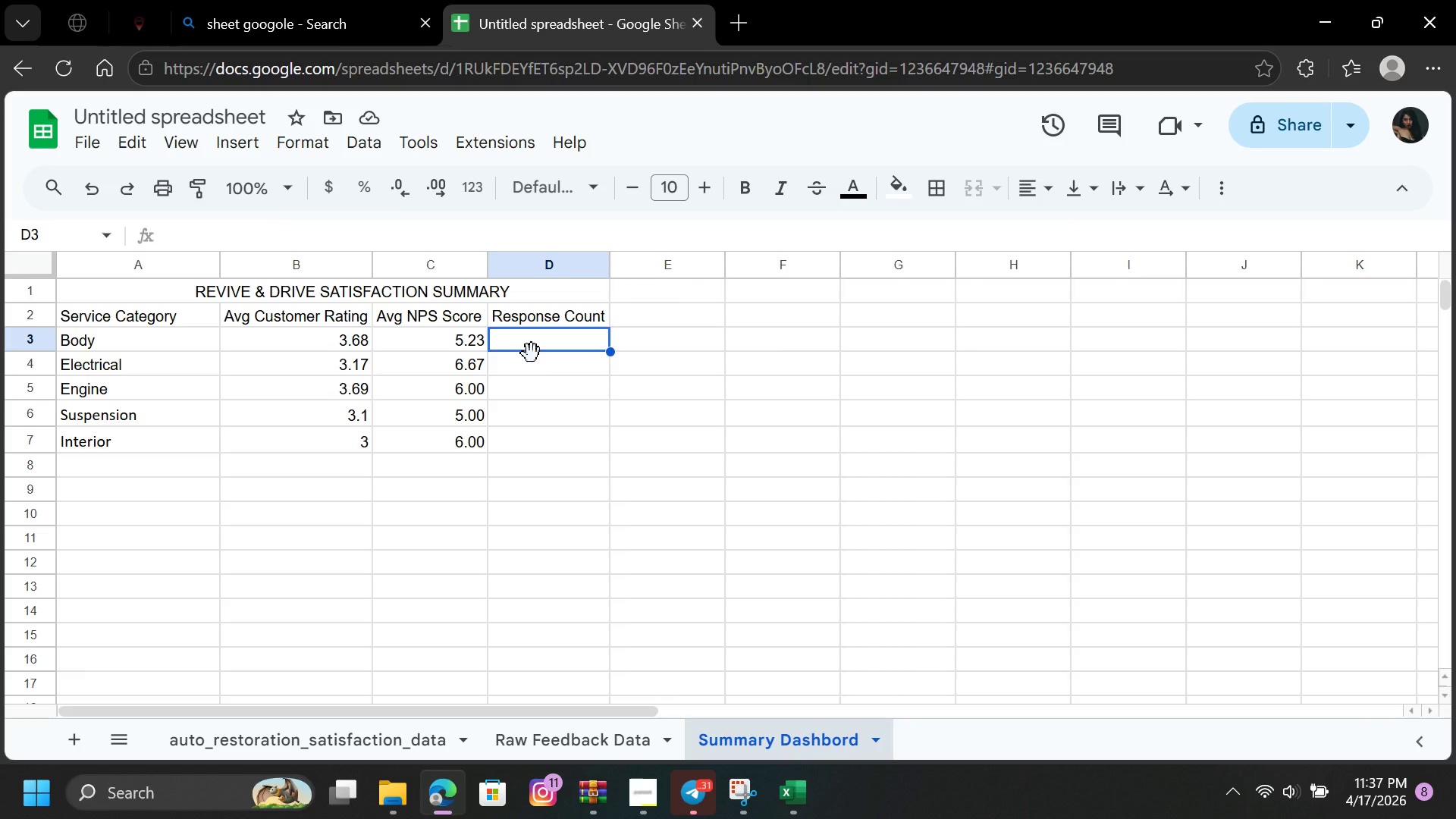 
key(Equal)
 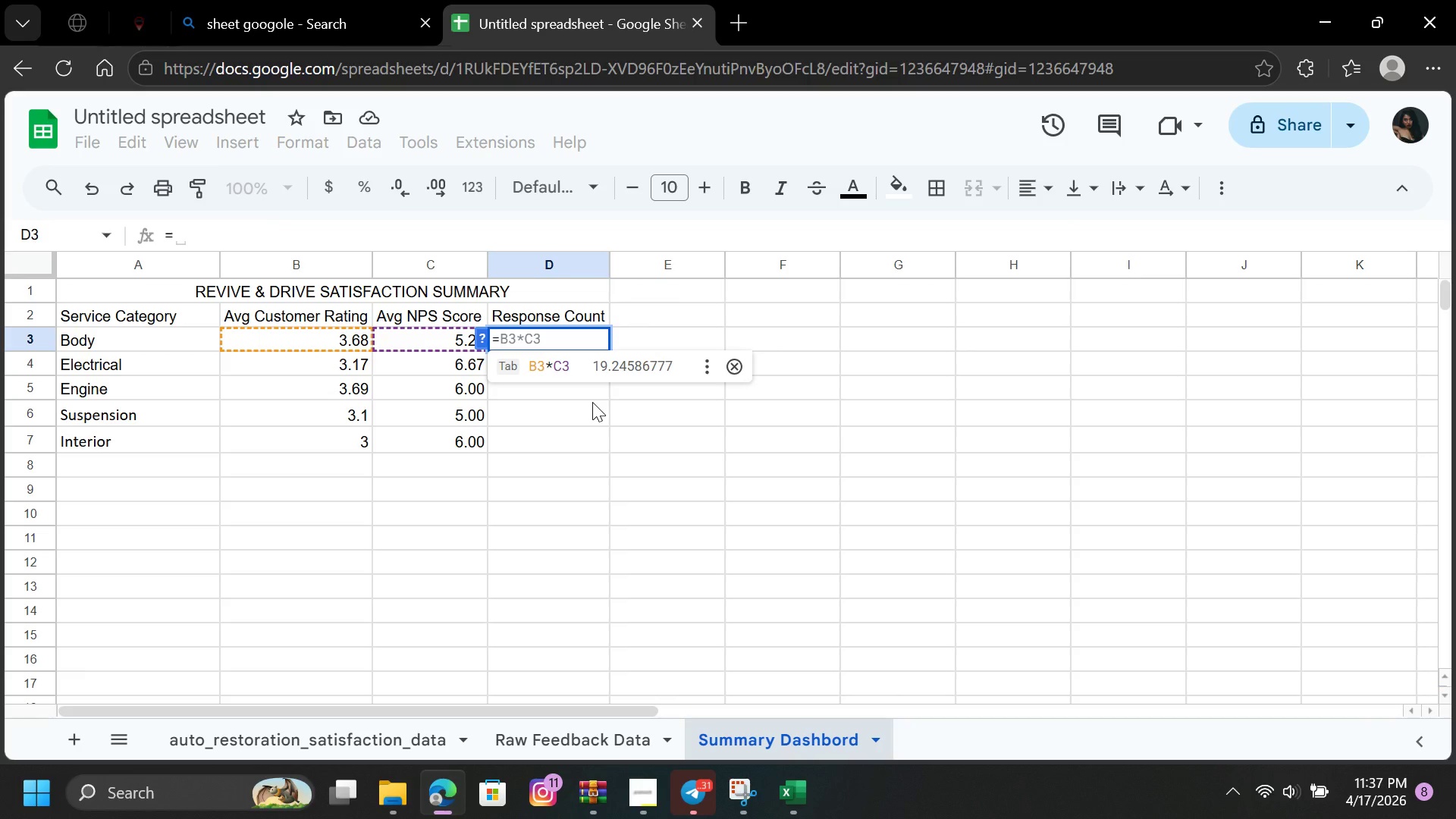 
type(co)
 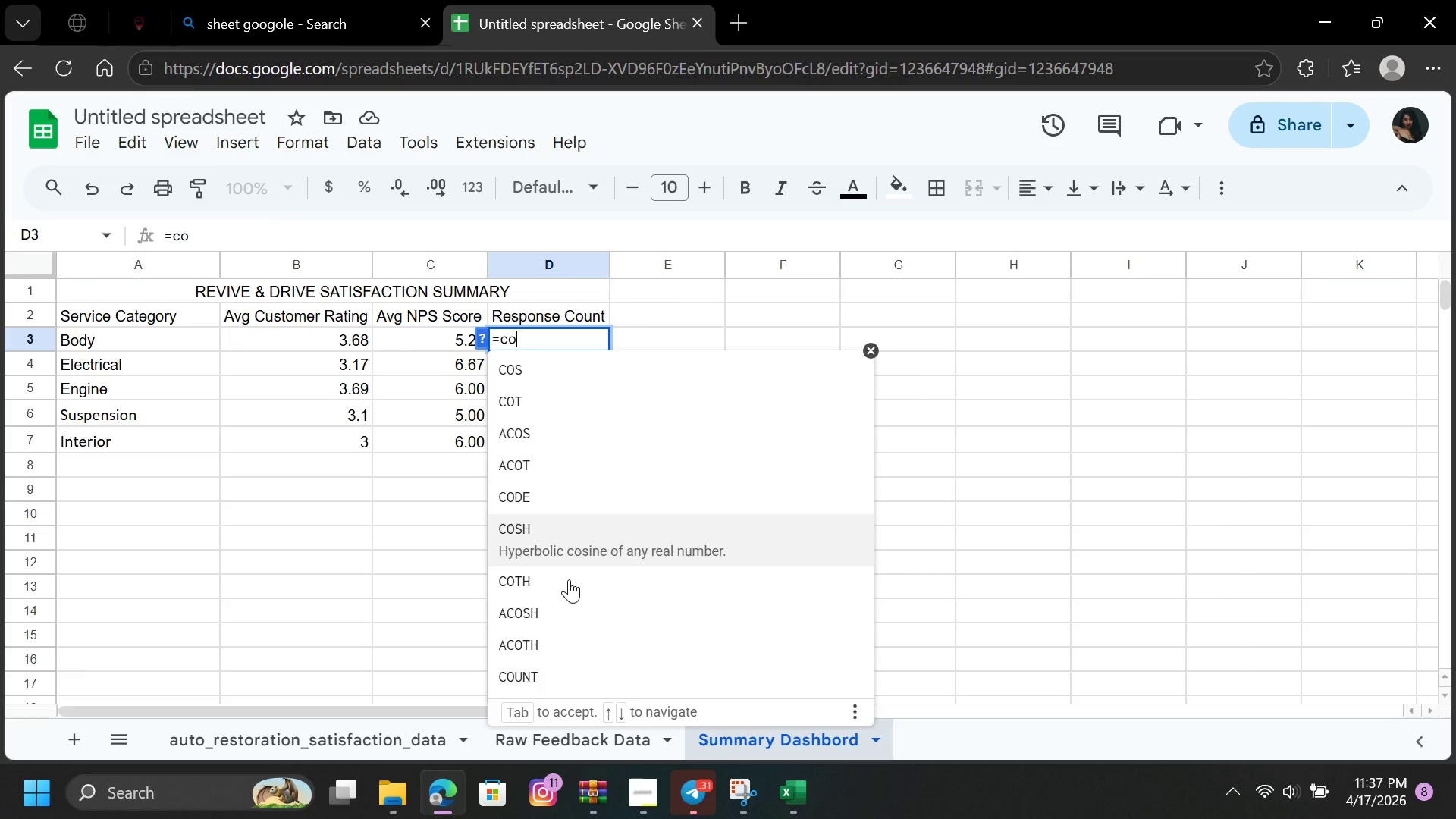 
left_click([562, 666])
 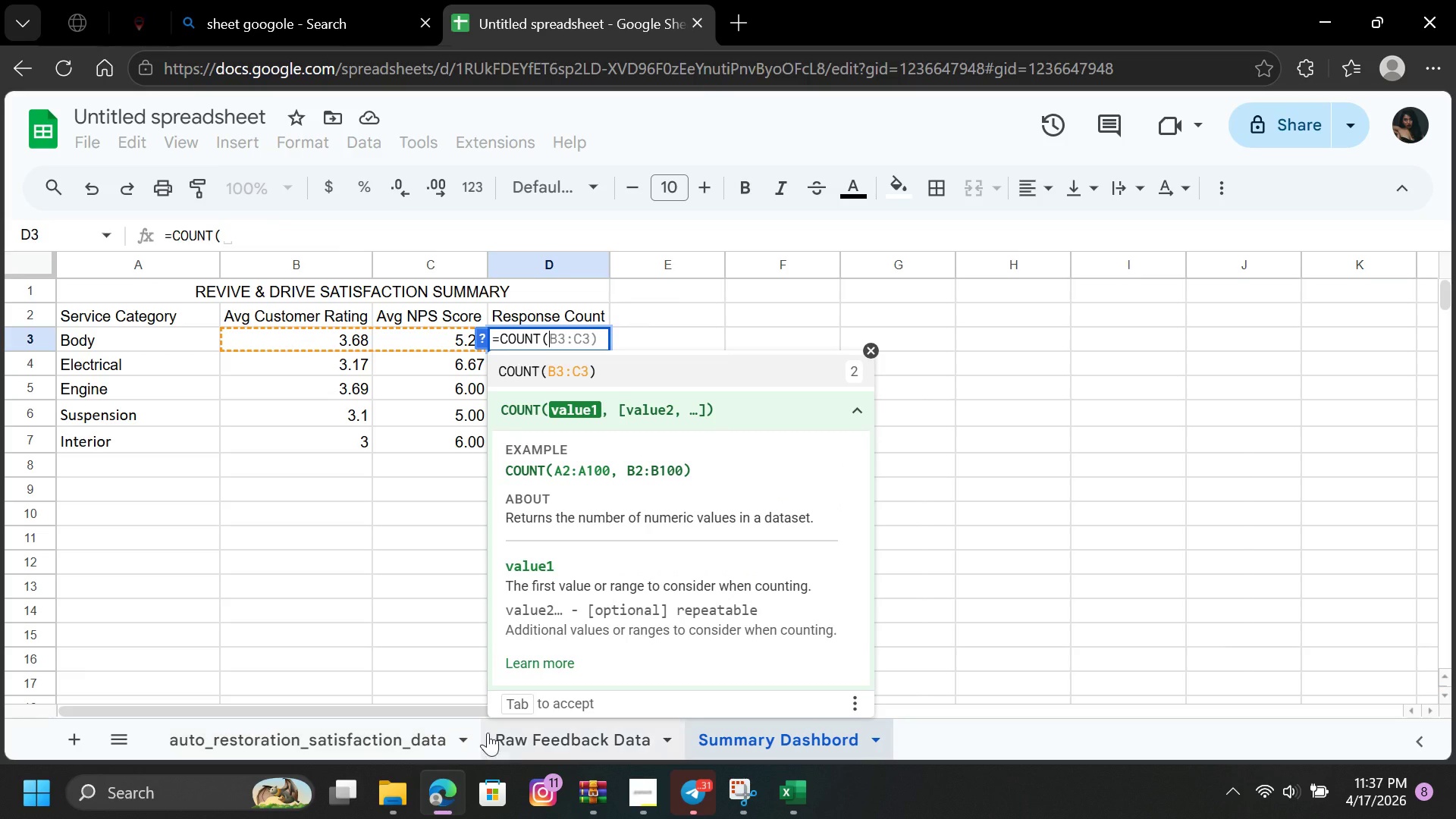 
left_click([519, 734])
 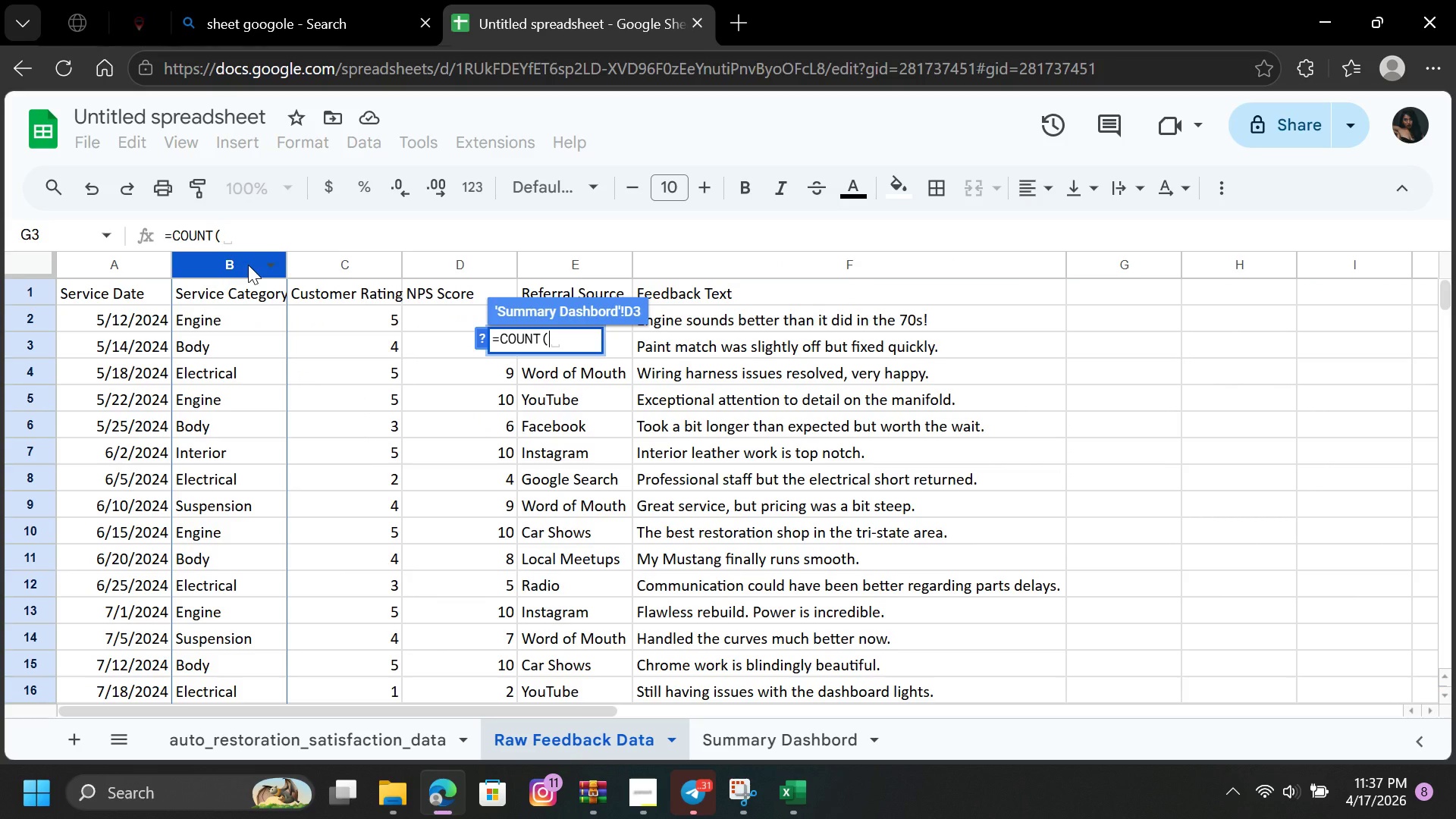 
left_click([246, 266])
 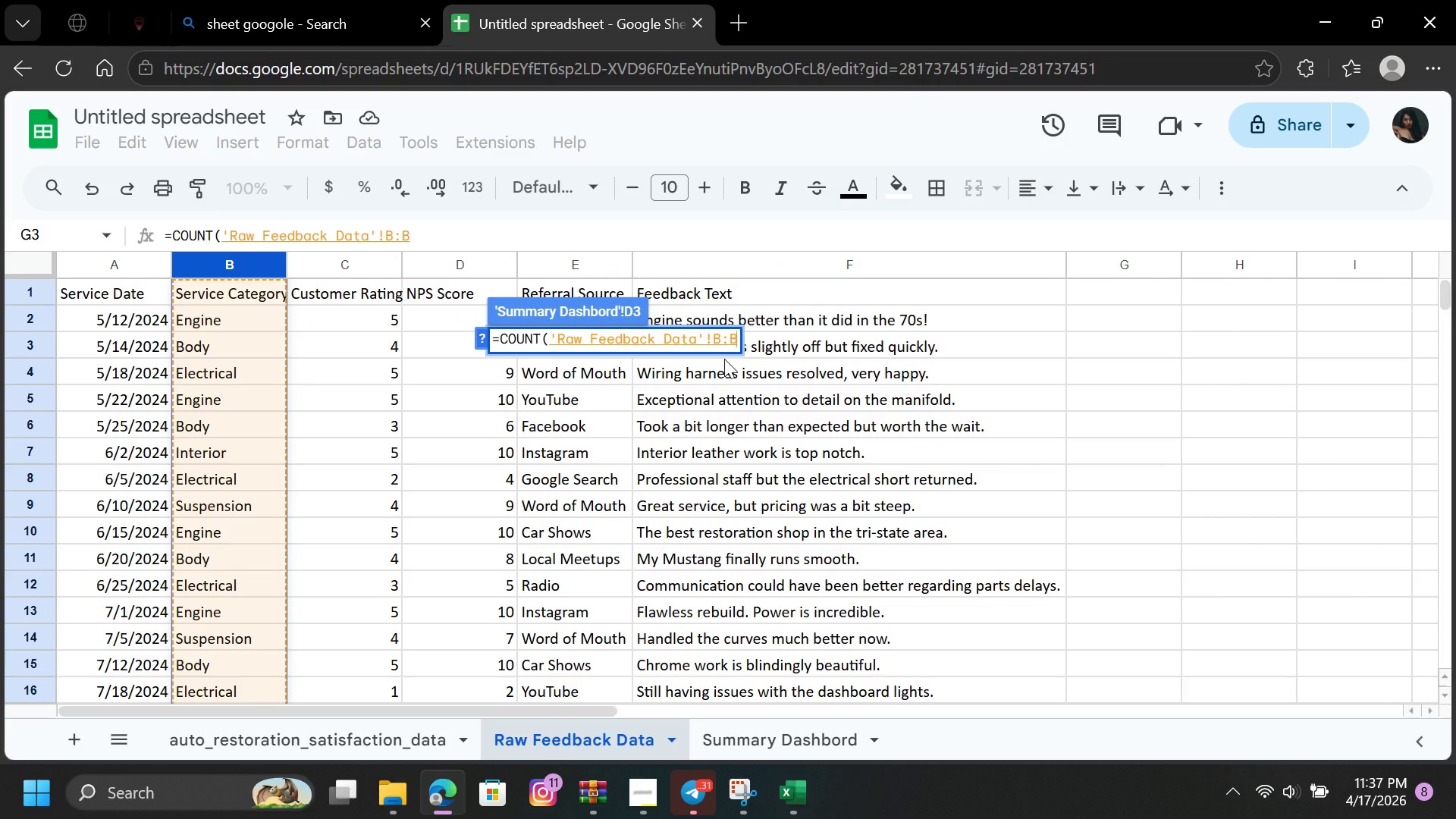 
key(Comma)
 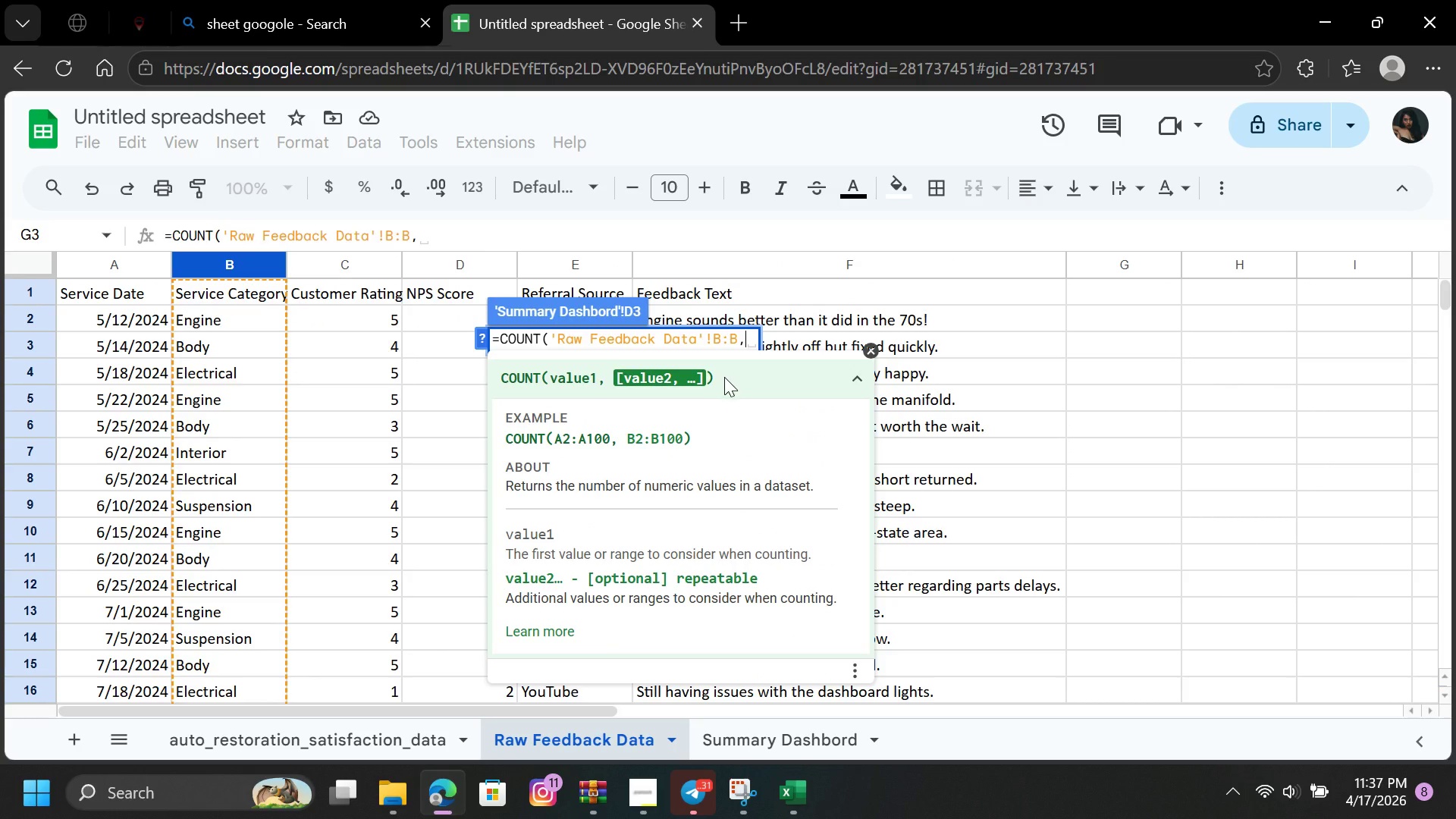 
key(Shift+Quote)
 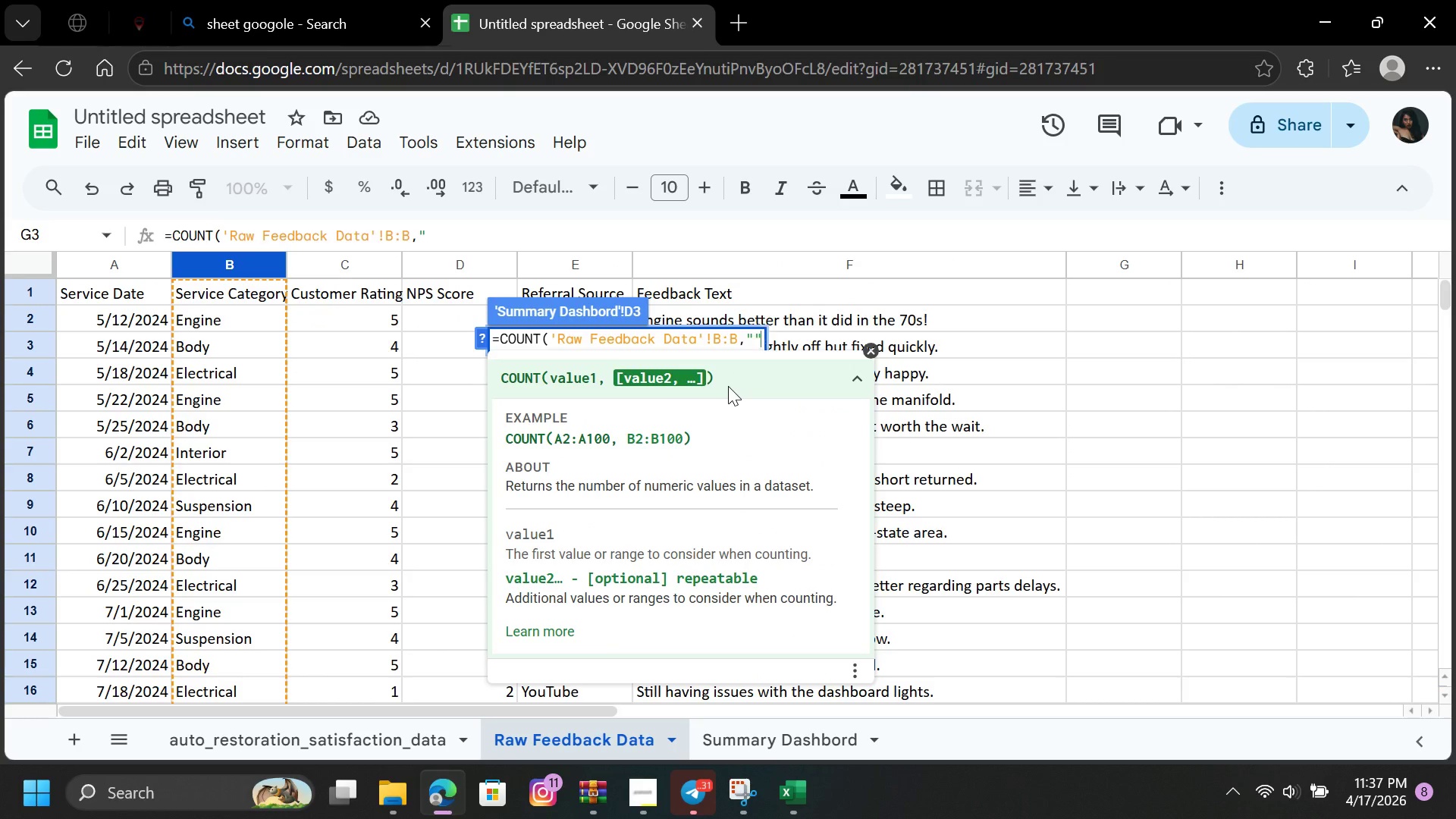 
key(Shift+Quote)
 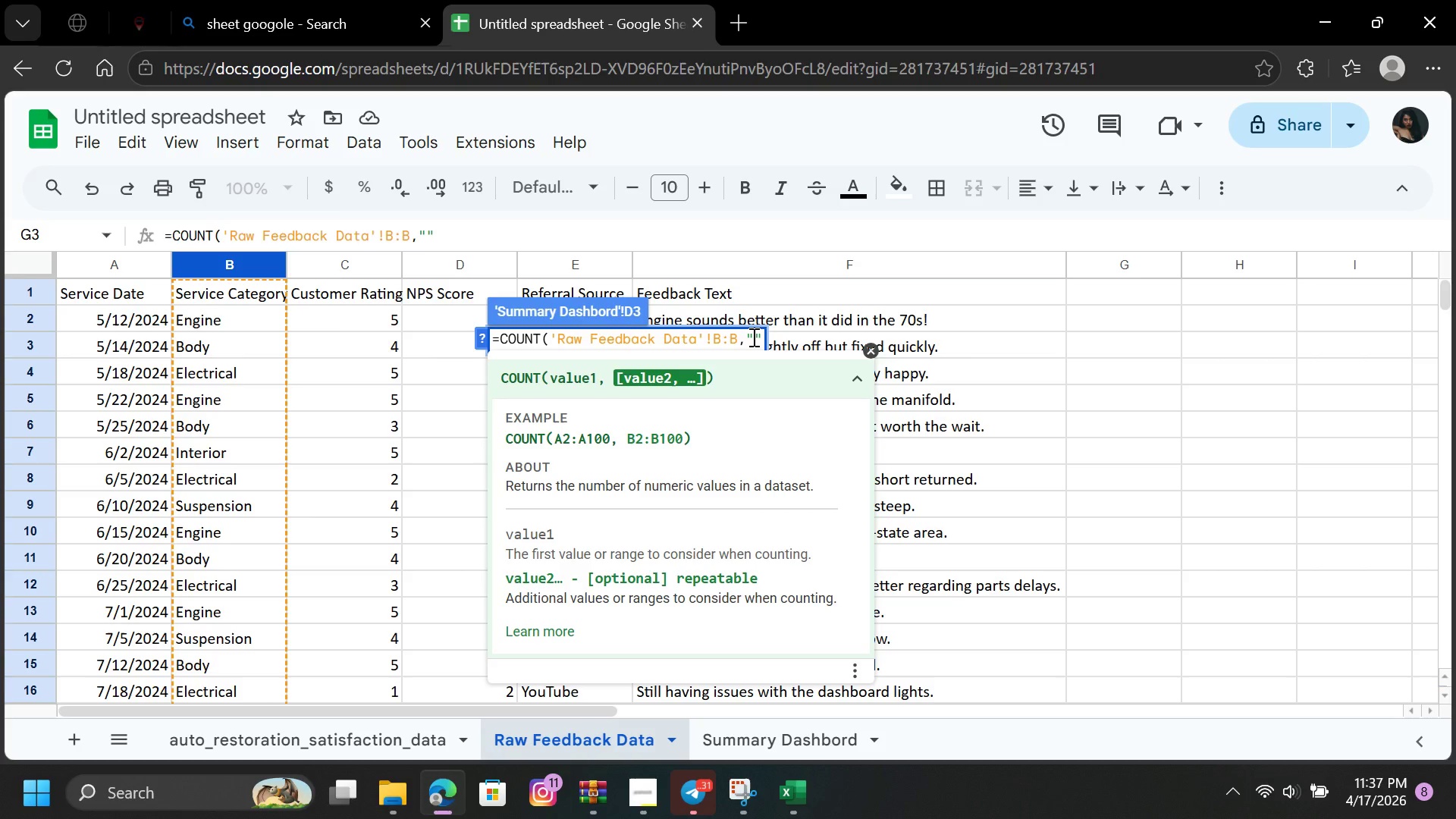 
left_click([752, 337])
 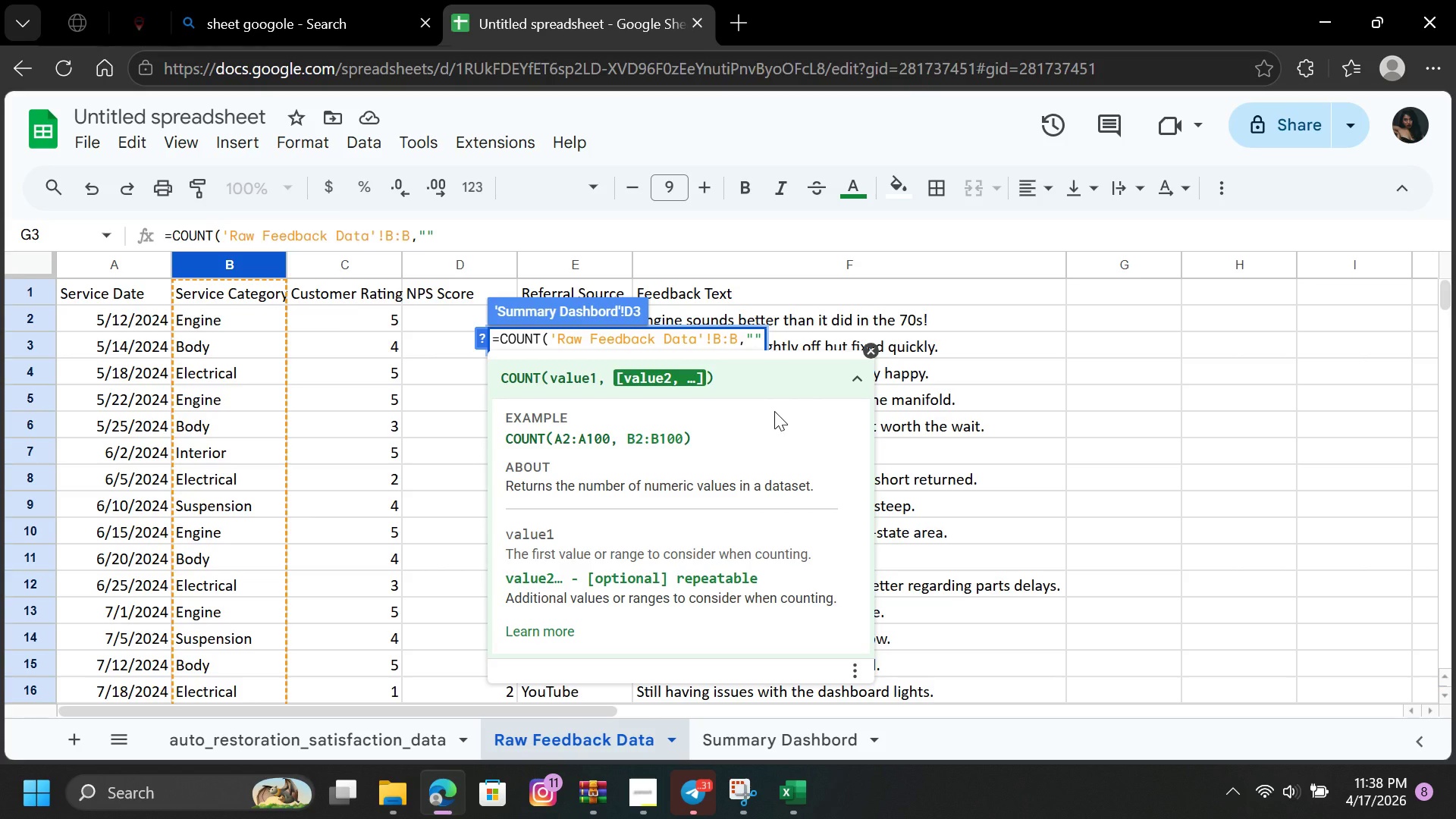 
type(Body)
 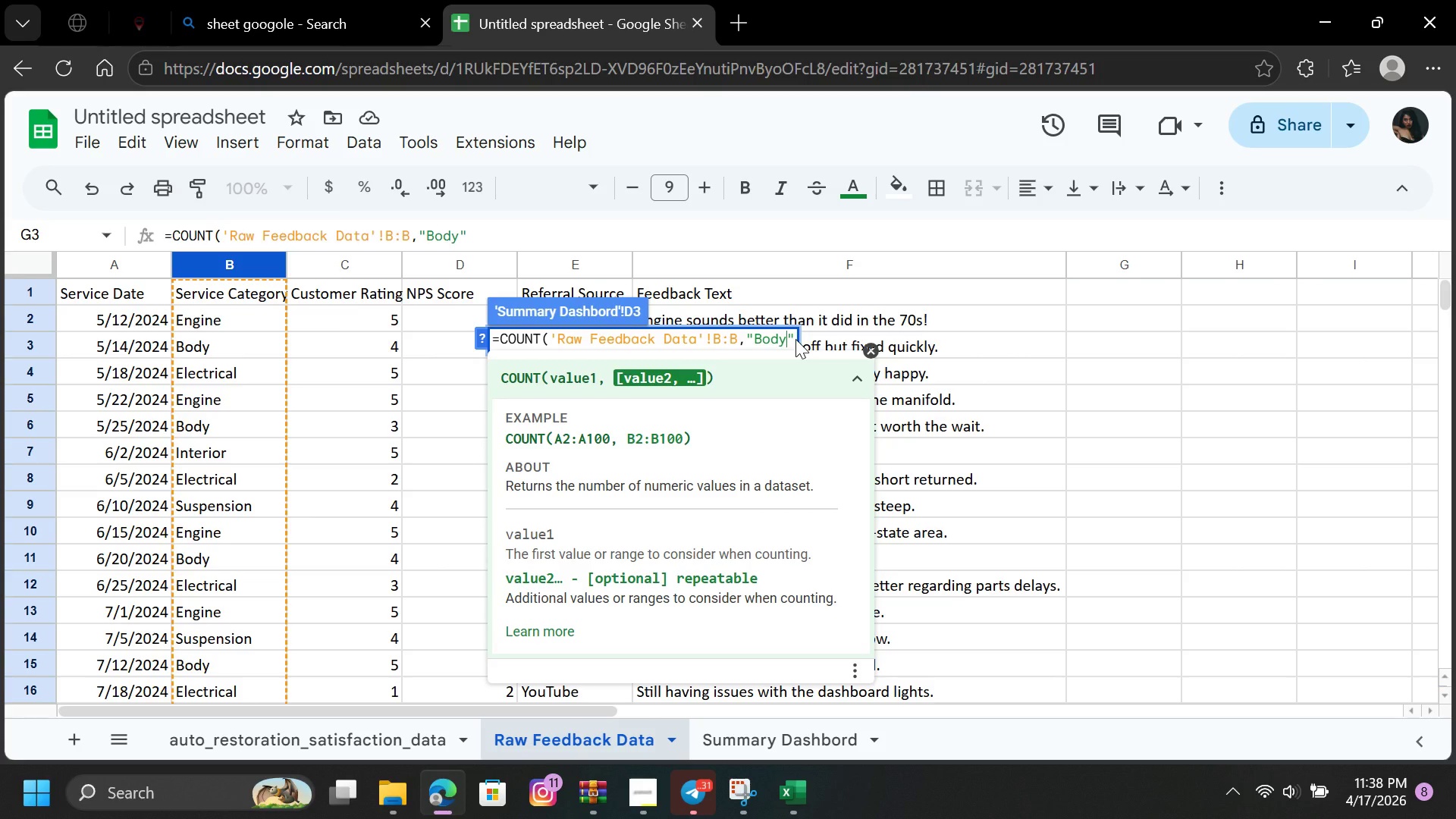 
left_click([792, 335])
 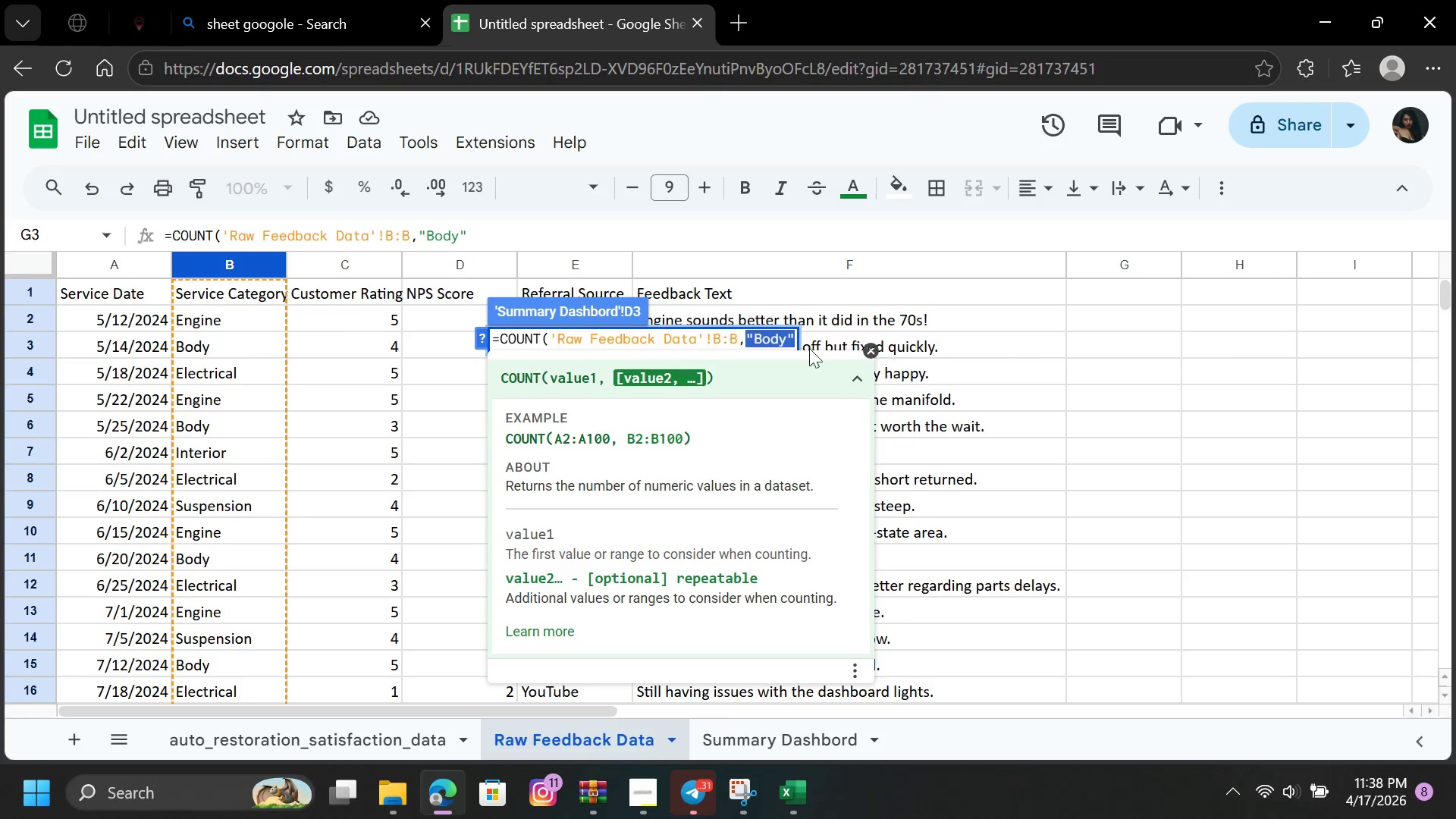 
double_click([792, 335])
 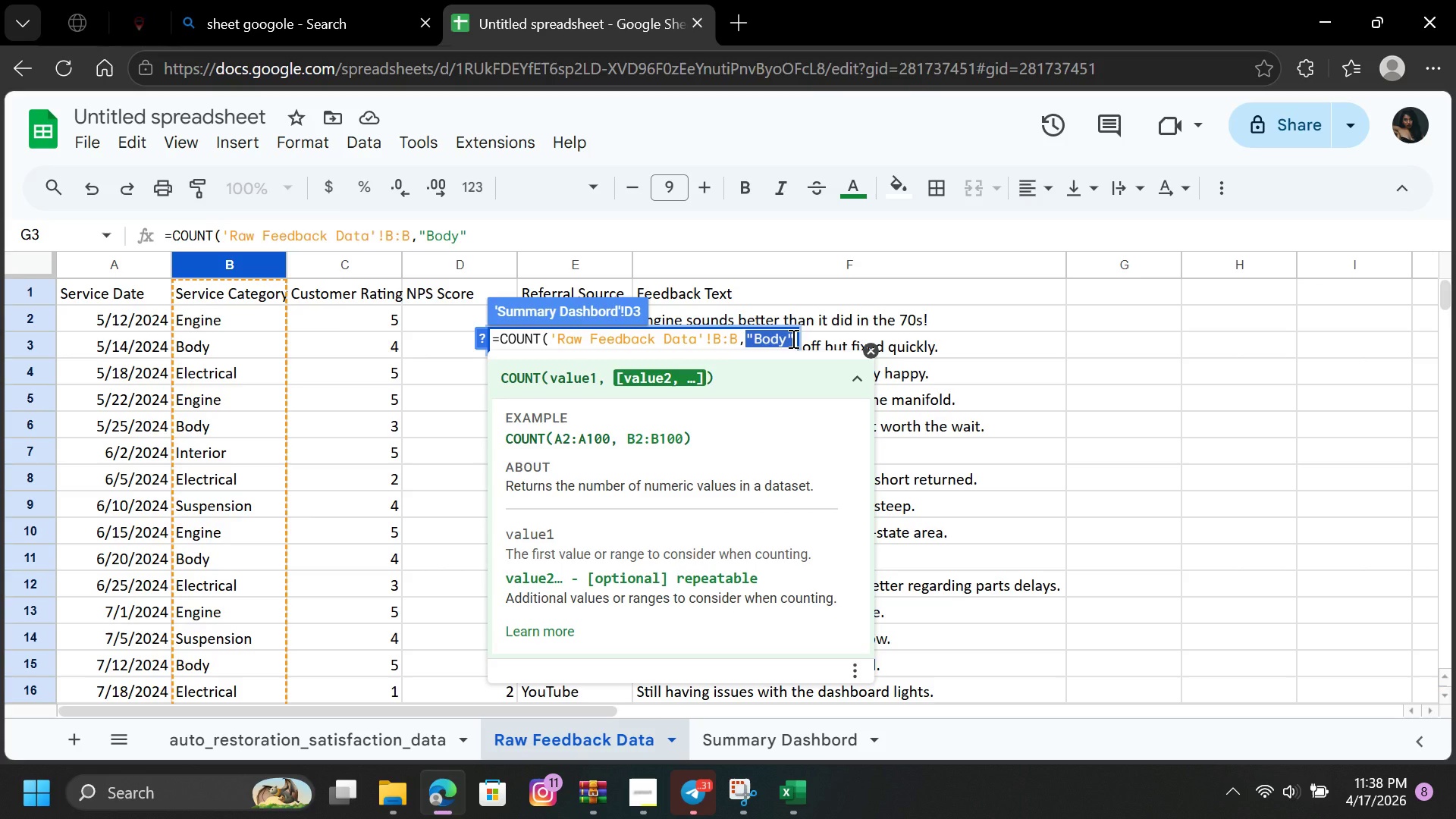 
double_click([792, 338])
 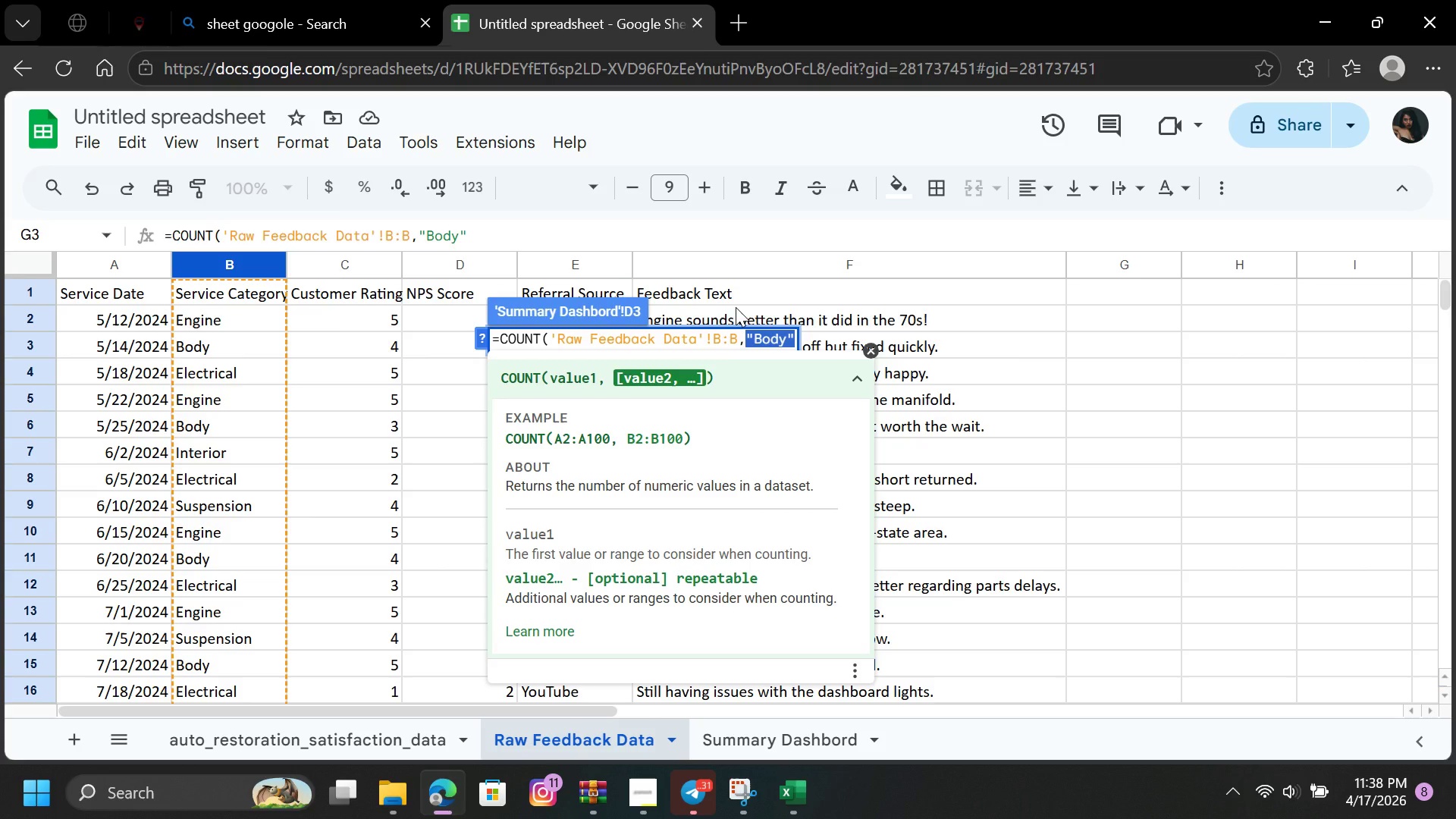 
left_click([470, 233])
 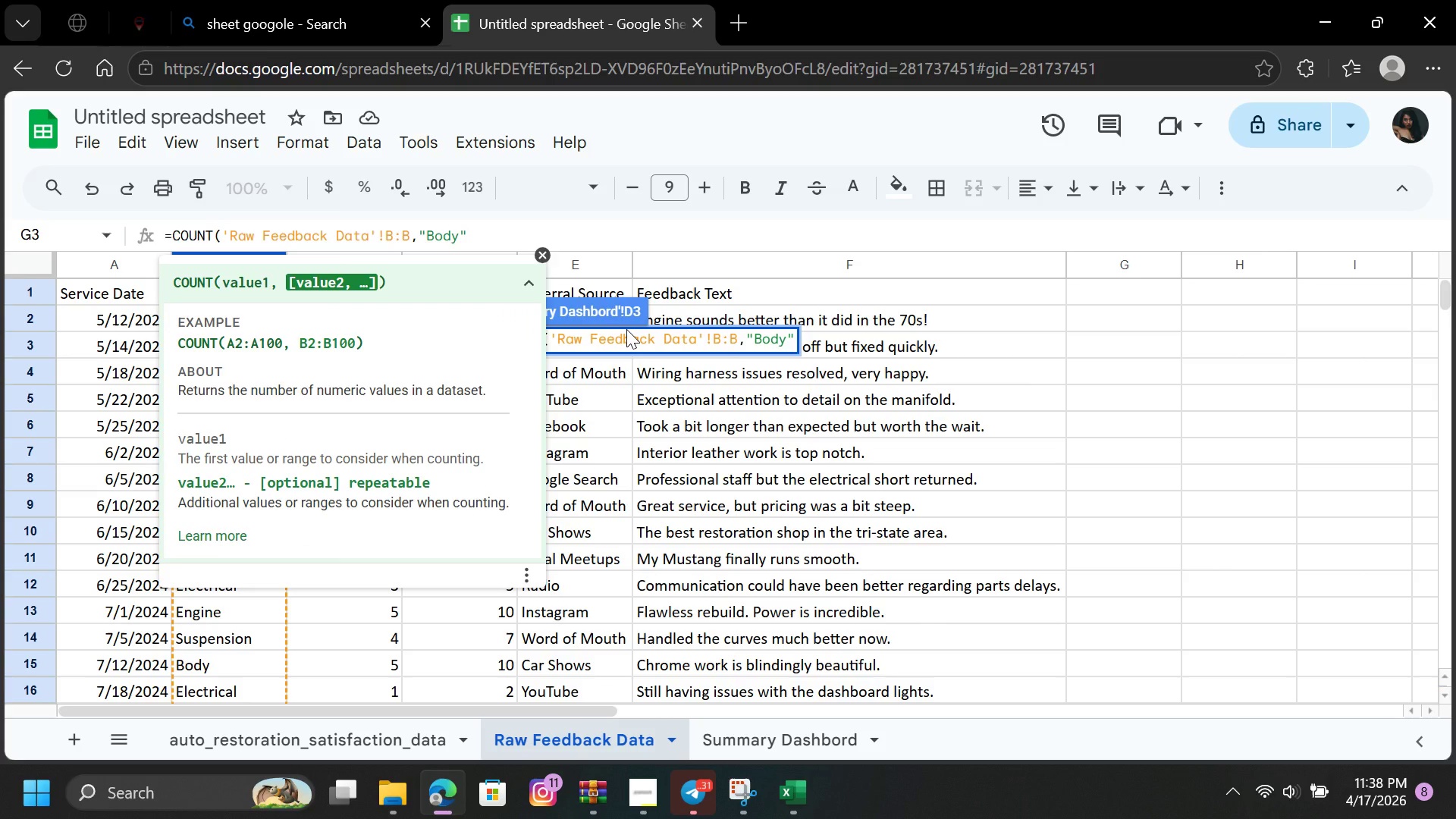 
key(Shift+0)
 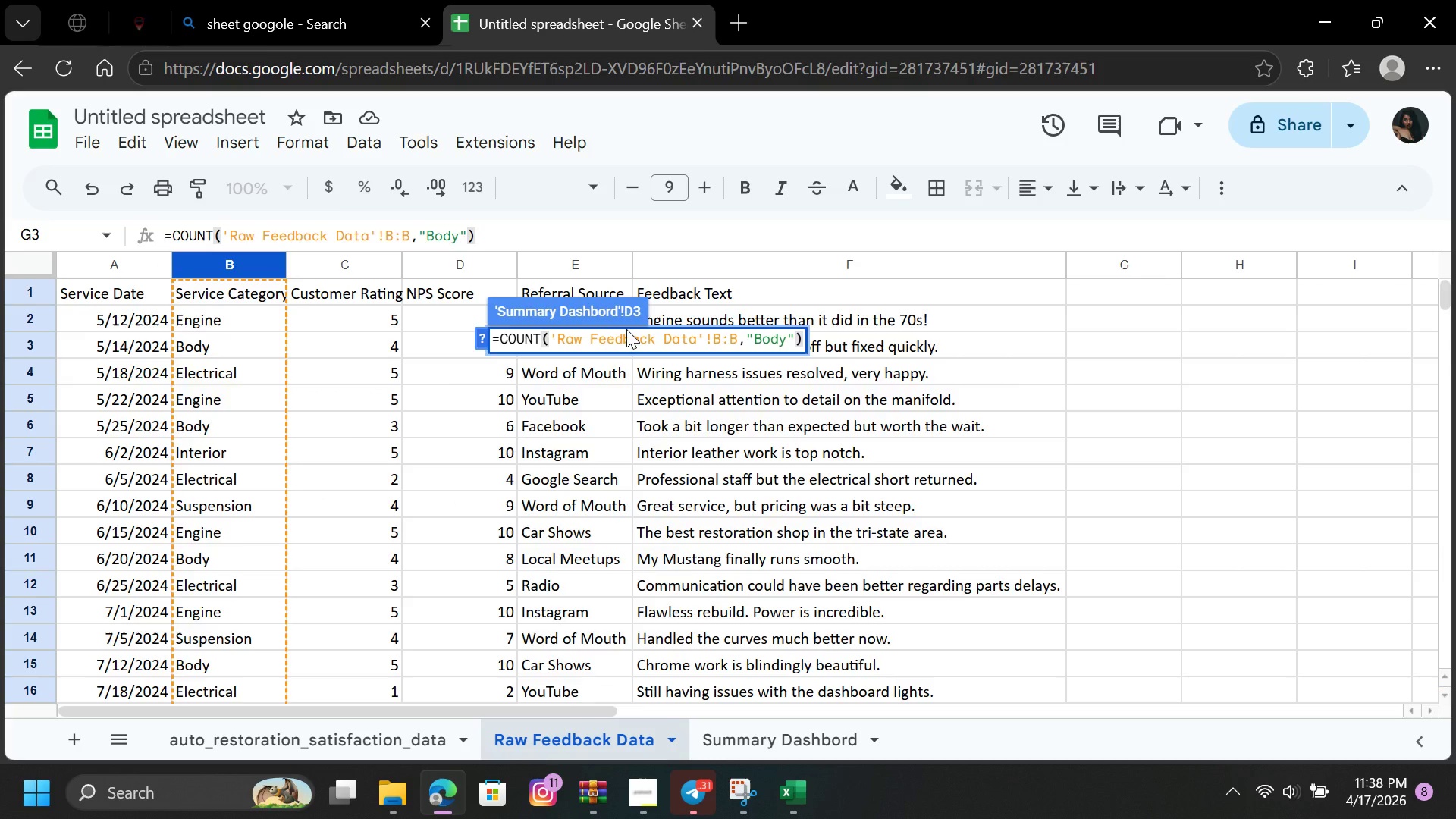 
wait(52.97)
 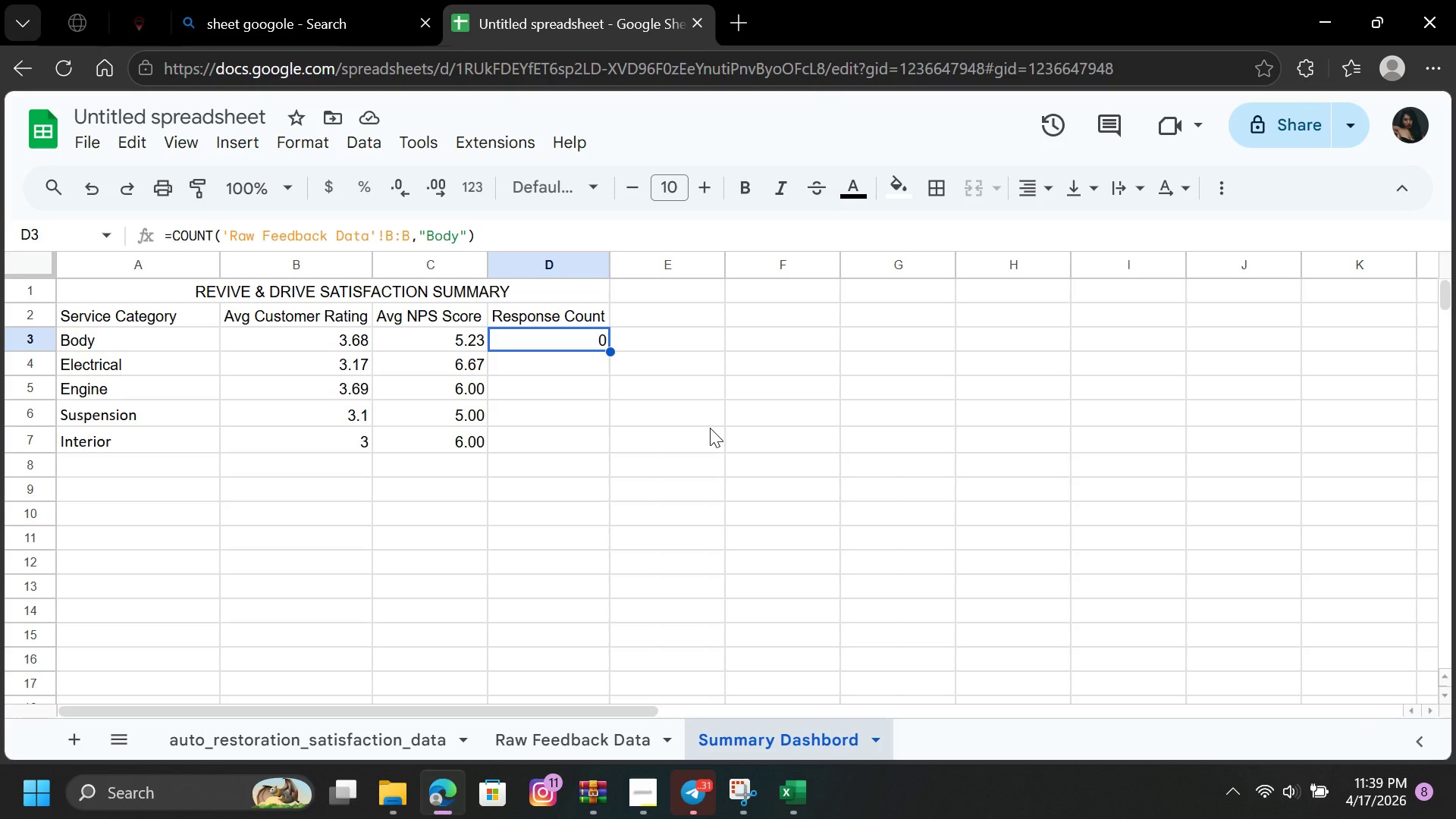 
double_click([539, 337])
 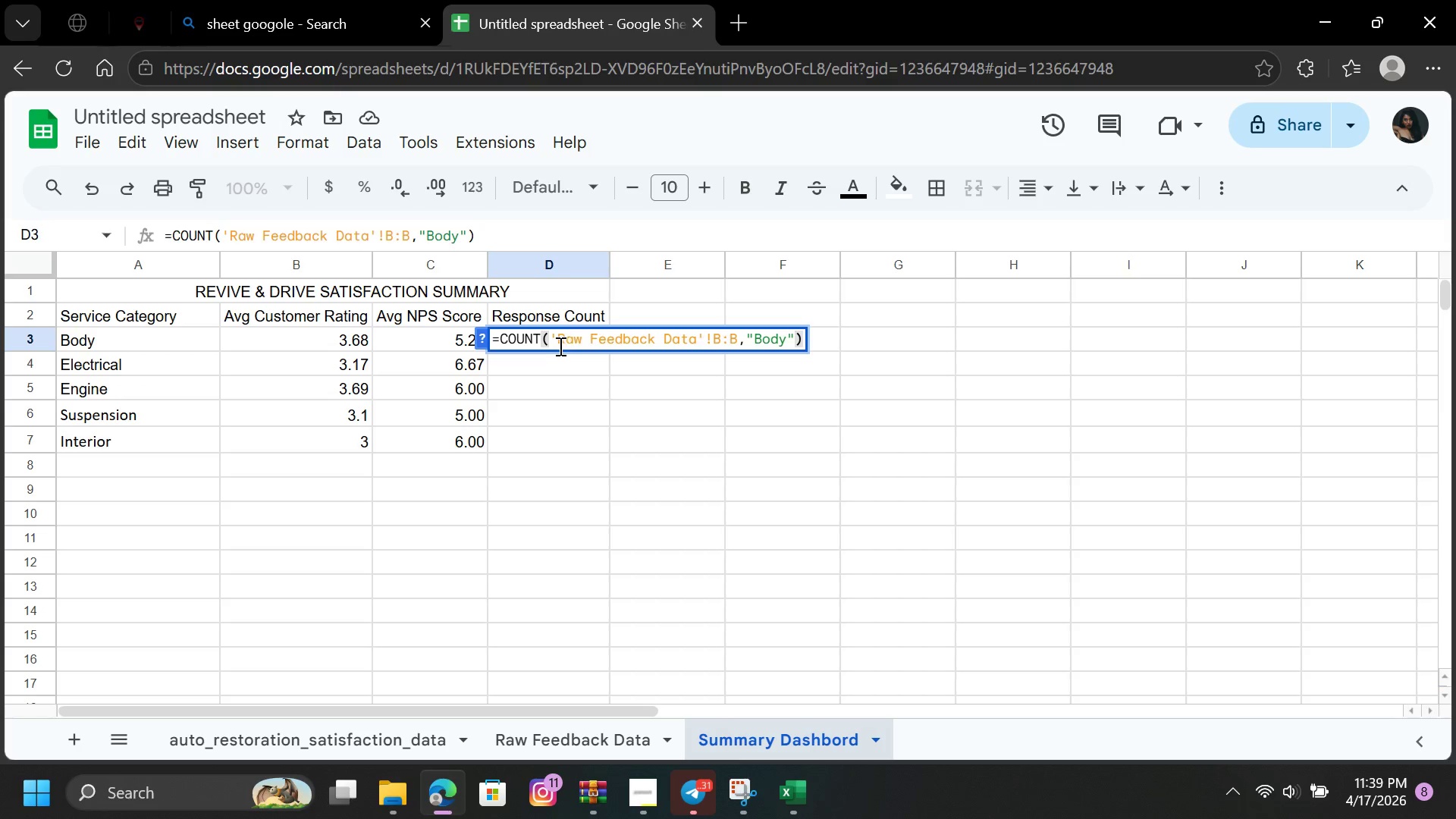 
wait(6.89)
 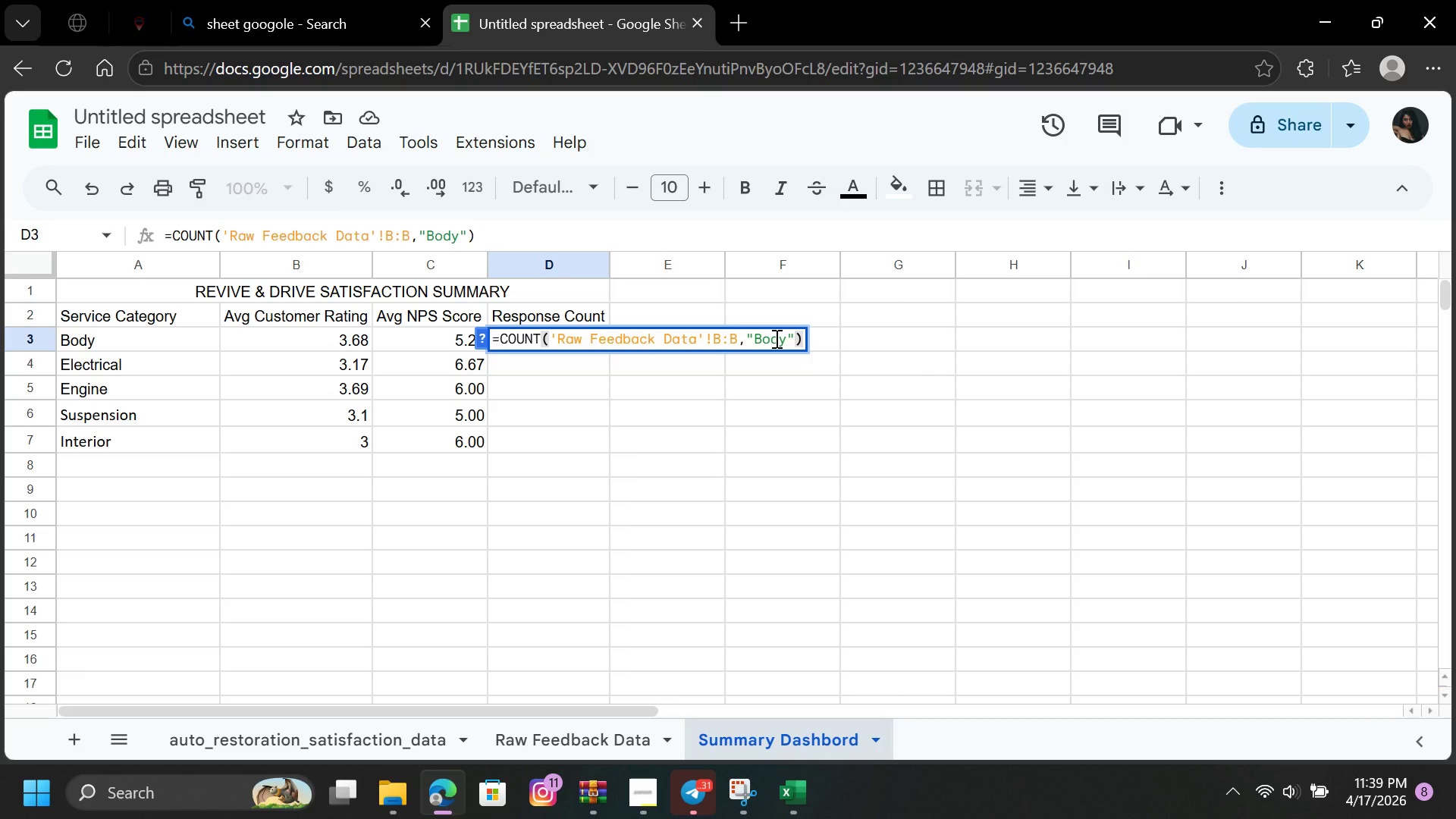 
left_click([545, 340])
 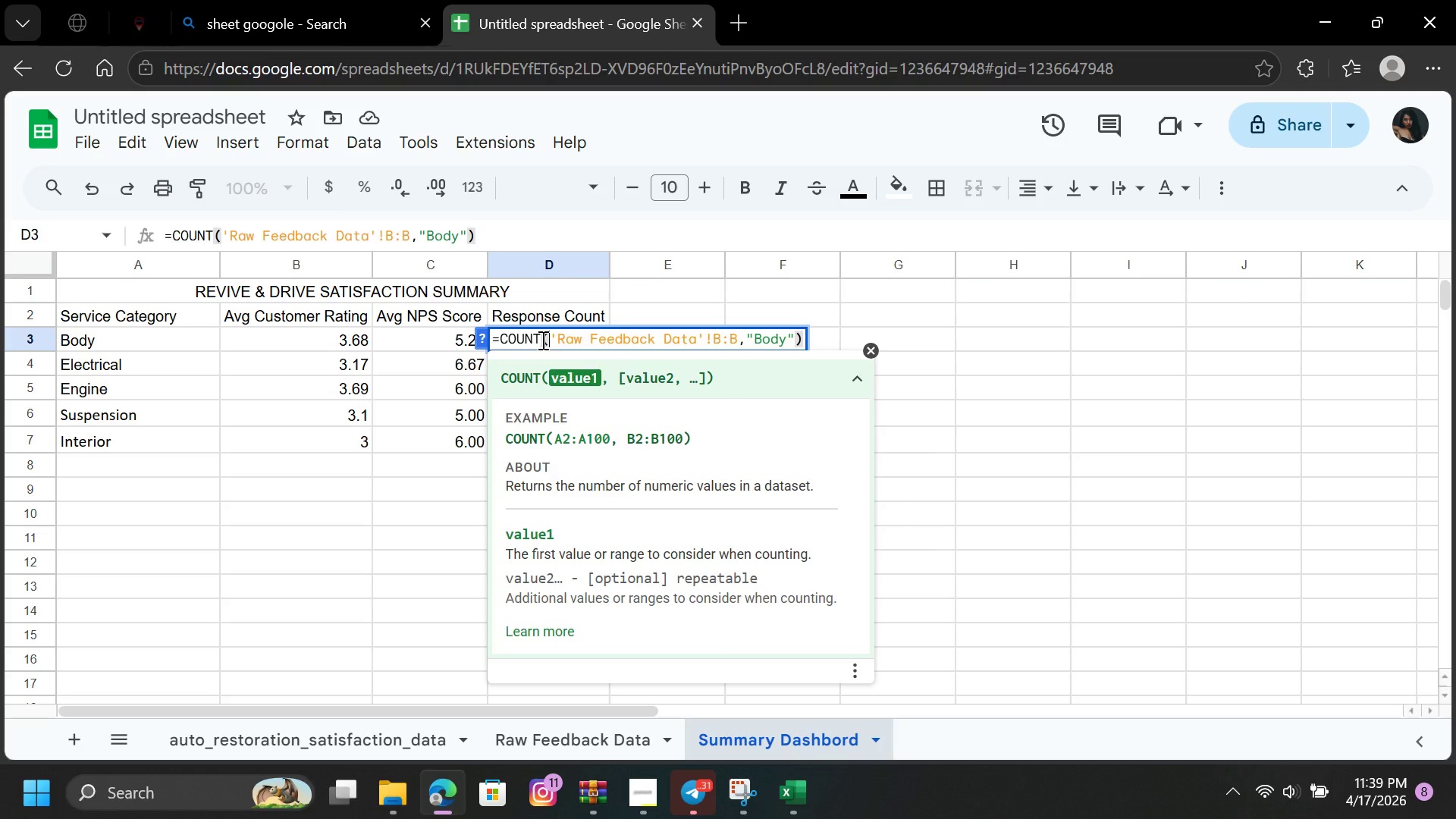 
left_click([541, 340])
 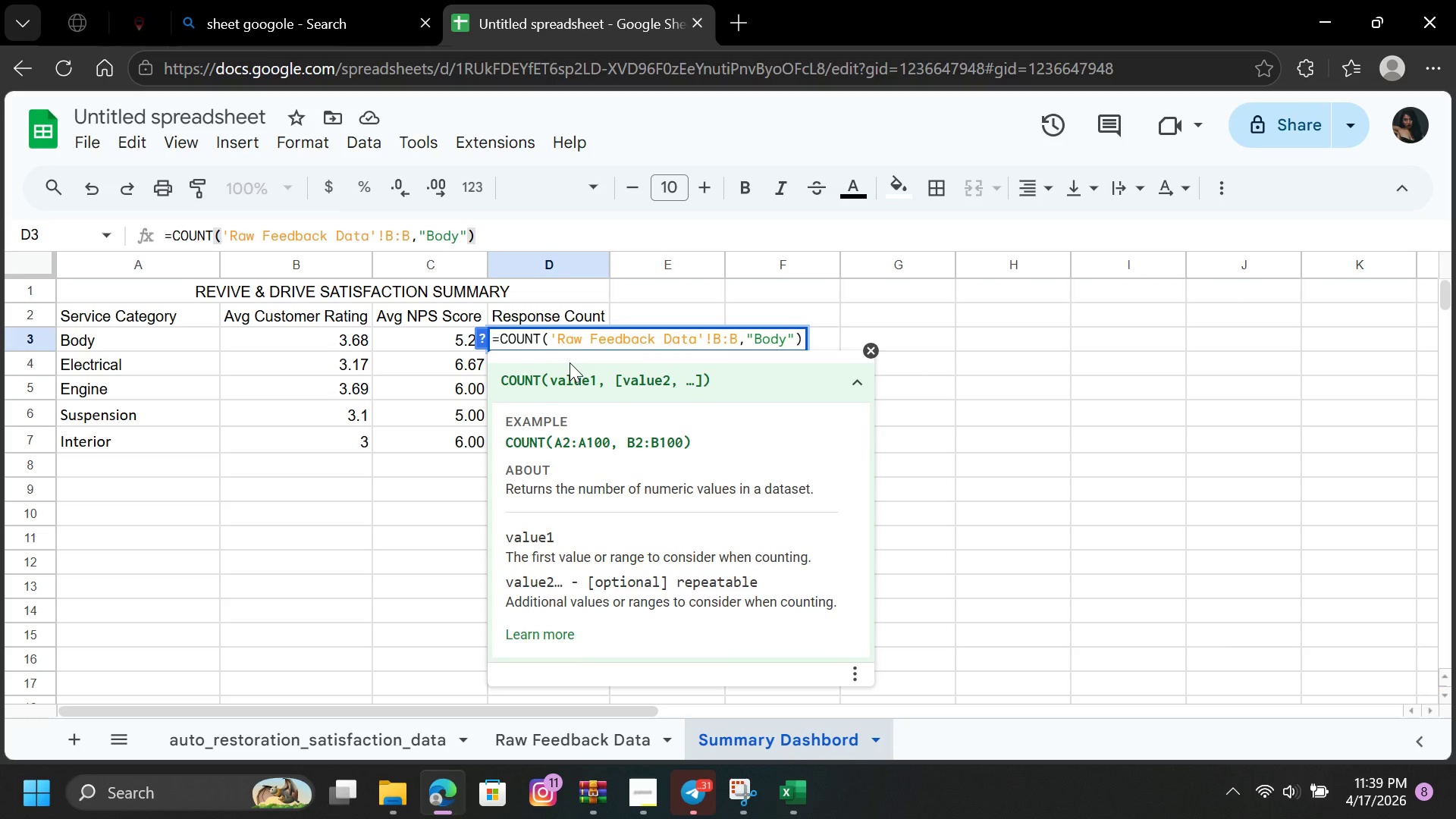 
key(CapsLock)
 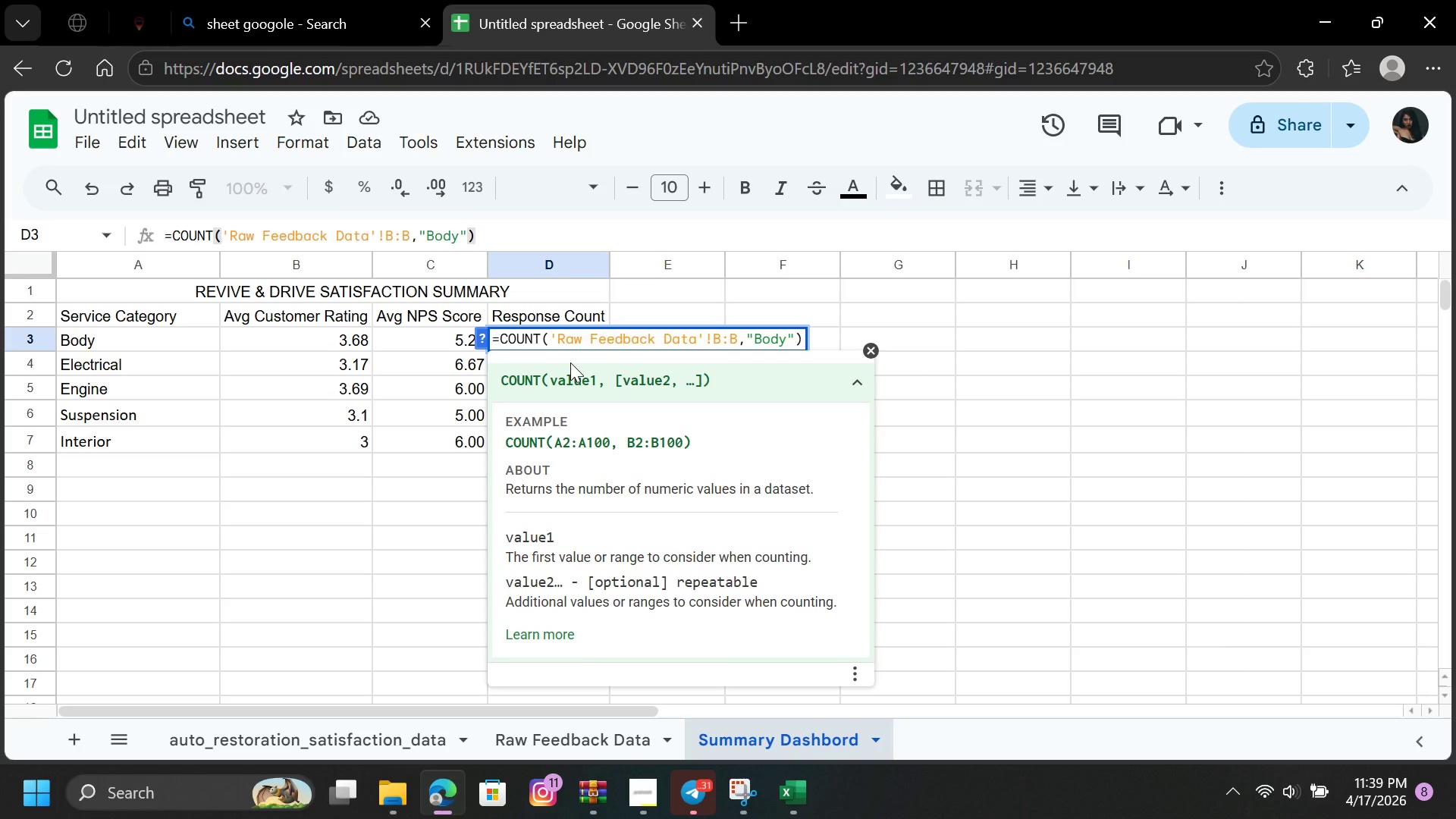 
key(I)
 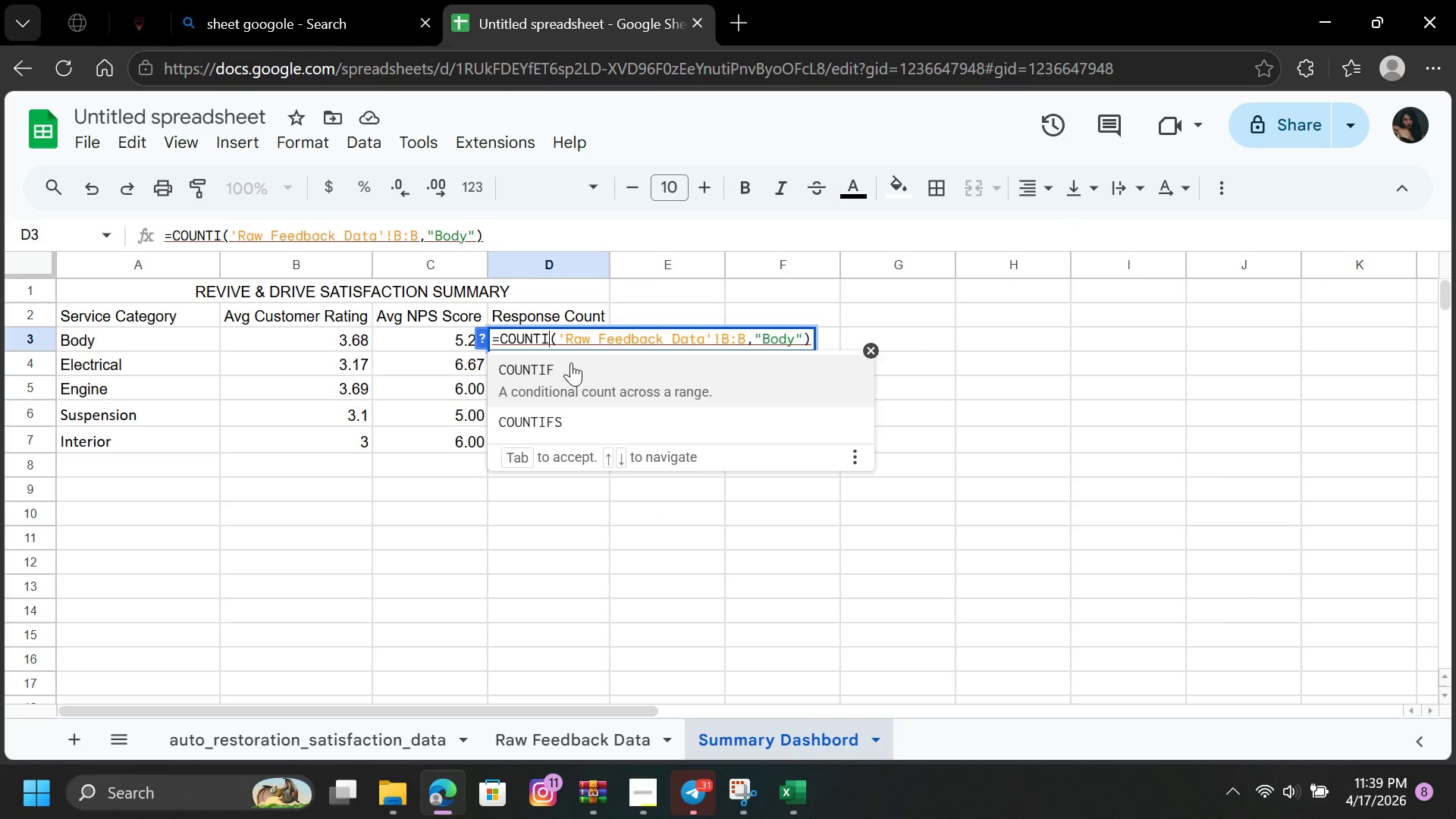 
left_click([571, 362])
 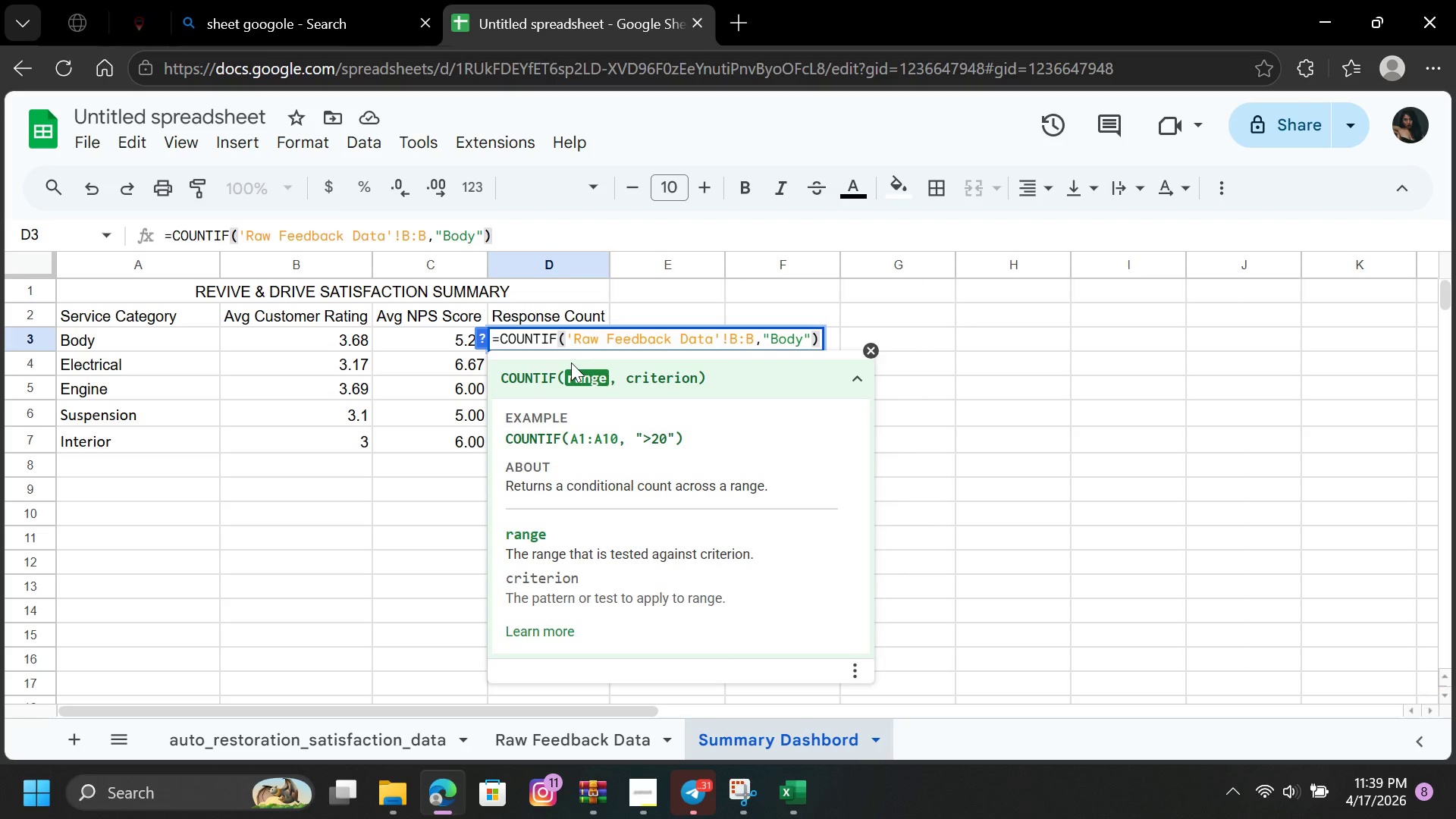 
key(Enter)
 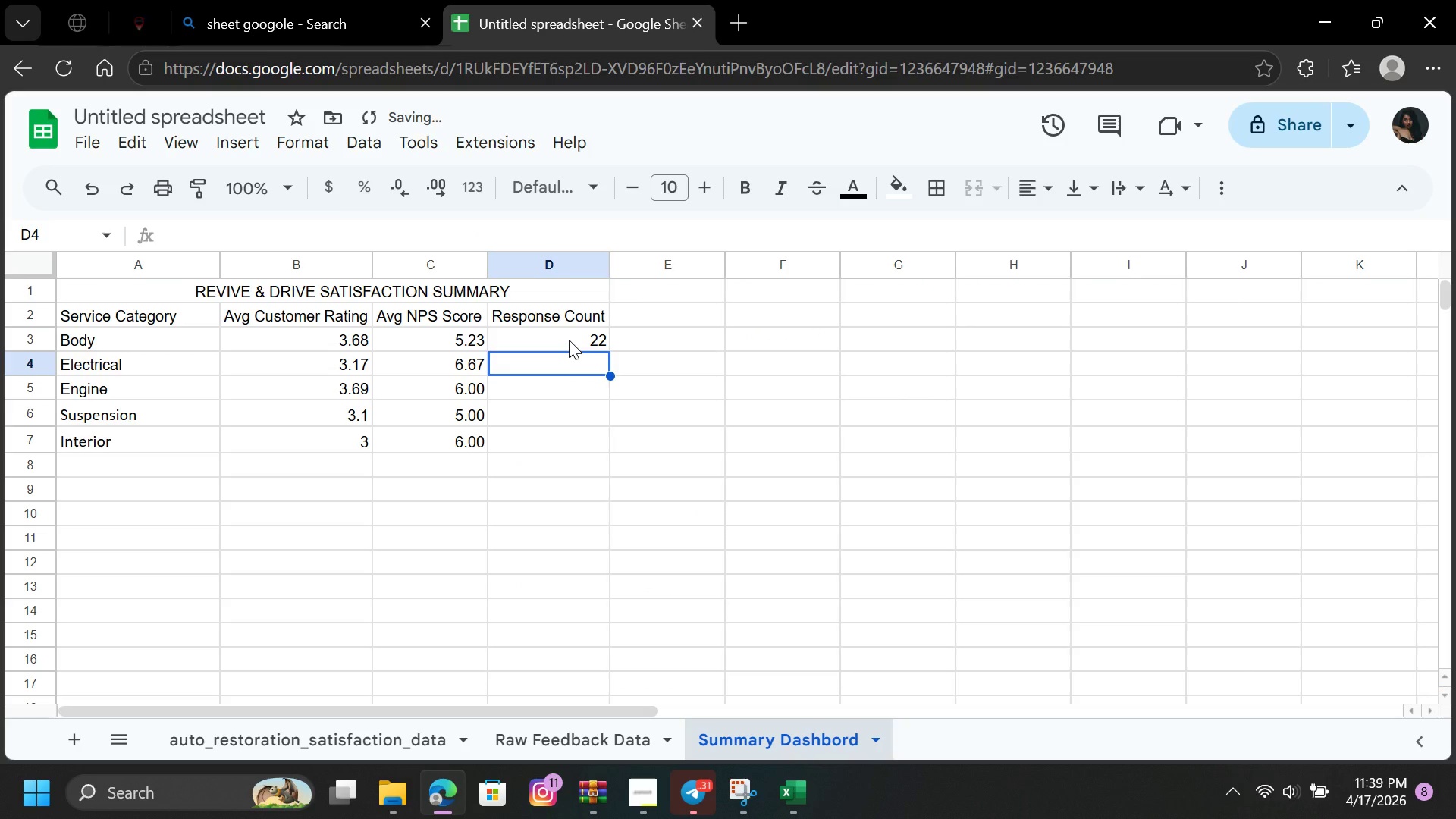 
left_click([569, 340])
 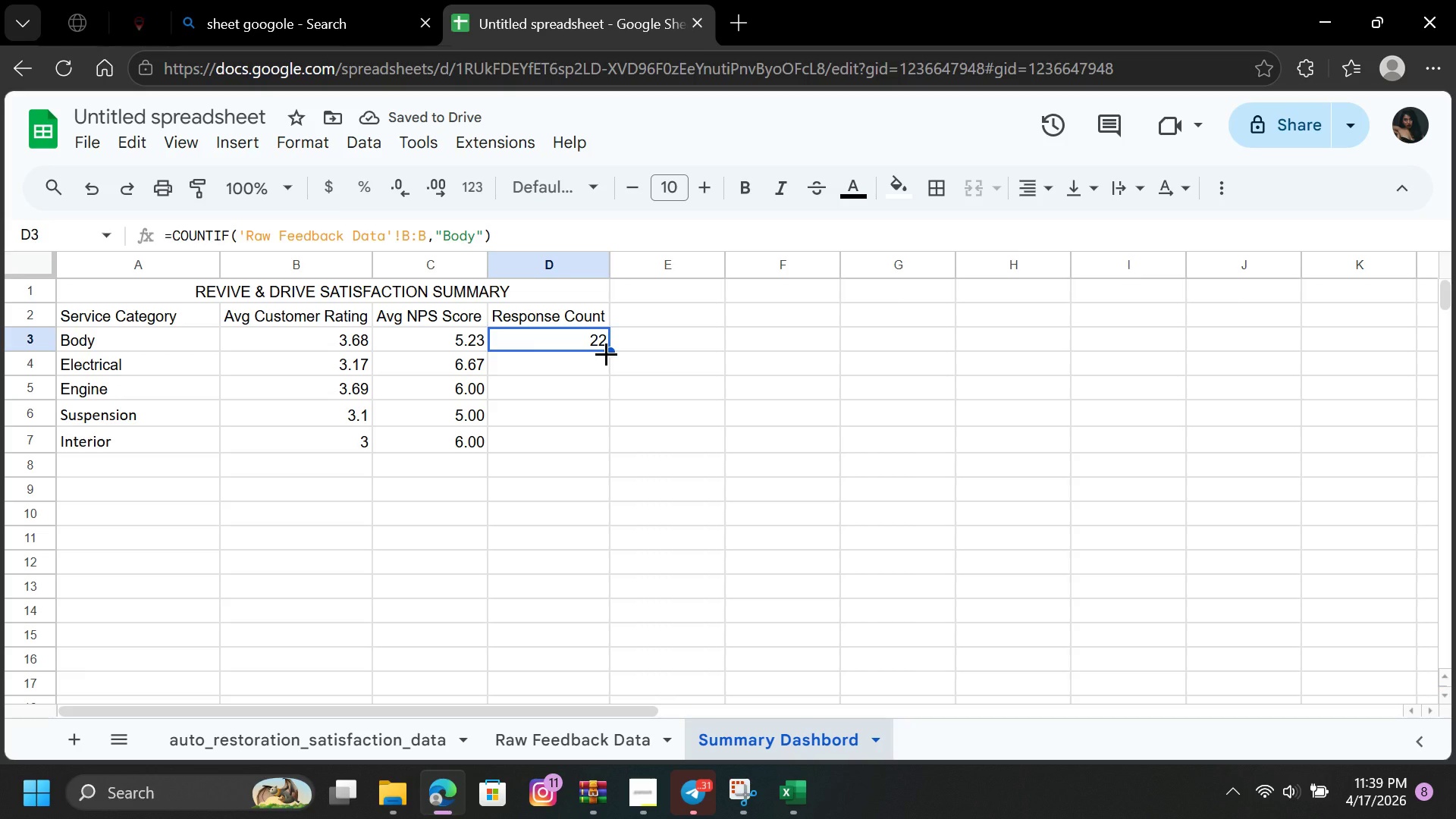 
left_click_drag(start_coordinate=[605, 353], to_coordinate=[611, 454])
 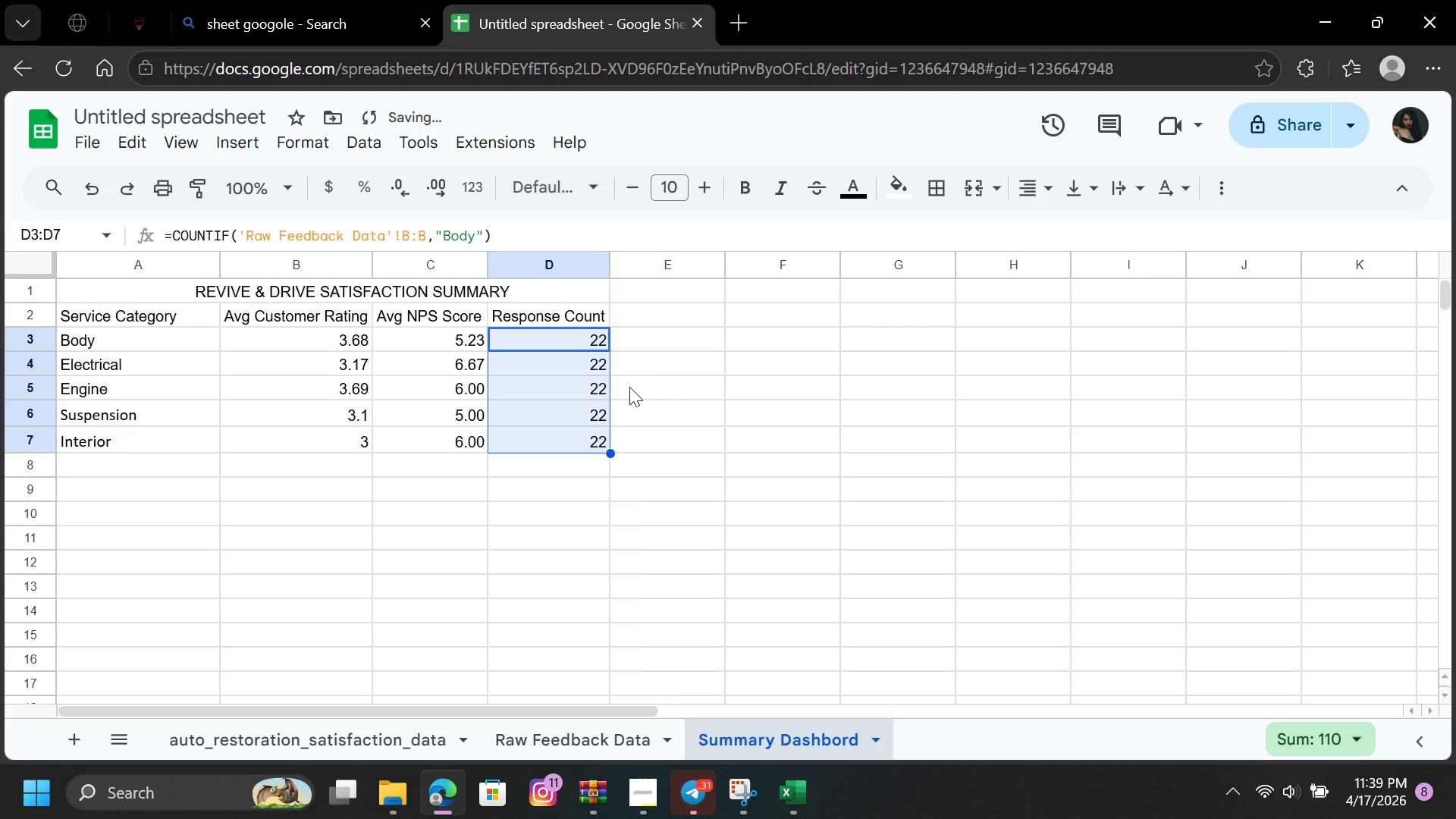 
left_click([630, 384])
 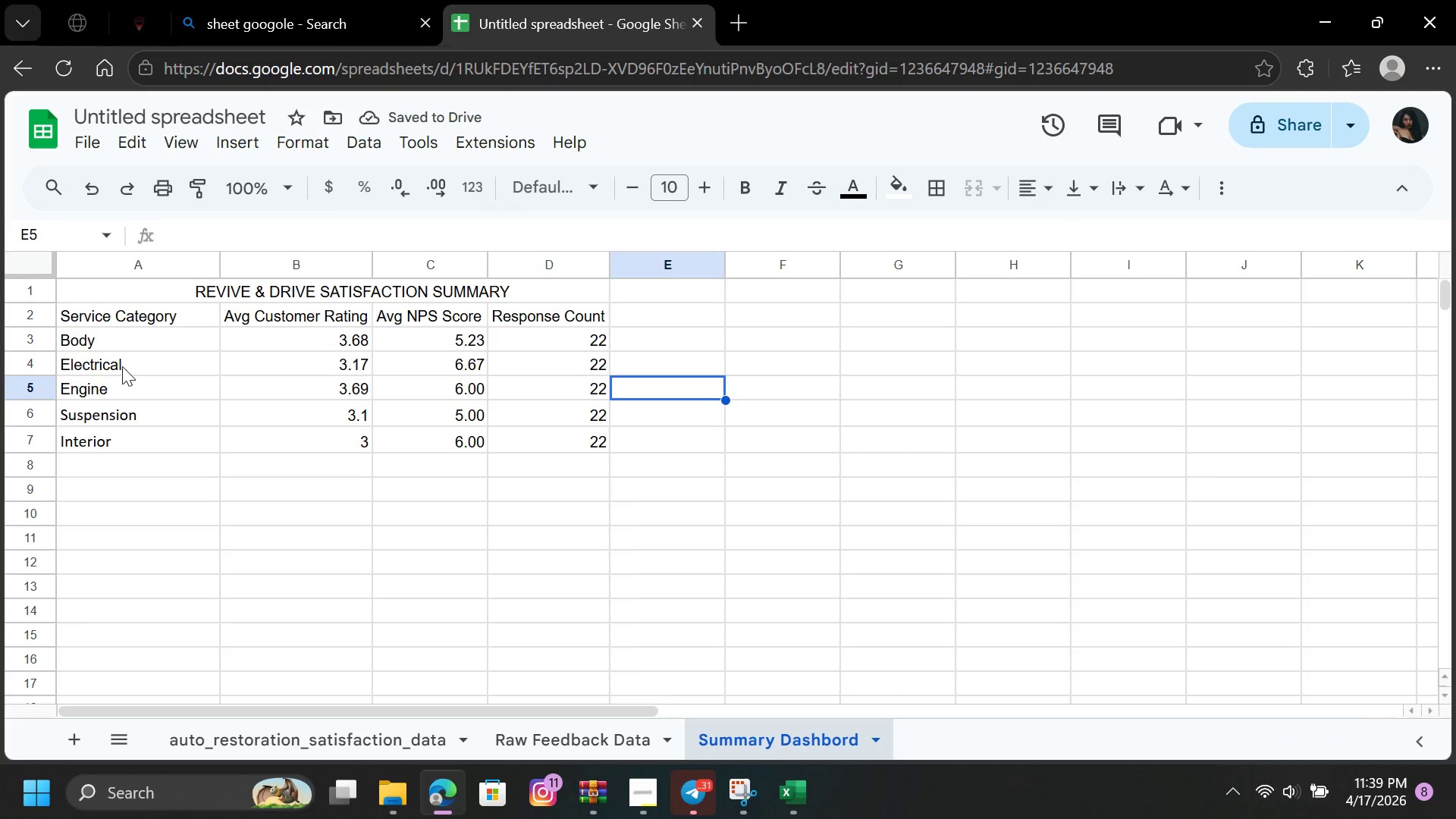 
left_click([123, 362])
 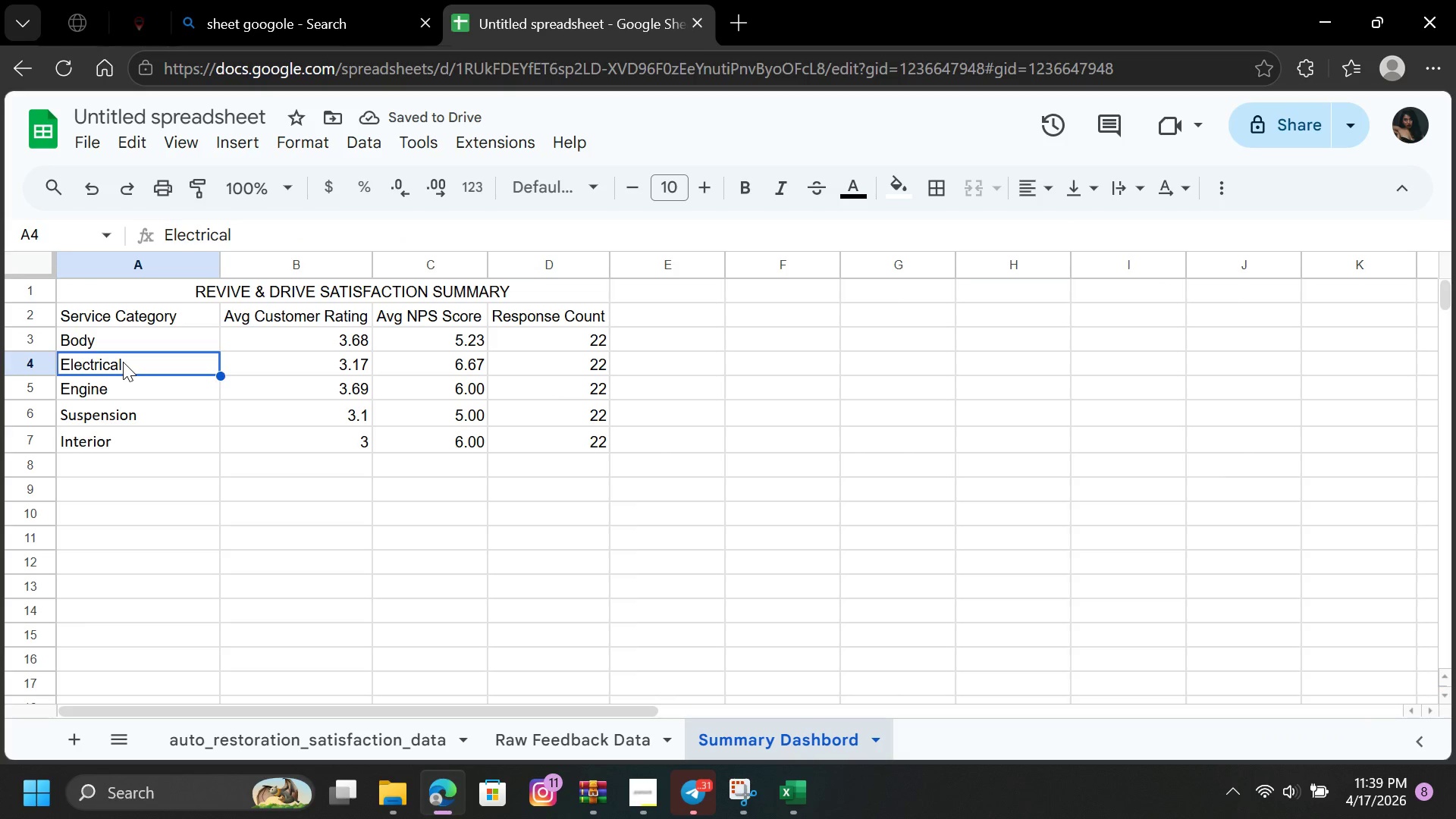 
right_click([123, 362])
 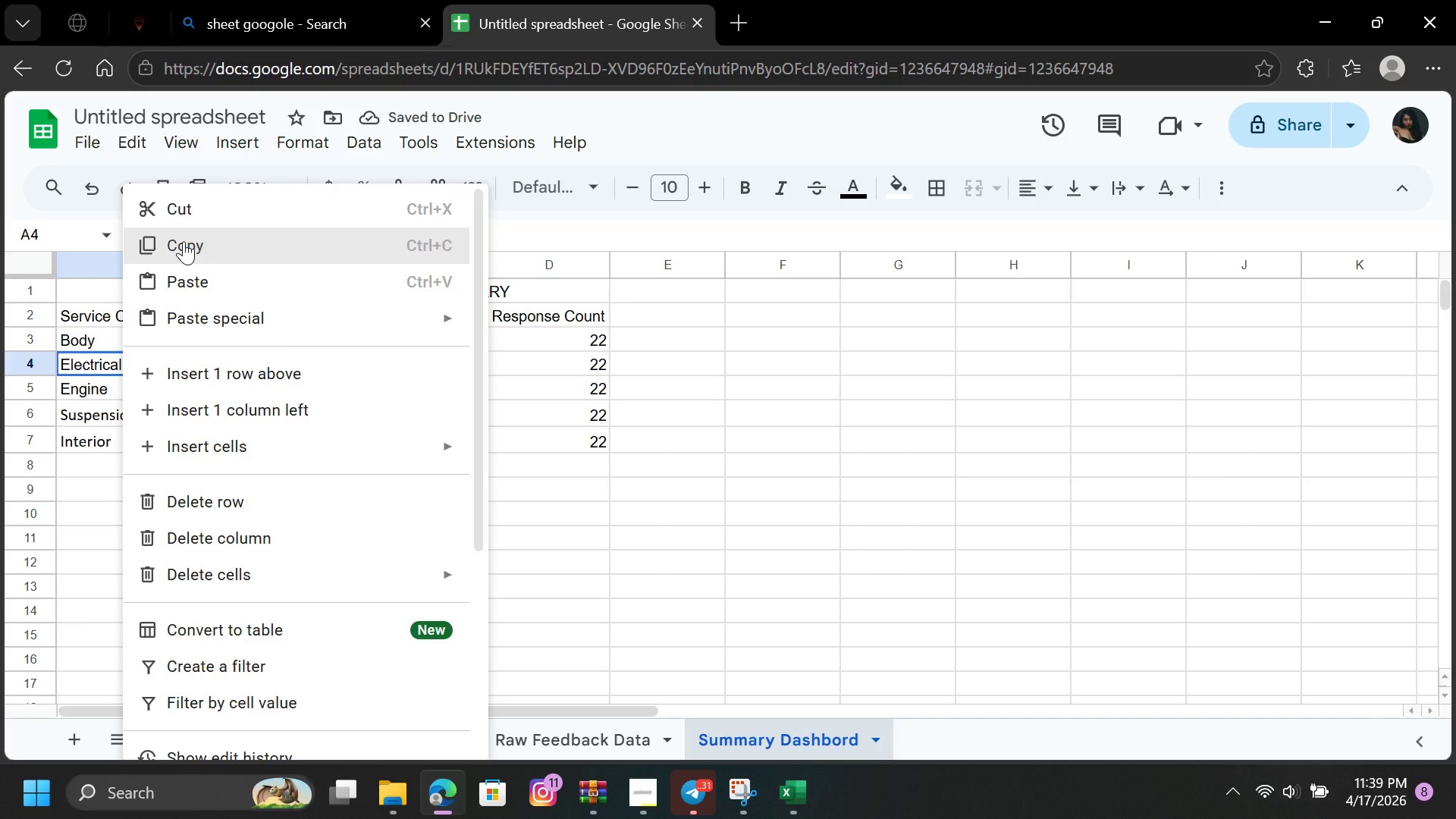 
left_click([184, 240])
 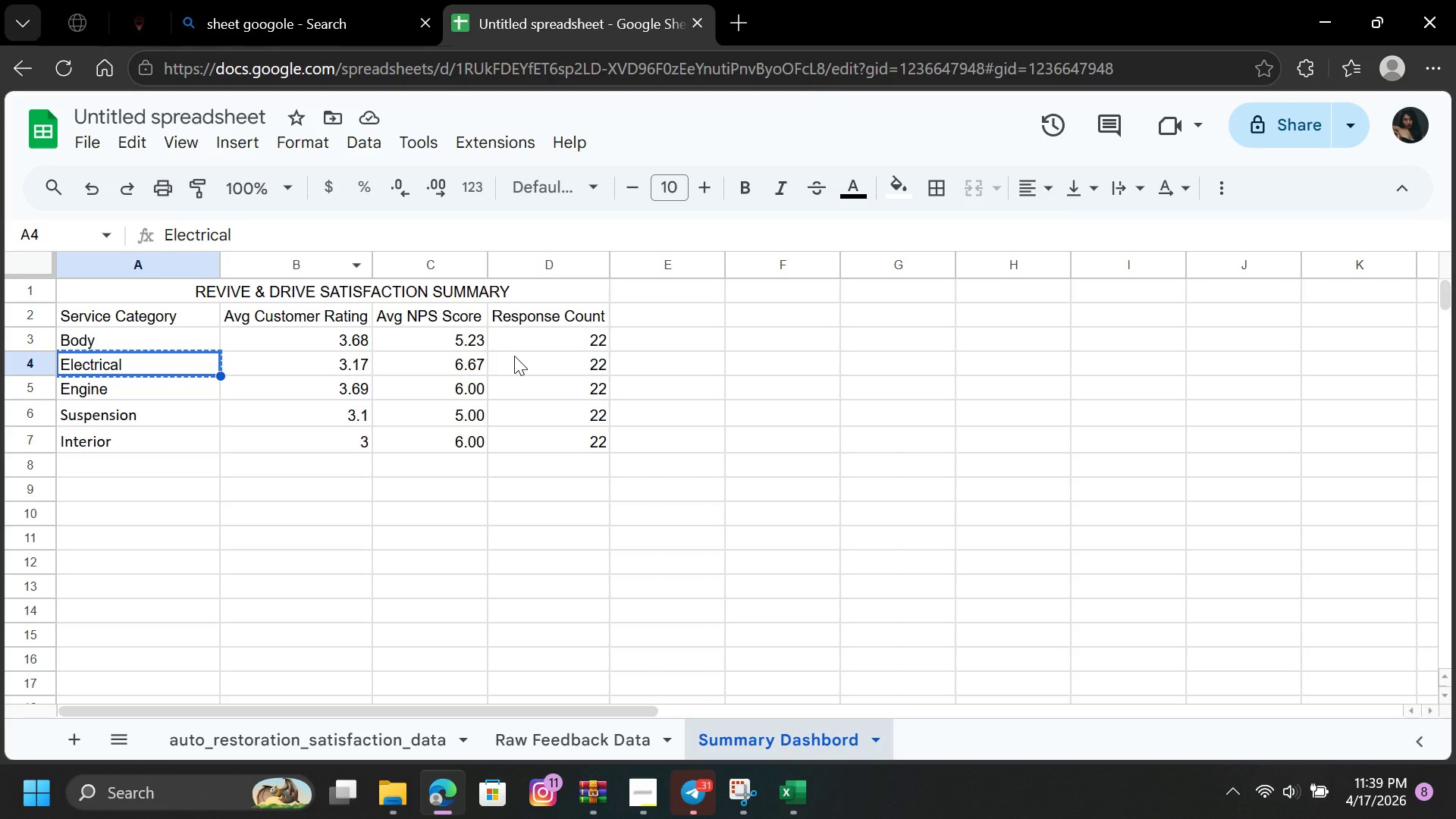 
left_click([514, 360])
 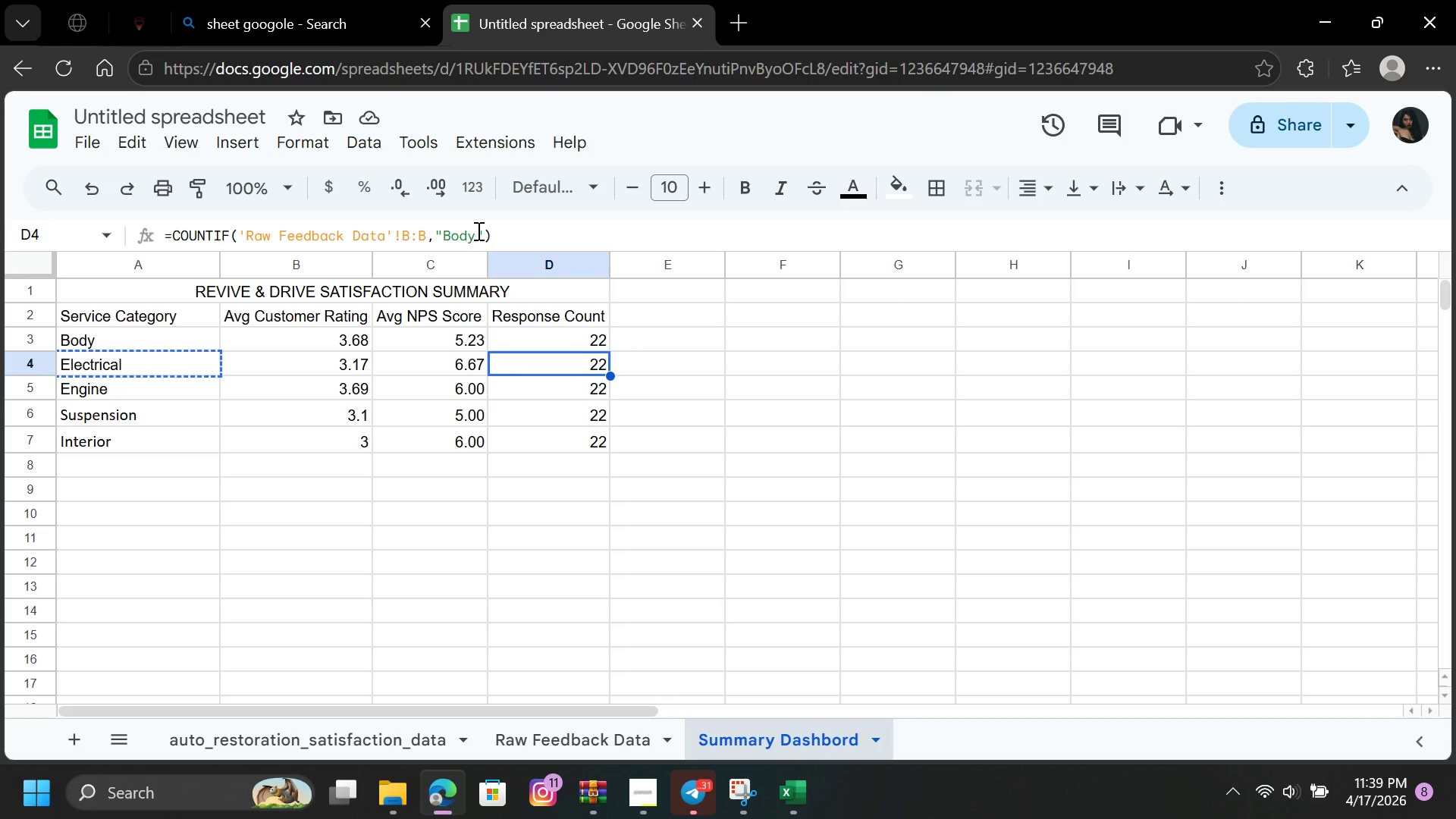 
left_click([477, 231])
 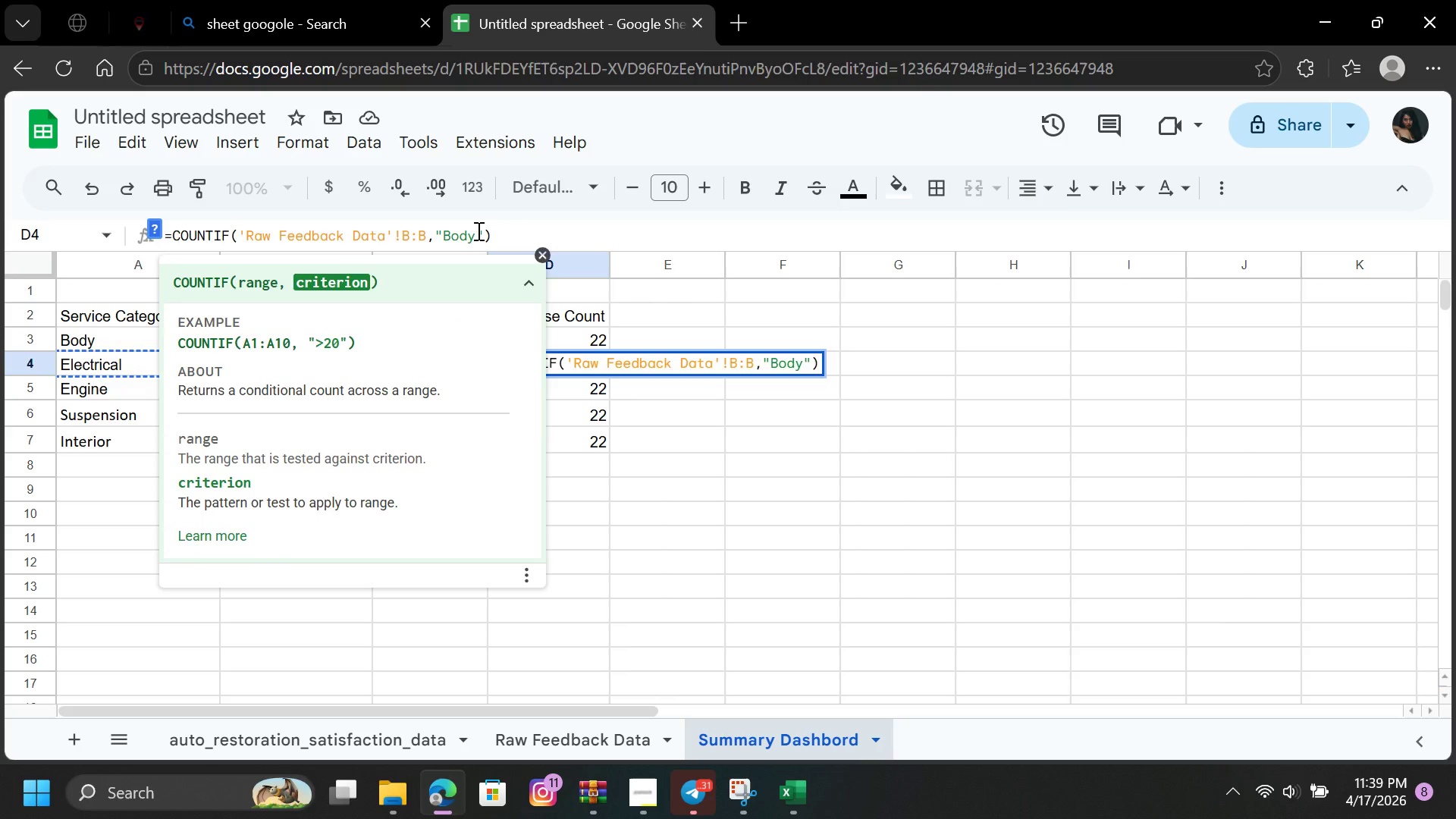 
key(Backspace)
 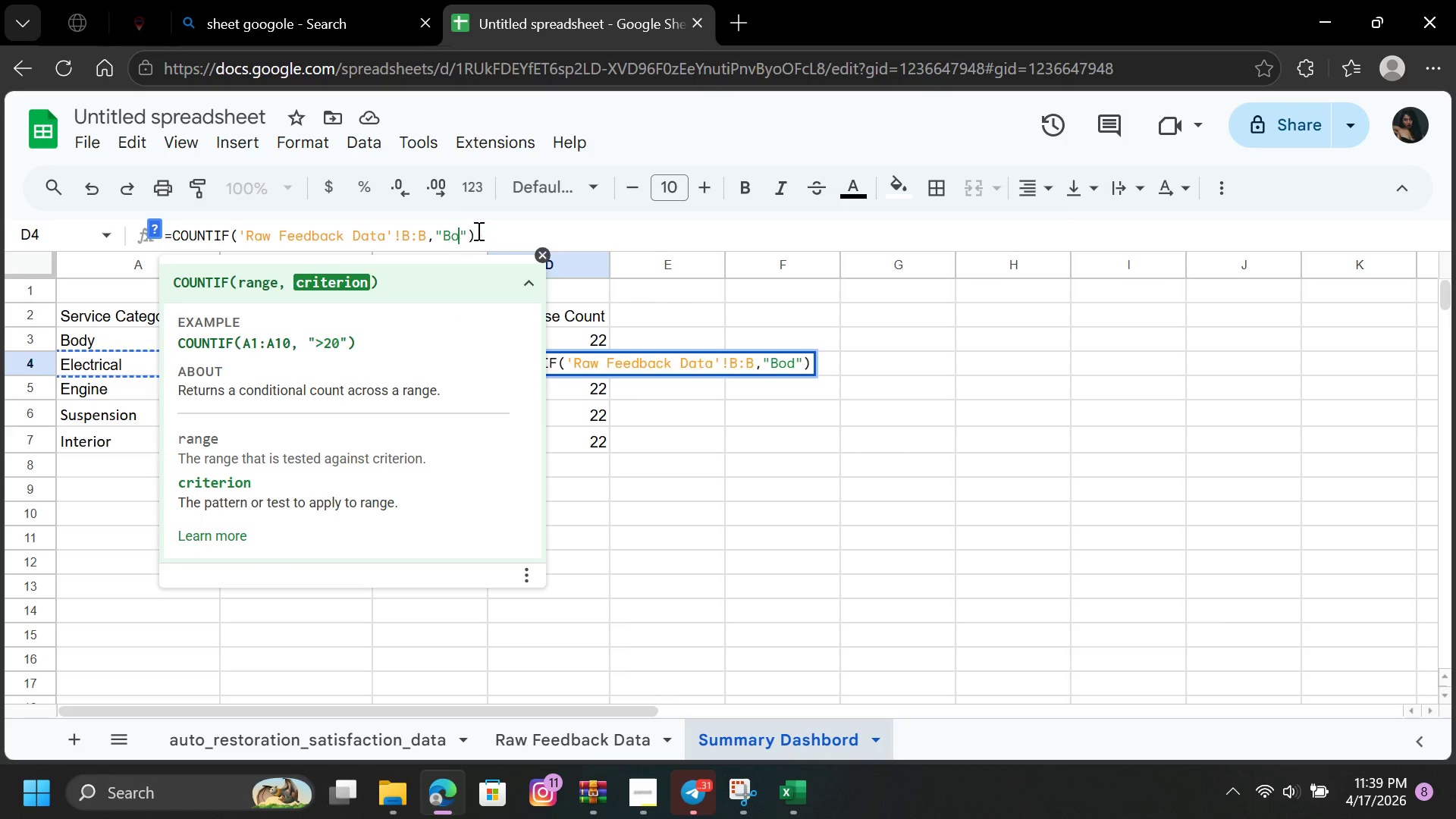 
key(Backspace)
 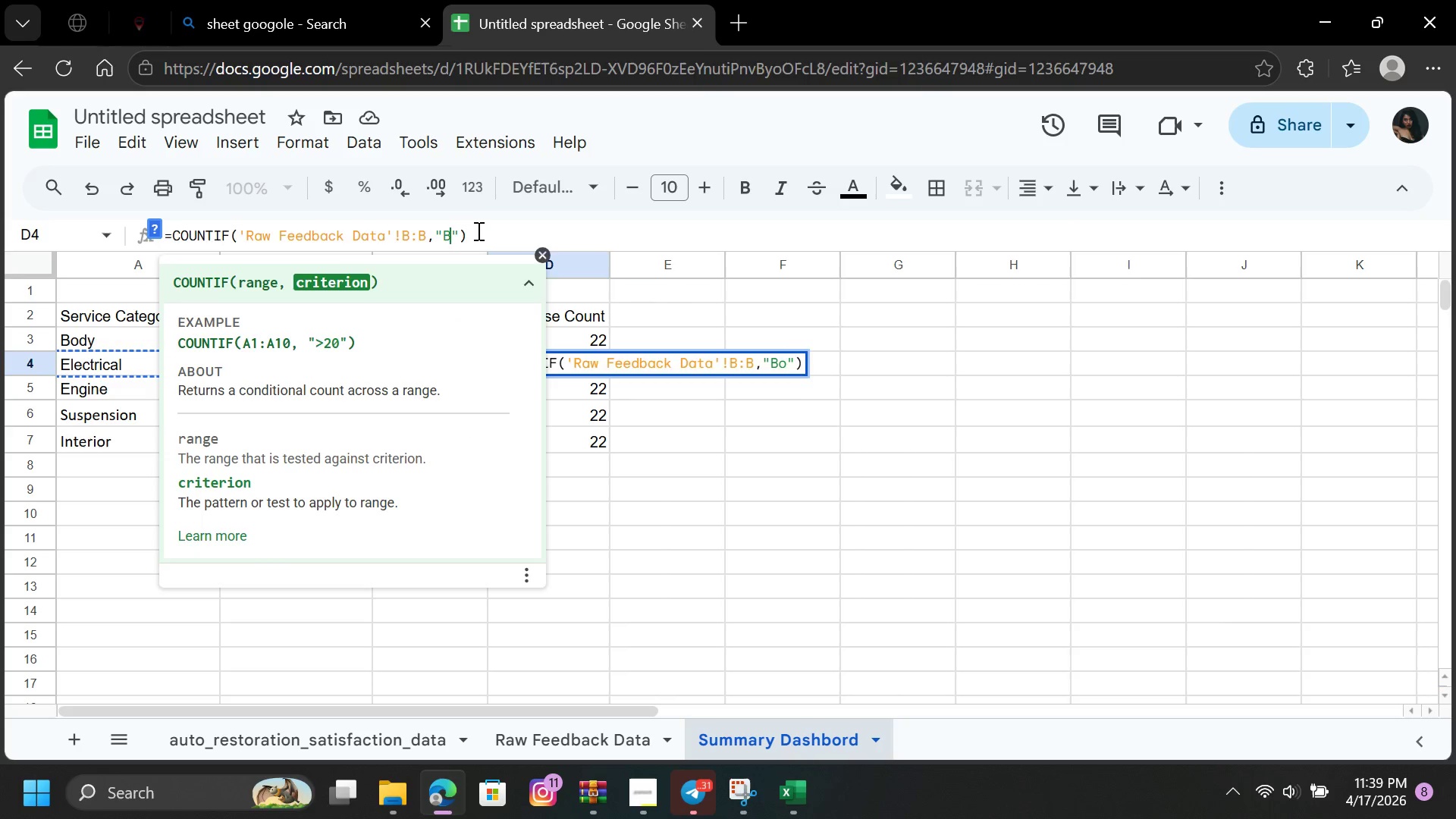 
key(Backspace)
 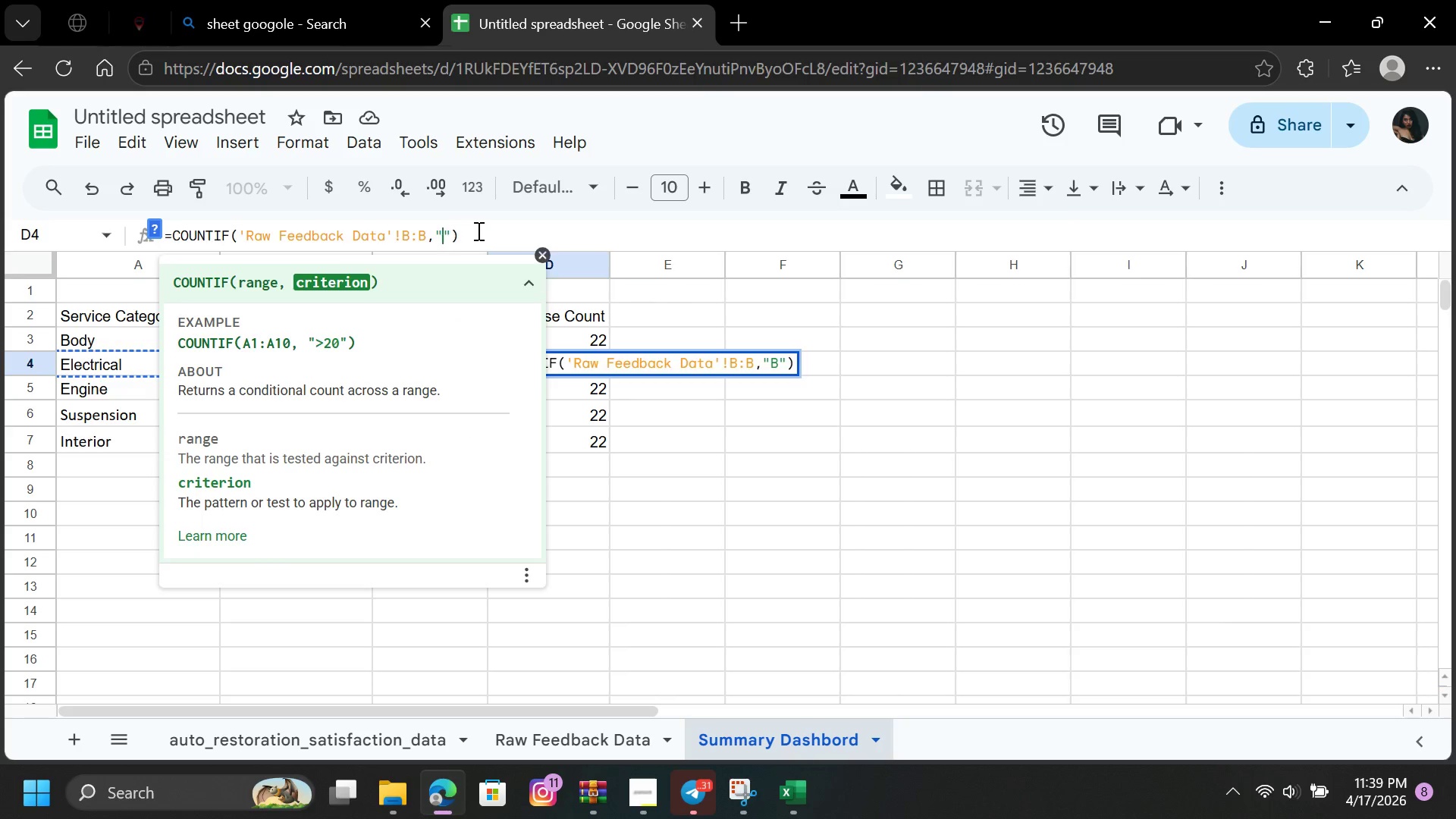 
key(Backspace)
 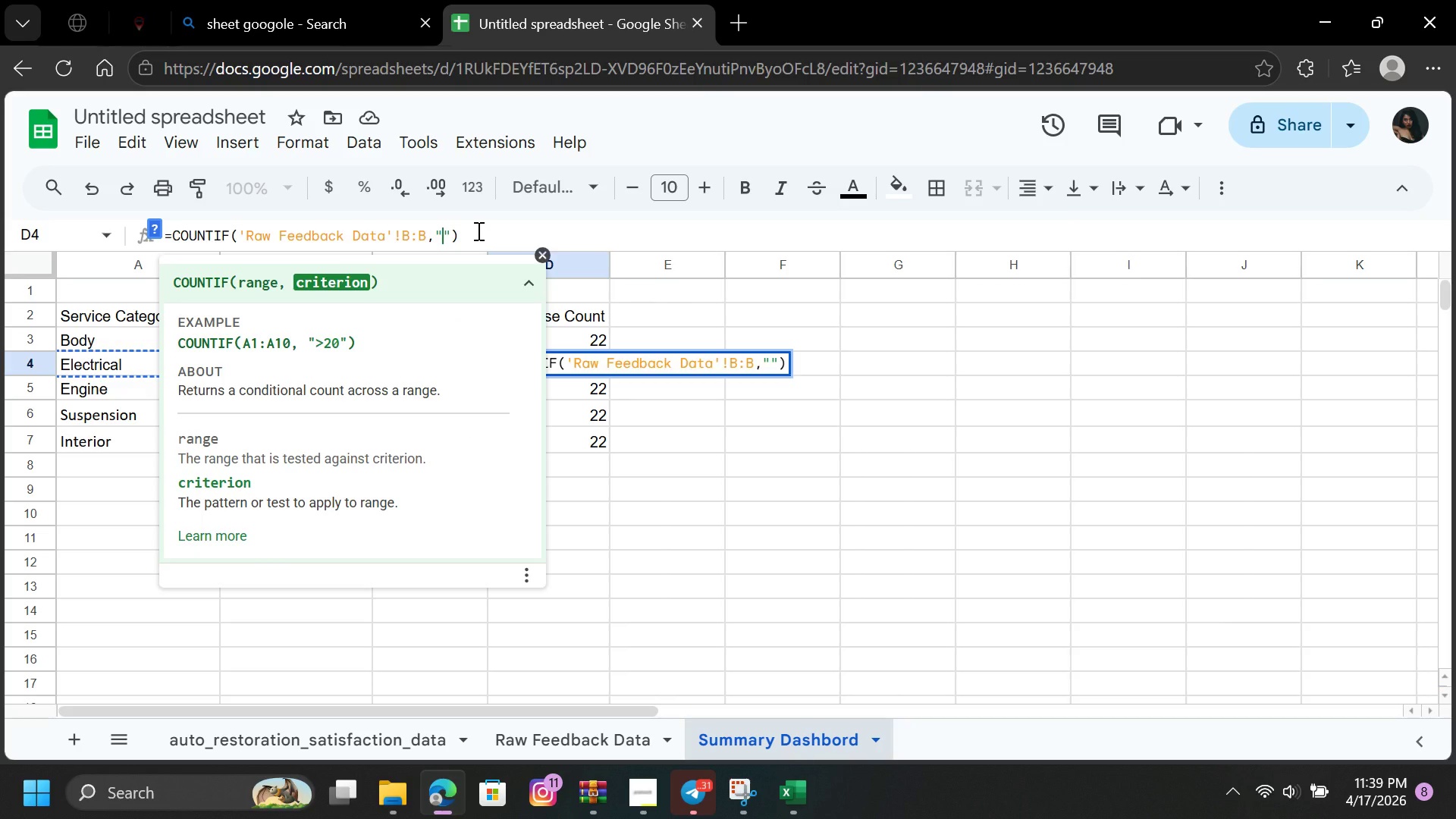 
key(Control+V)
 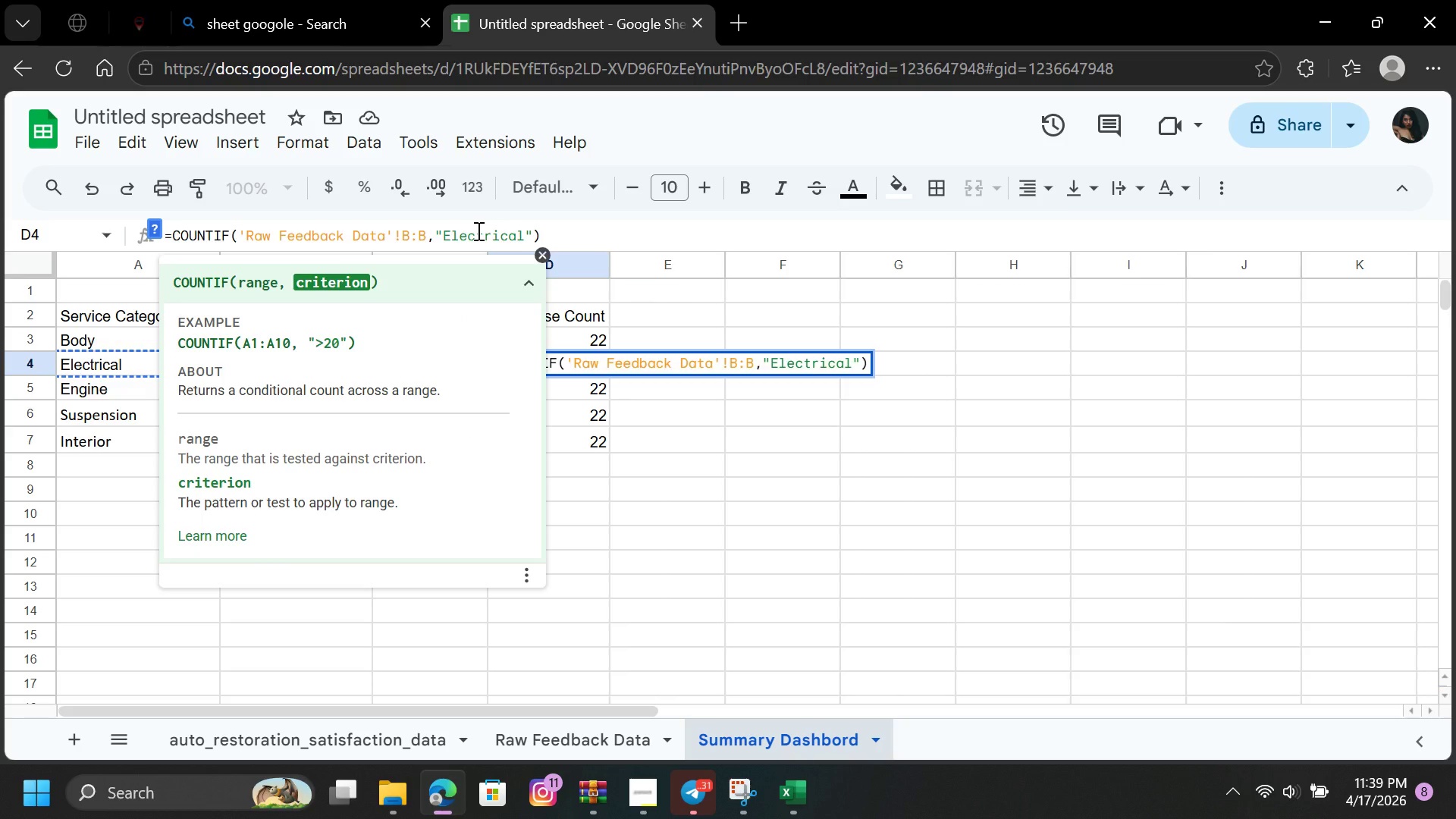 
key(Enter)
 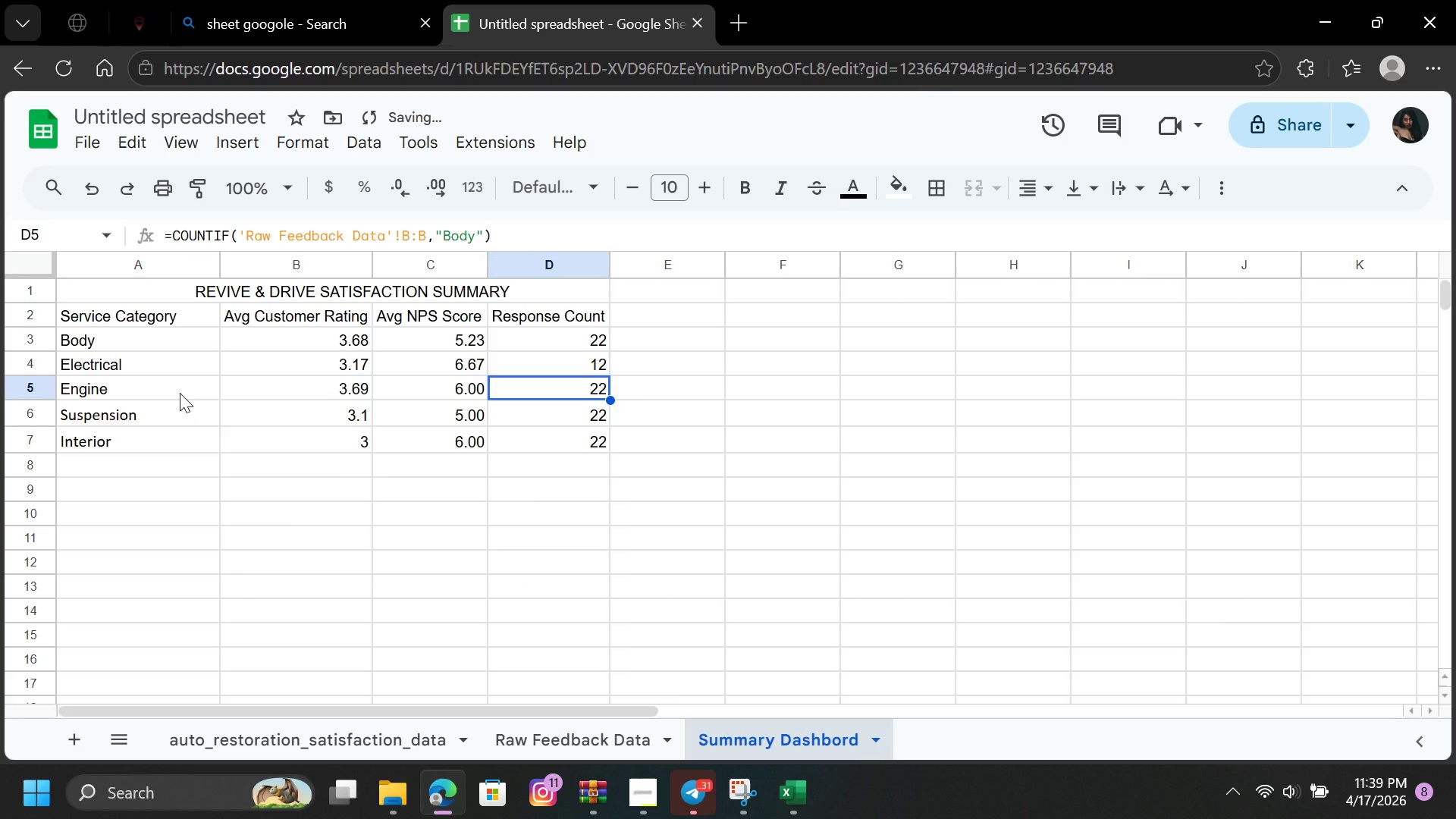 
left_click([170, 388])
 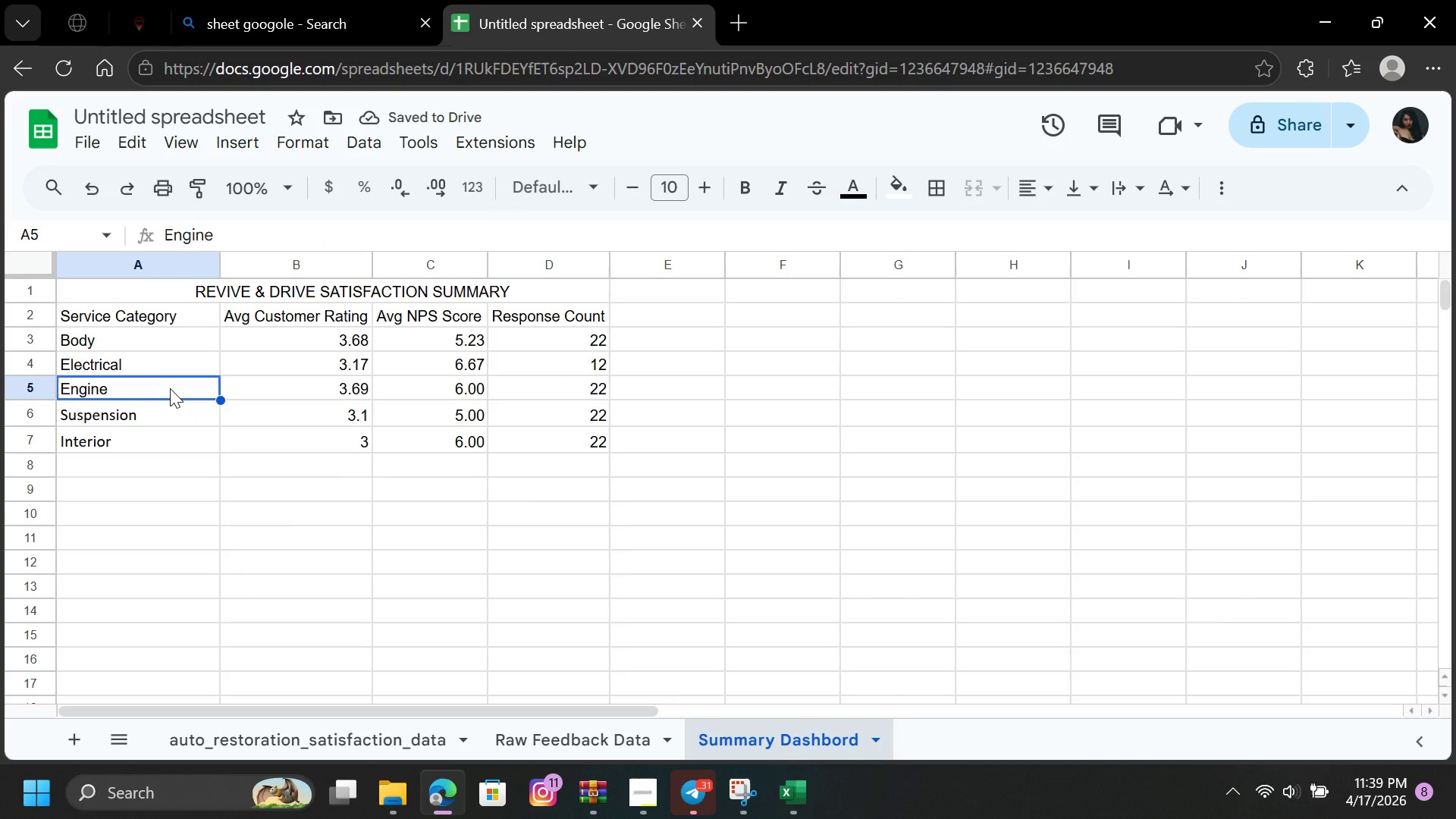 
right_click([170, 388])
 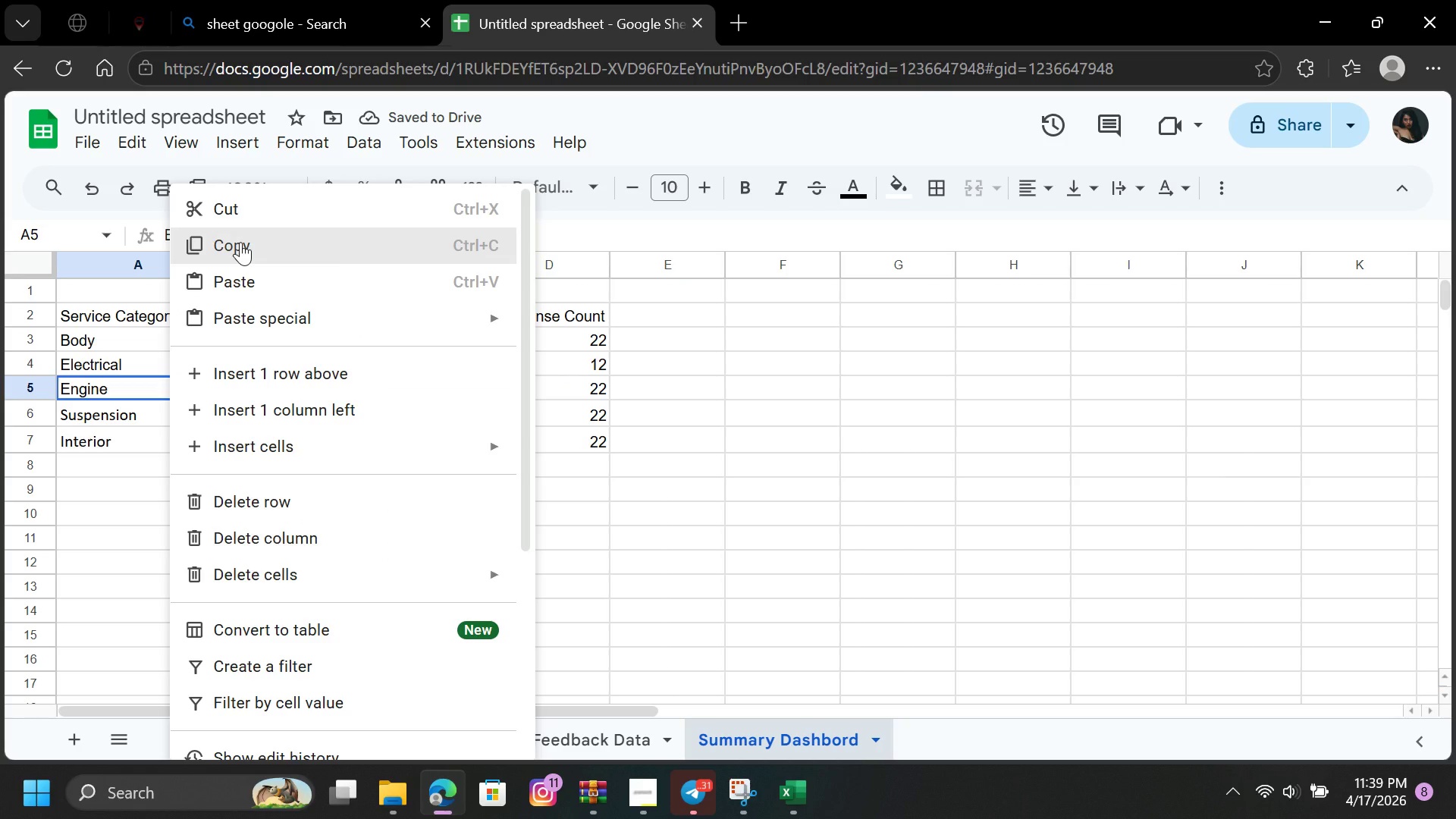 
left_click([242, 242])
 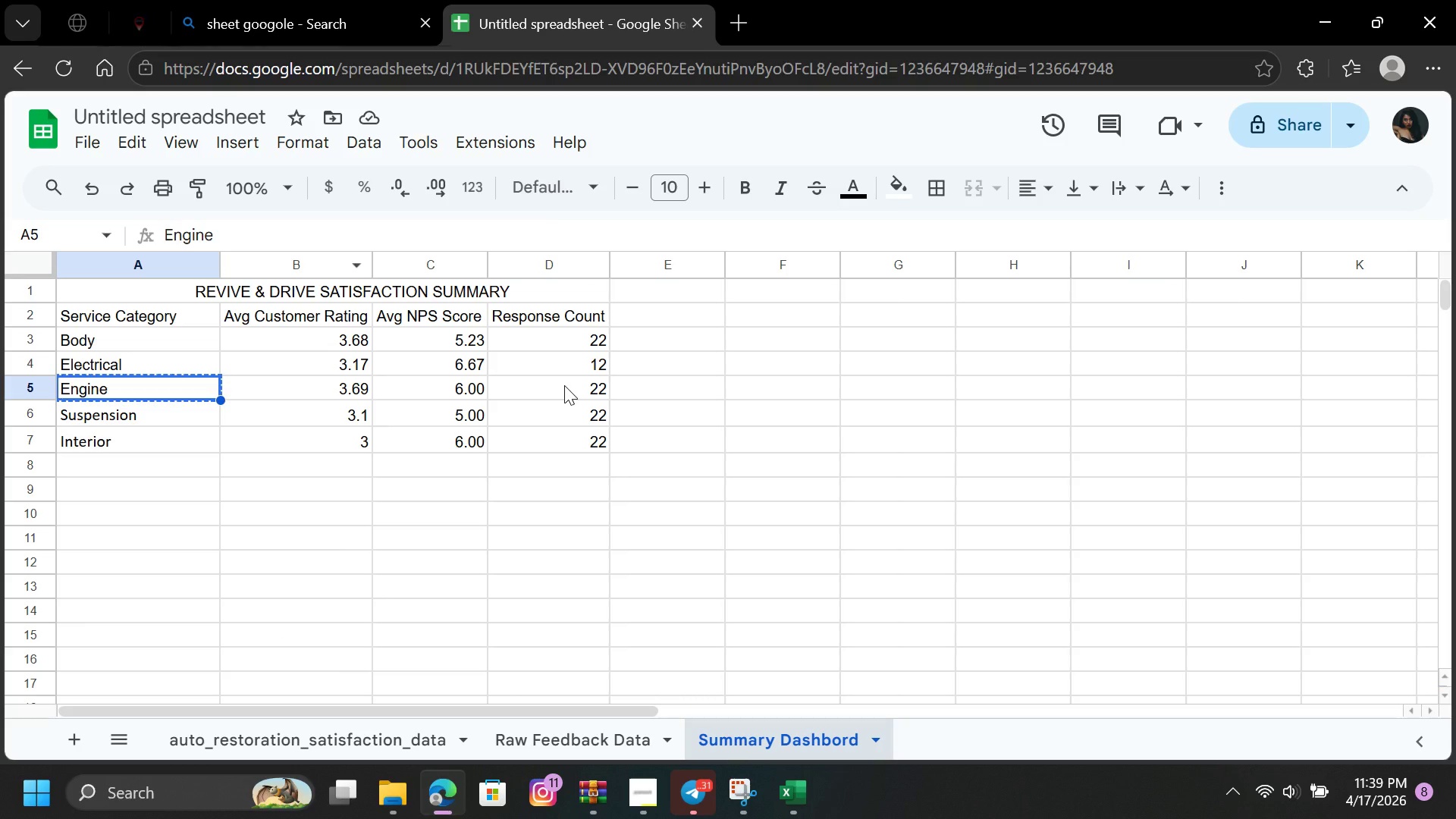 
left_click([561, 389])
 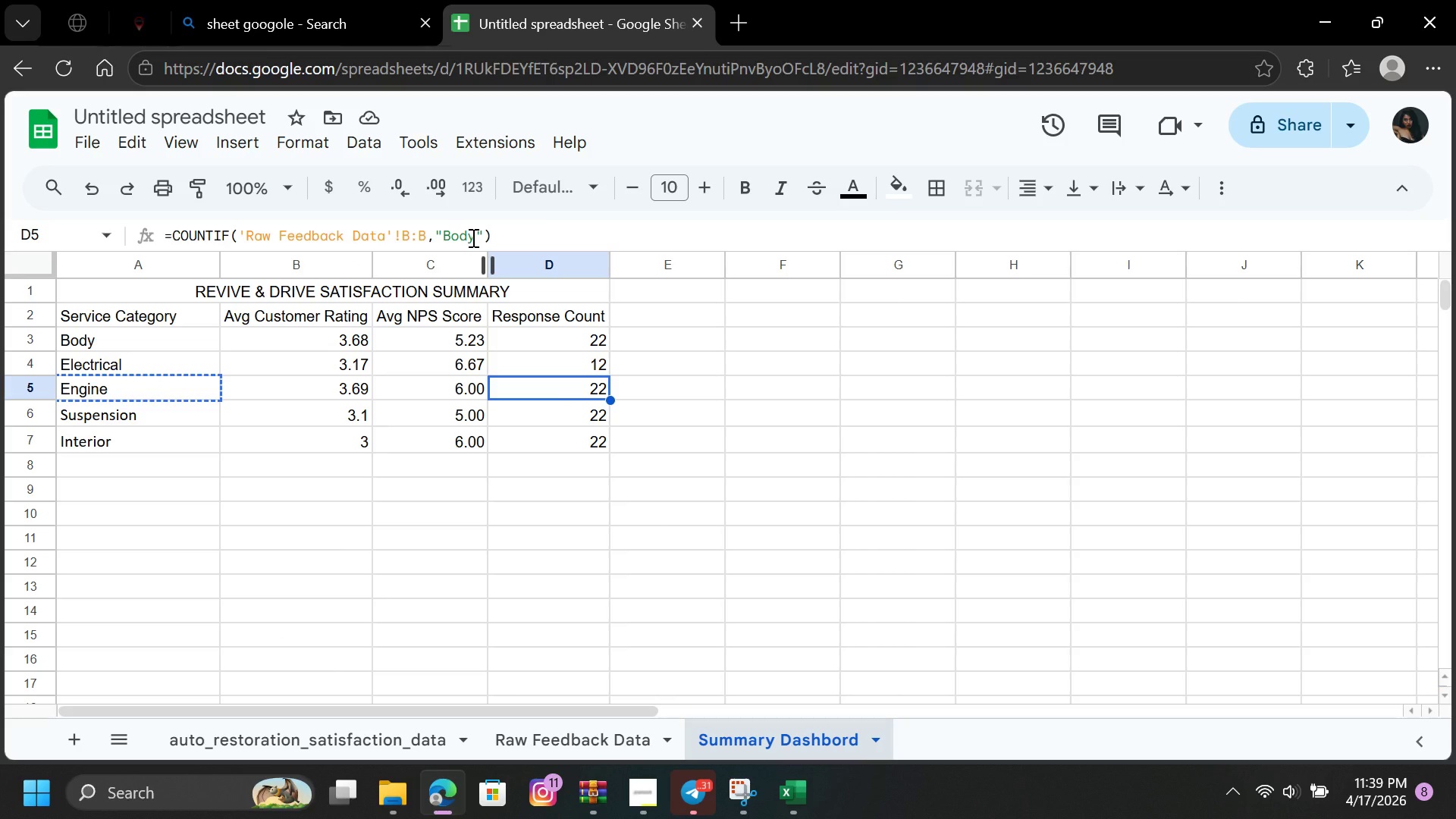 
left_click([472, 238])
 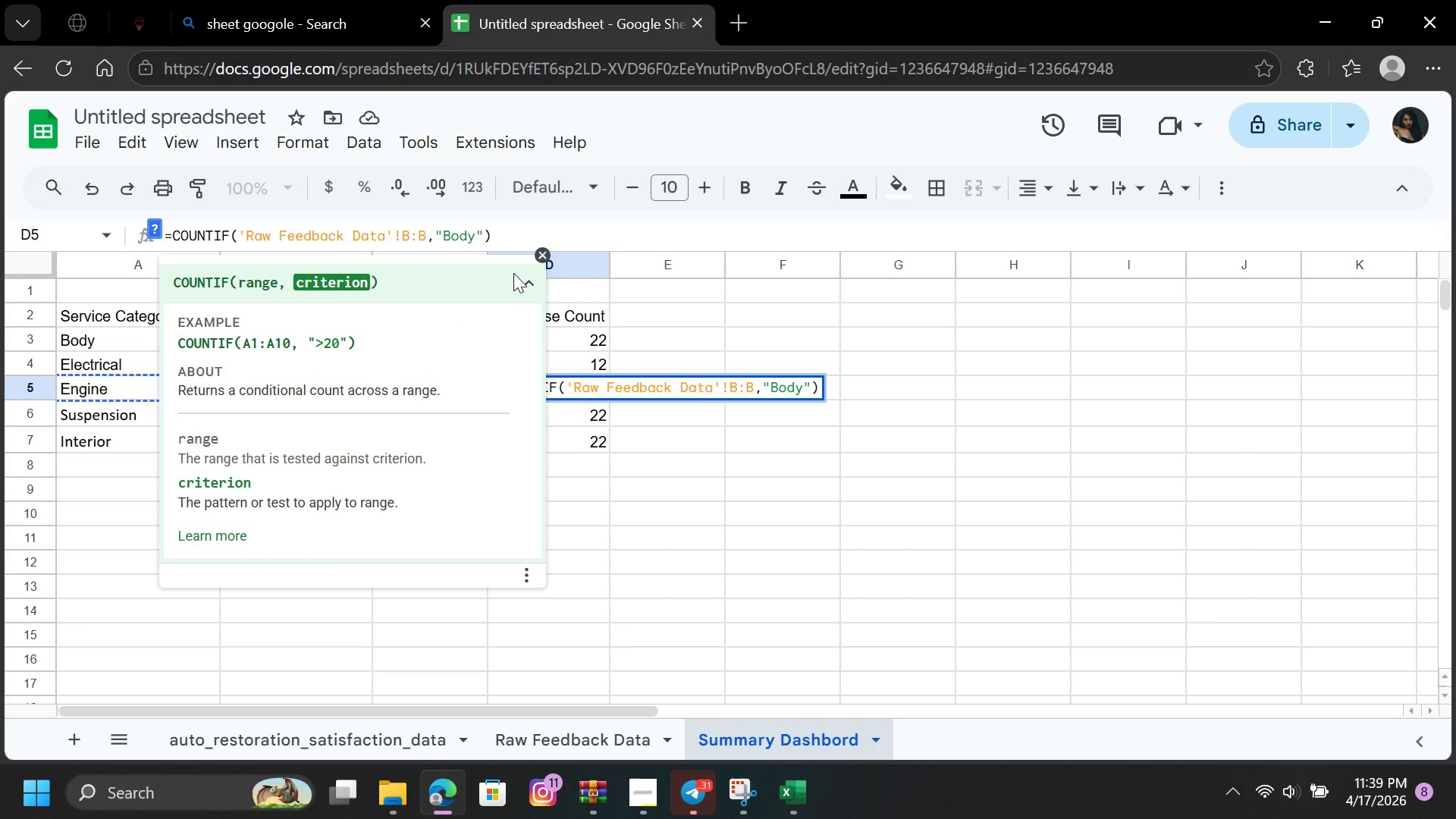 
key(Backspace)
 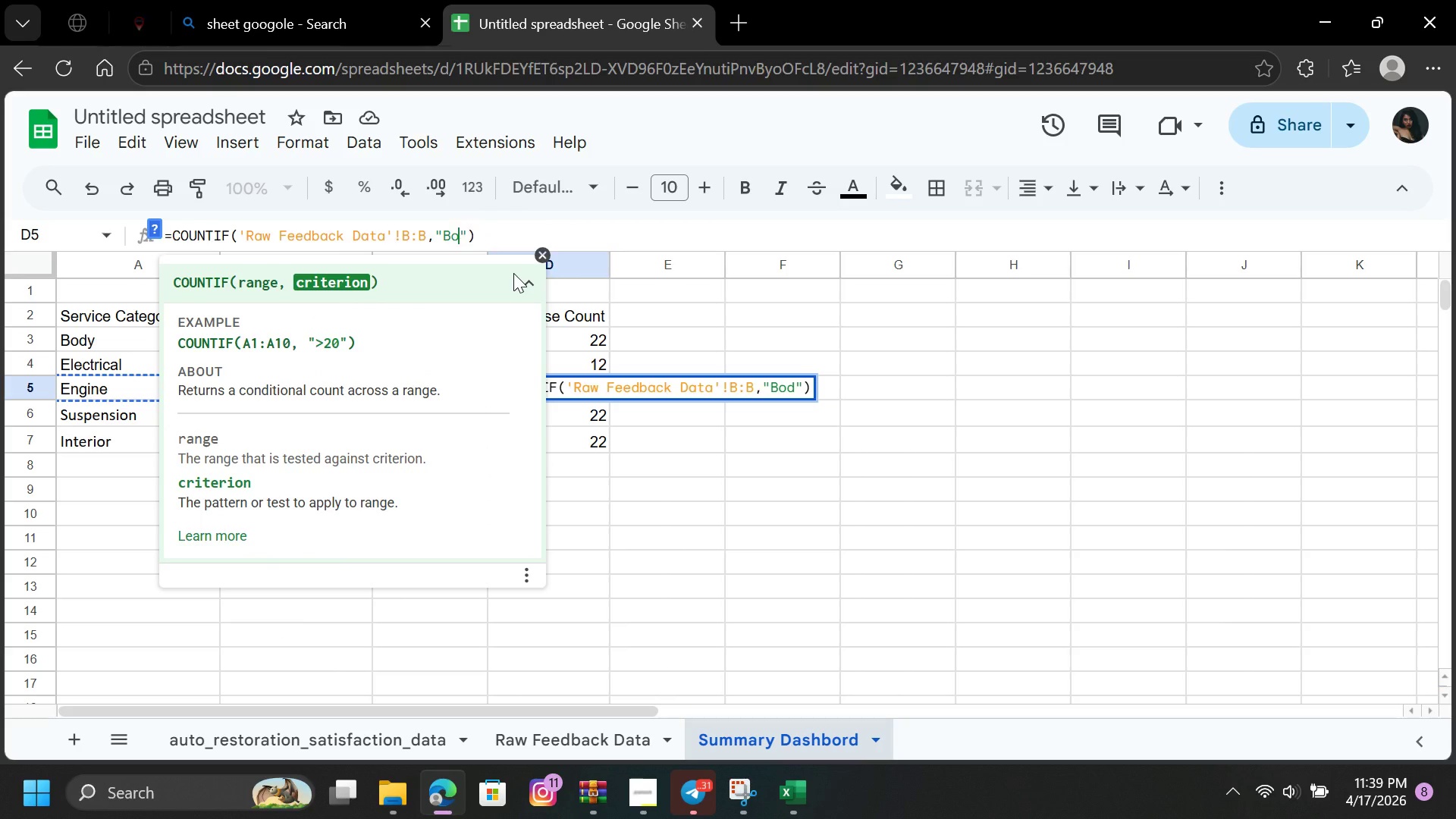 
key(Backspace)
 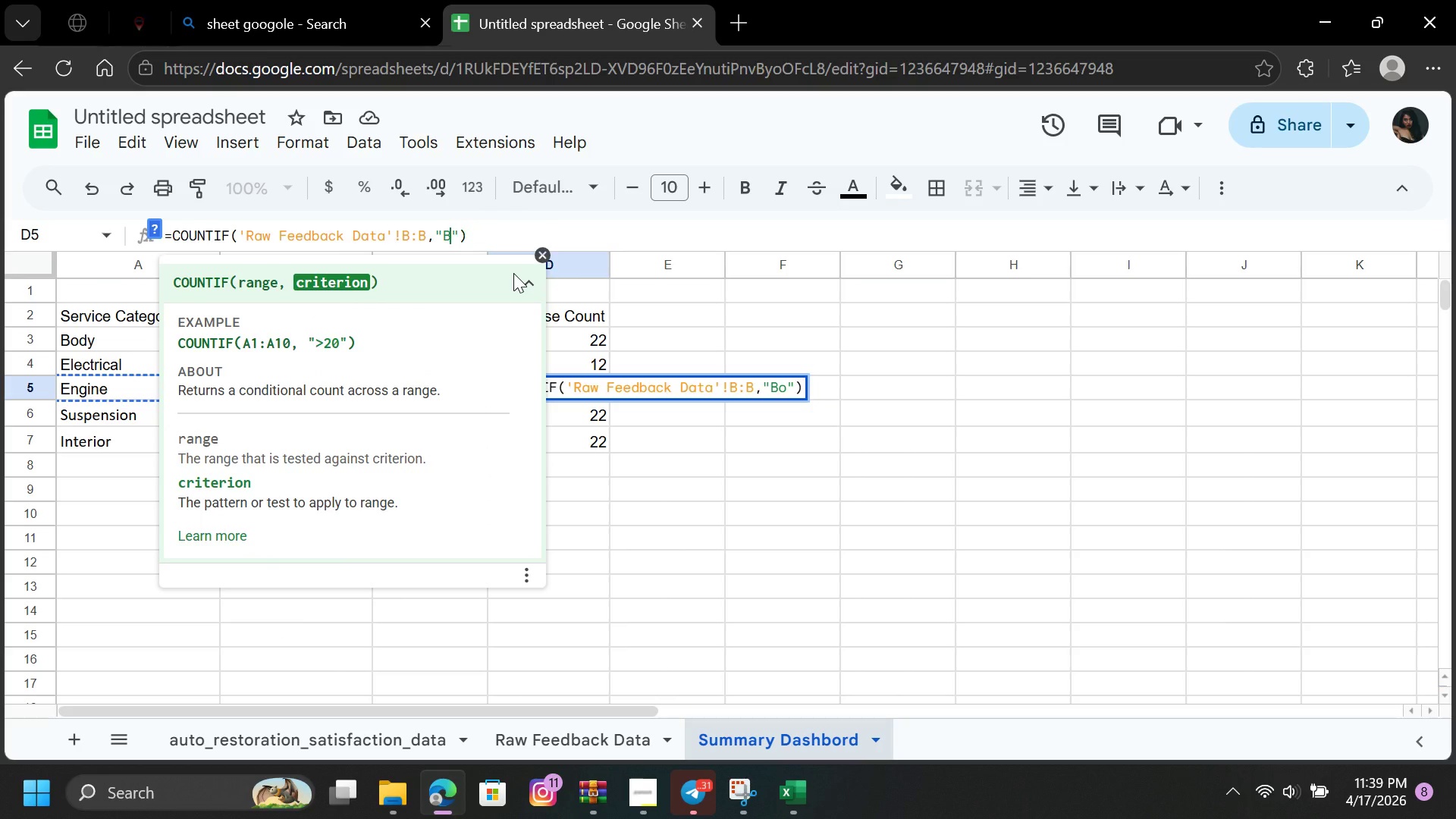 
key(Backspace)
 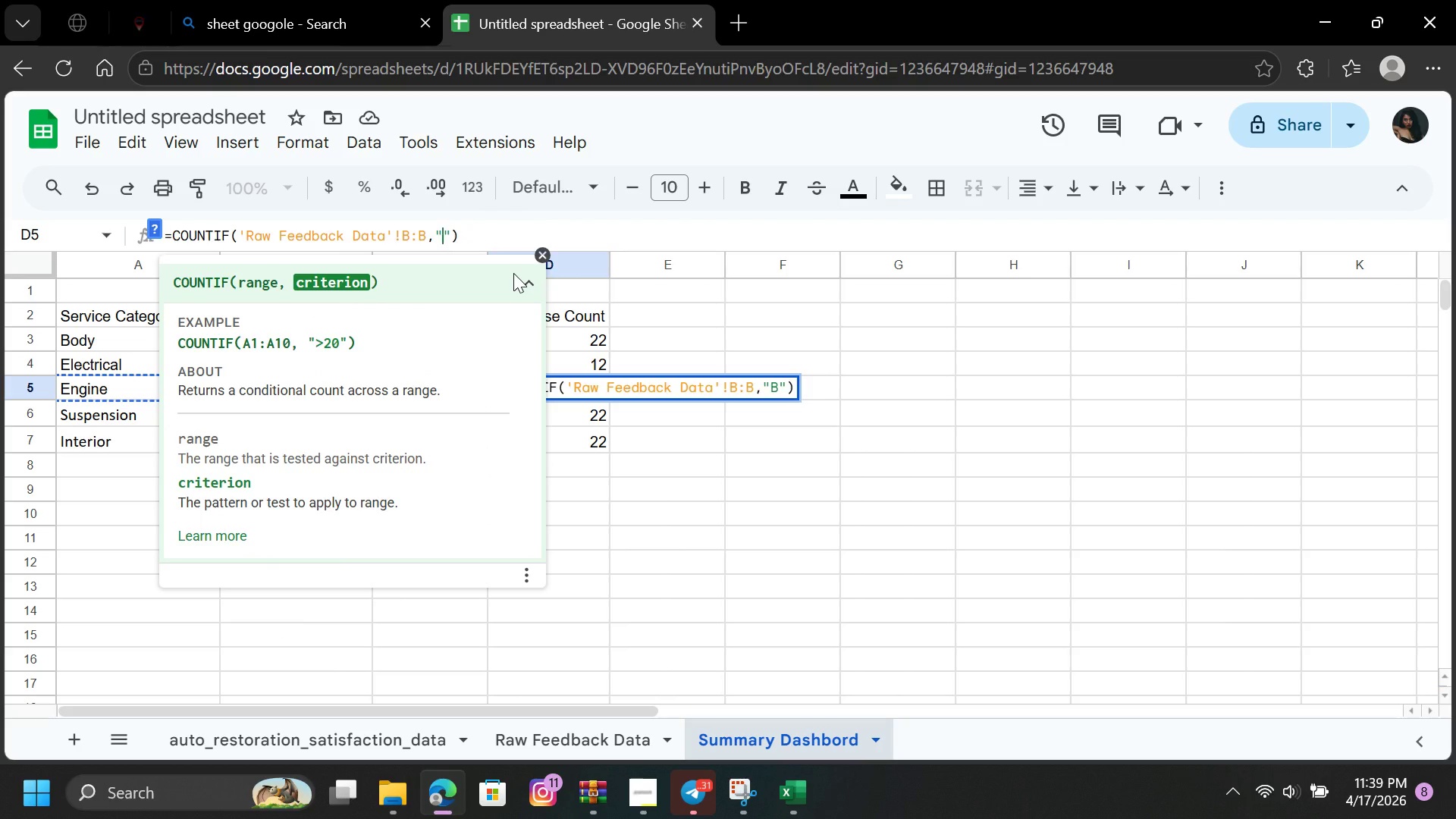 
key(Backspace)
 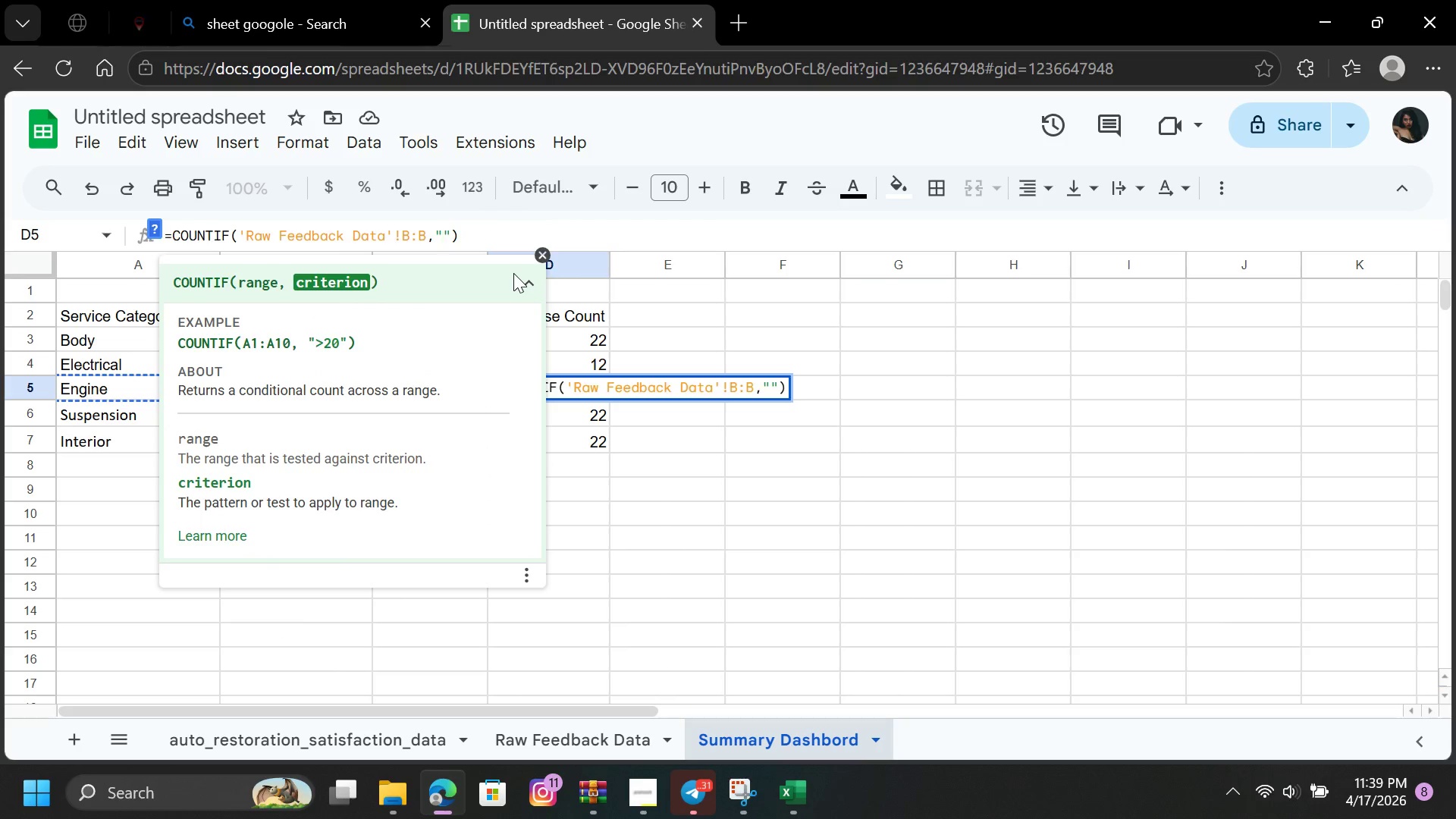 
key(Control+V)
 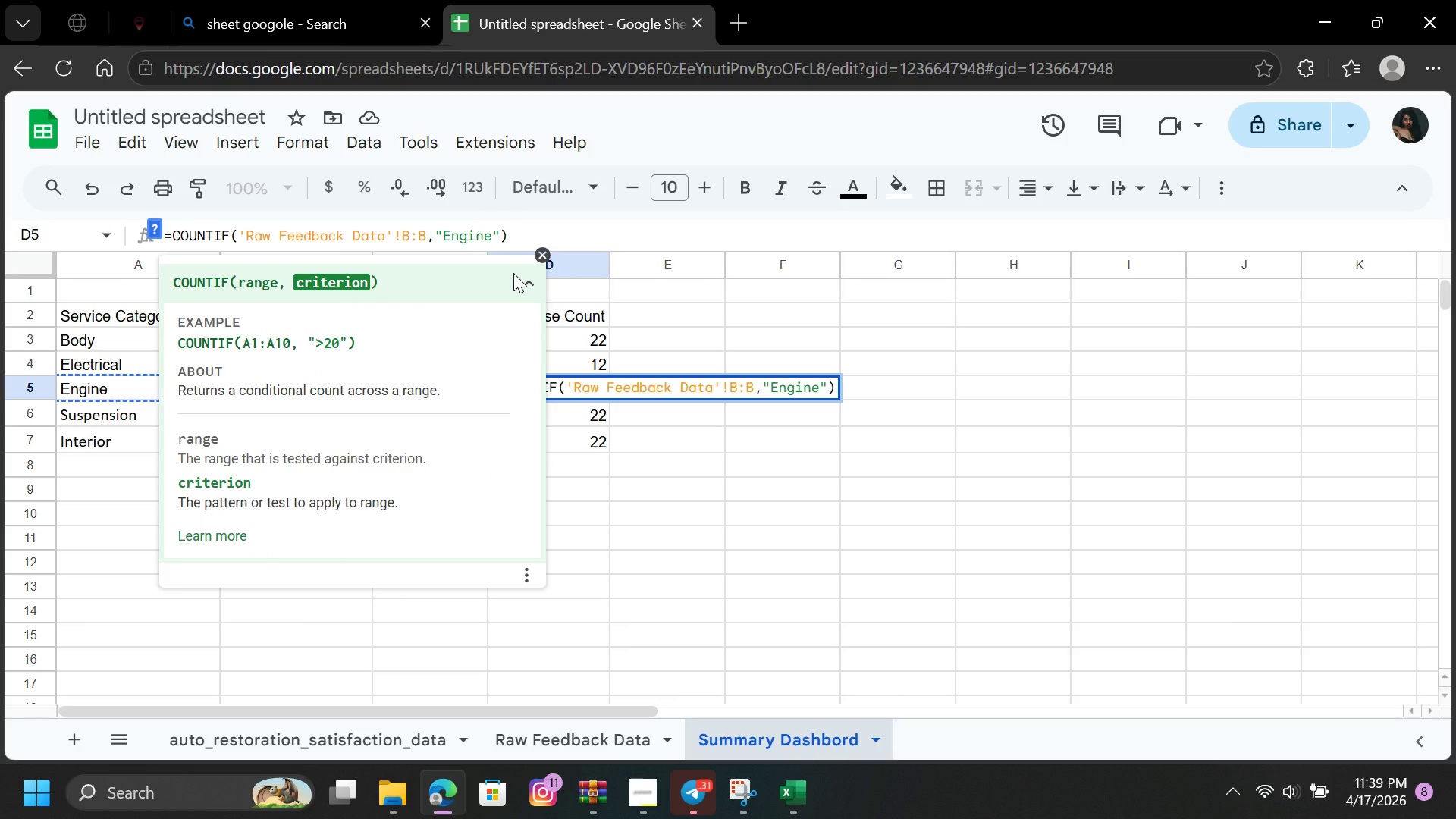 
key(Enter)
 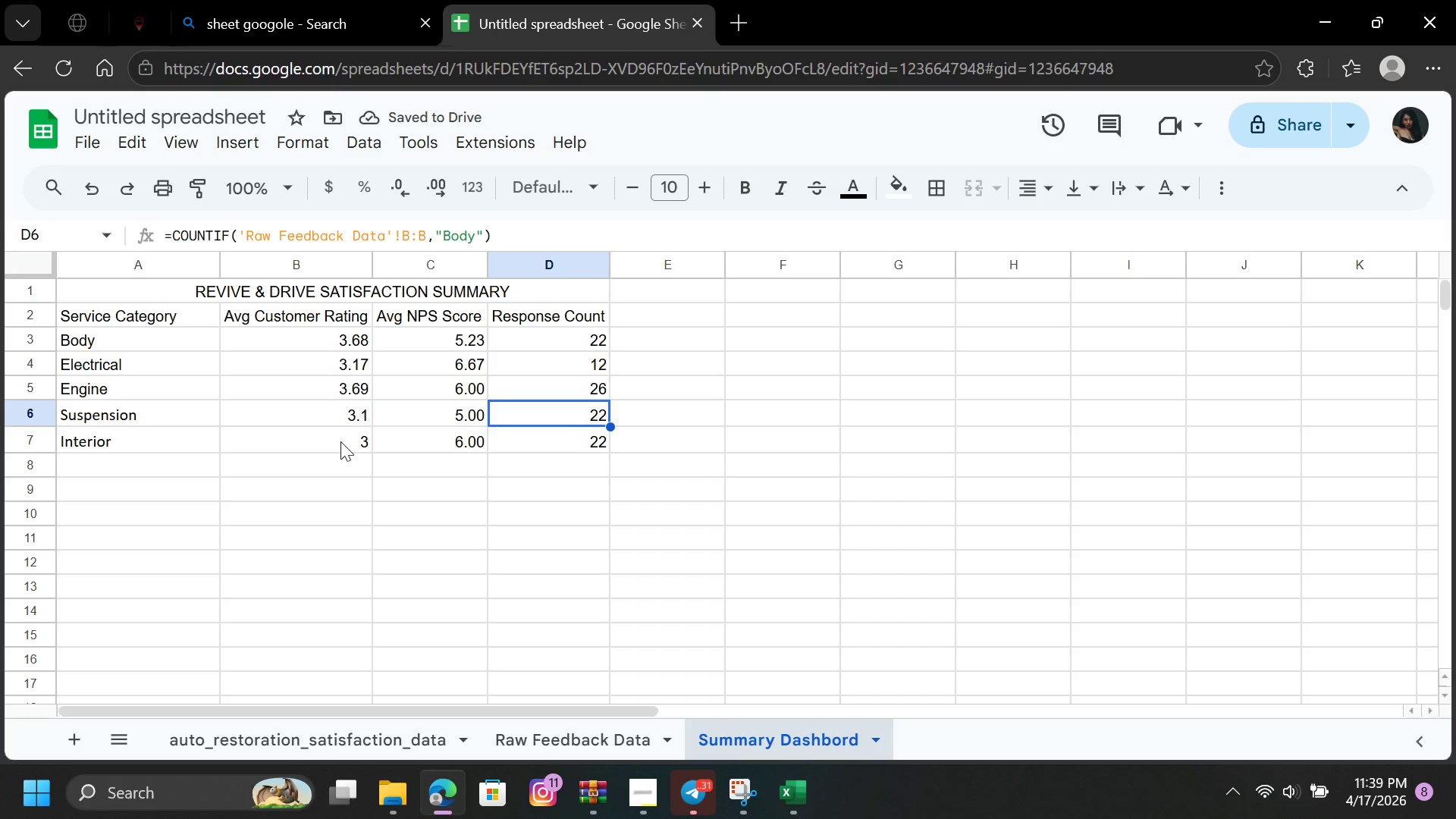 
left_click([174, 416])
 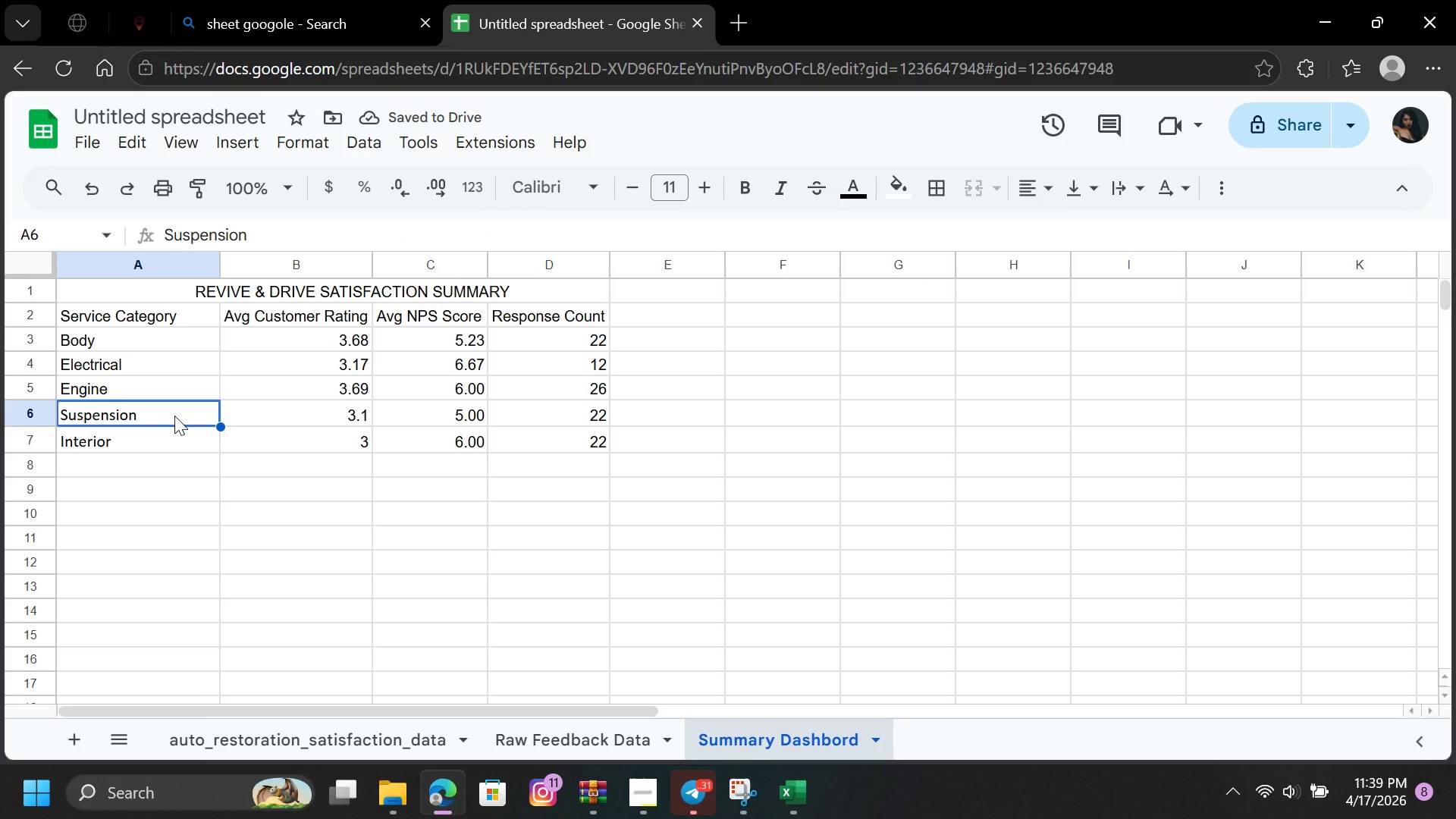 
right_click([174, 416])
 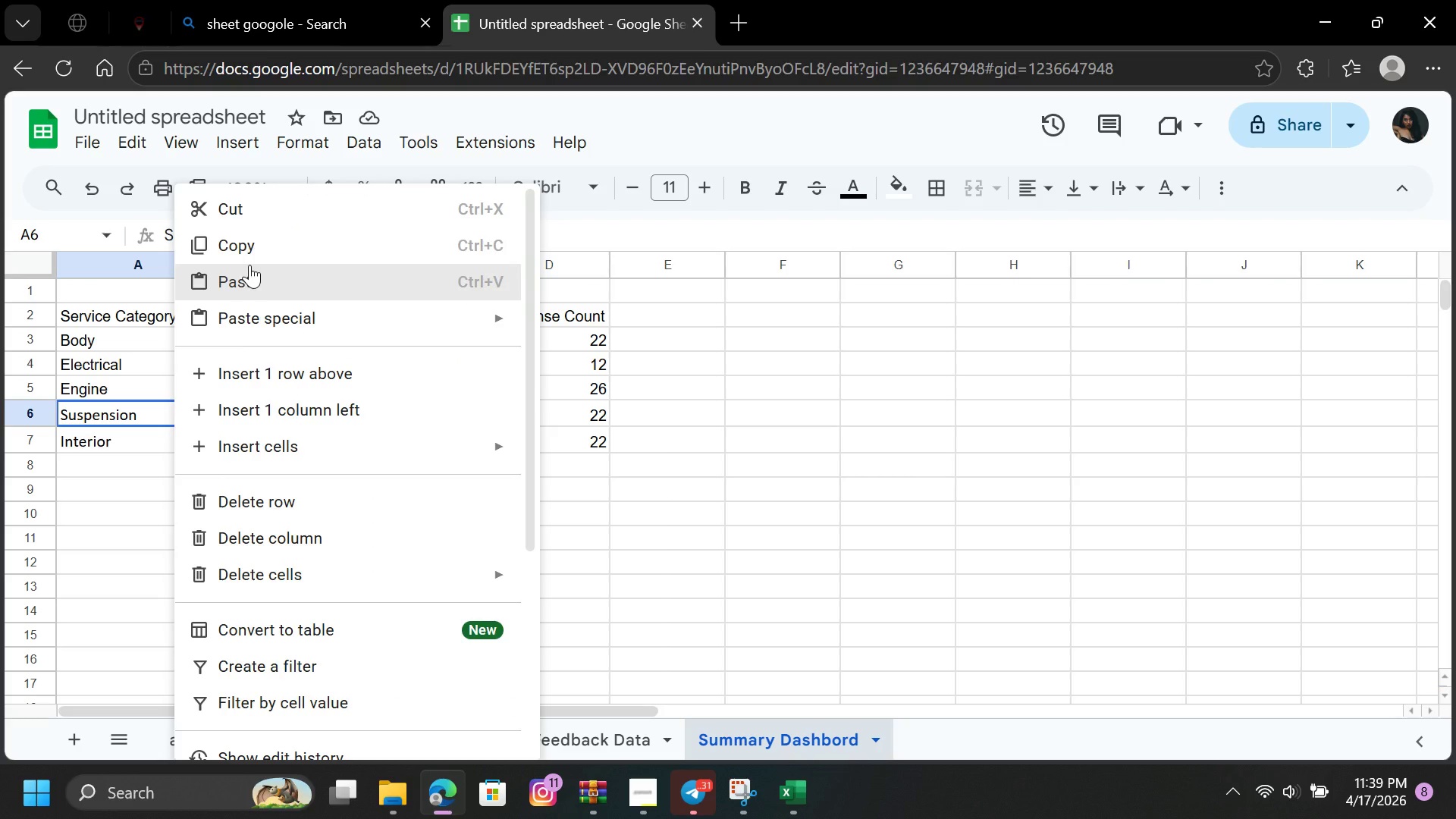 
left_click([262, 240])
 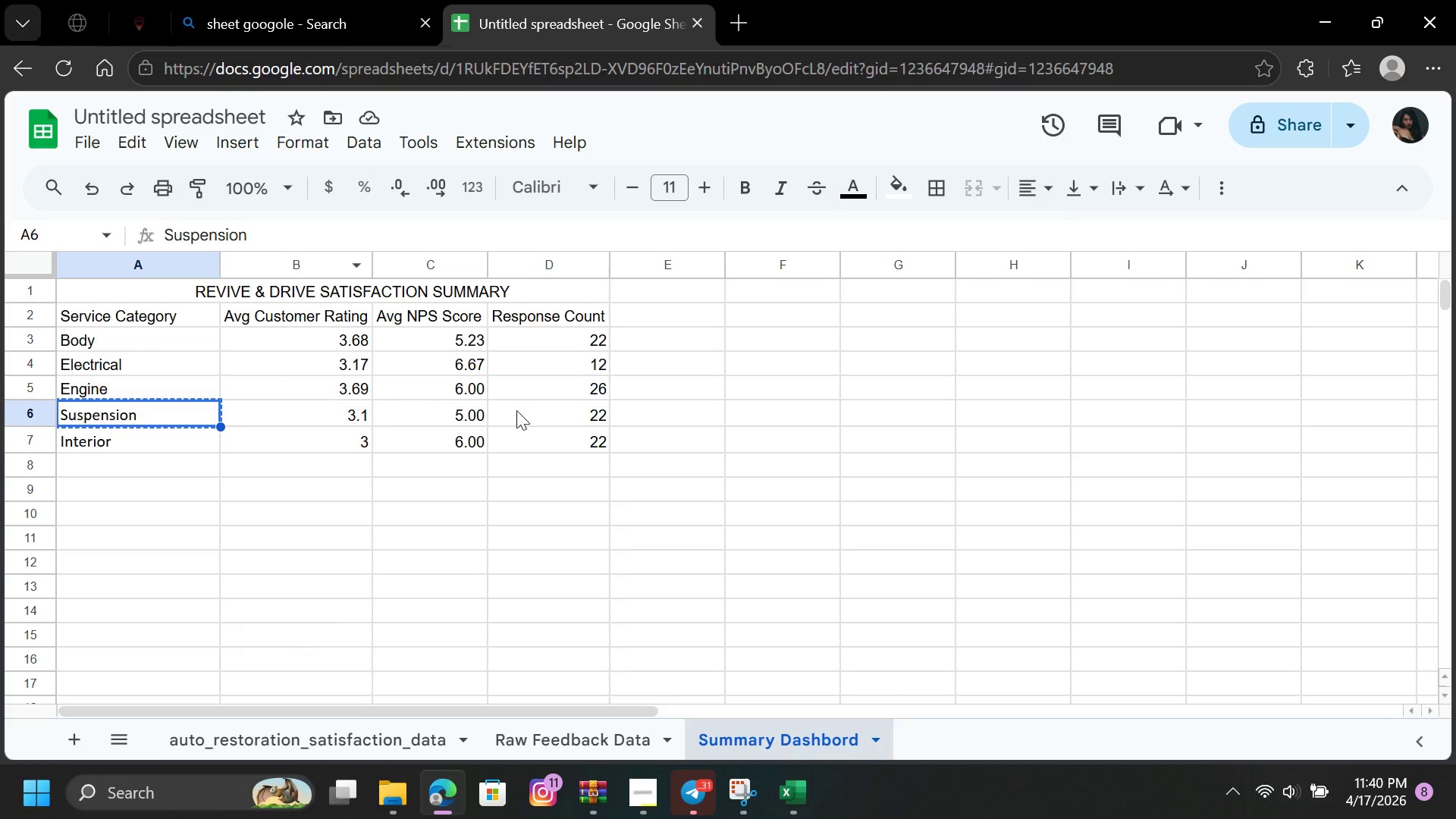 
left_click([519, 411])
 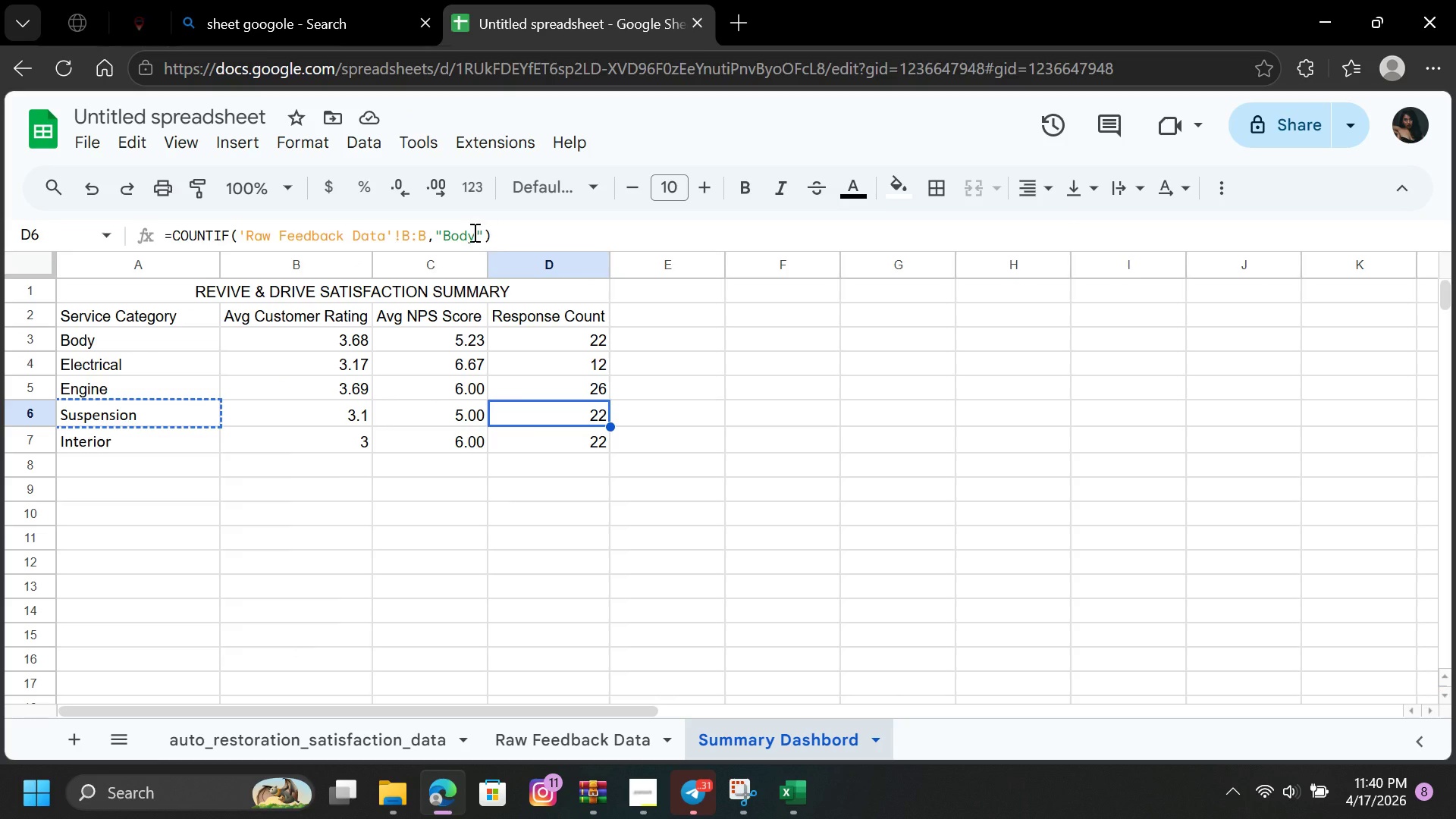 
left_click([472, 232])
 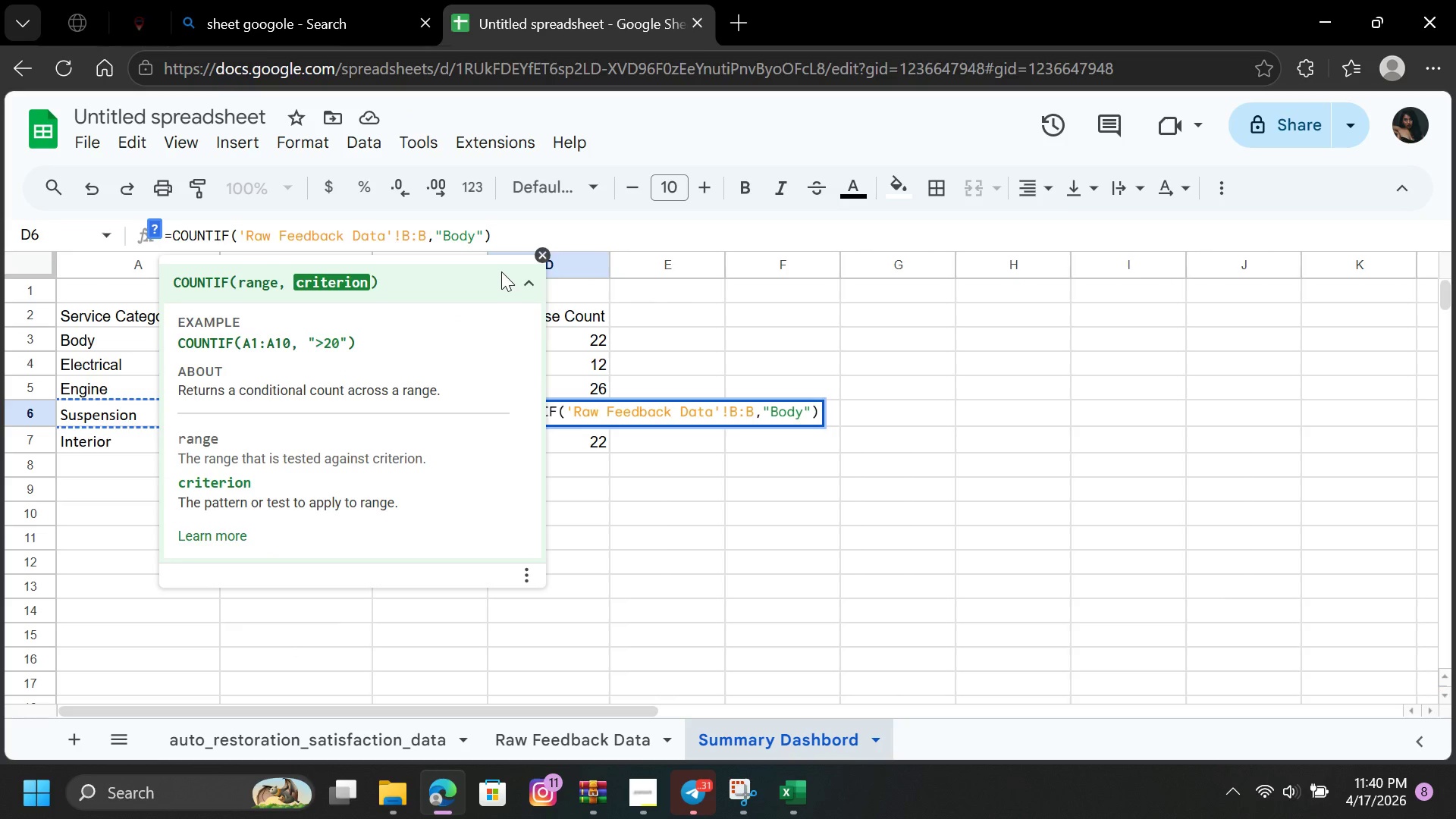 
key(Backspace)
 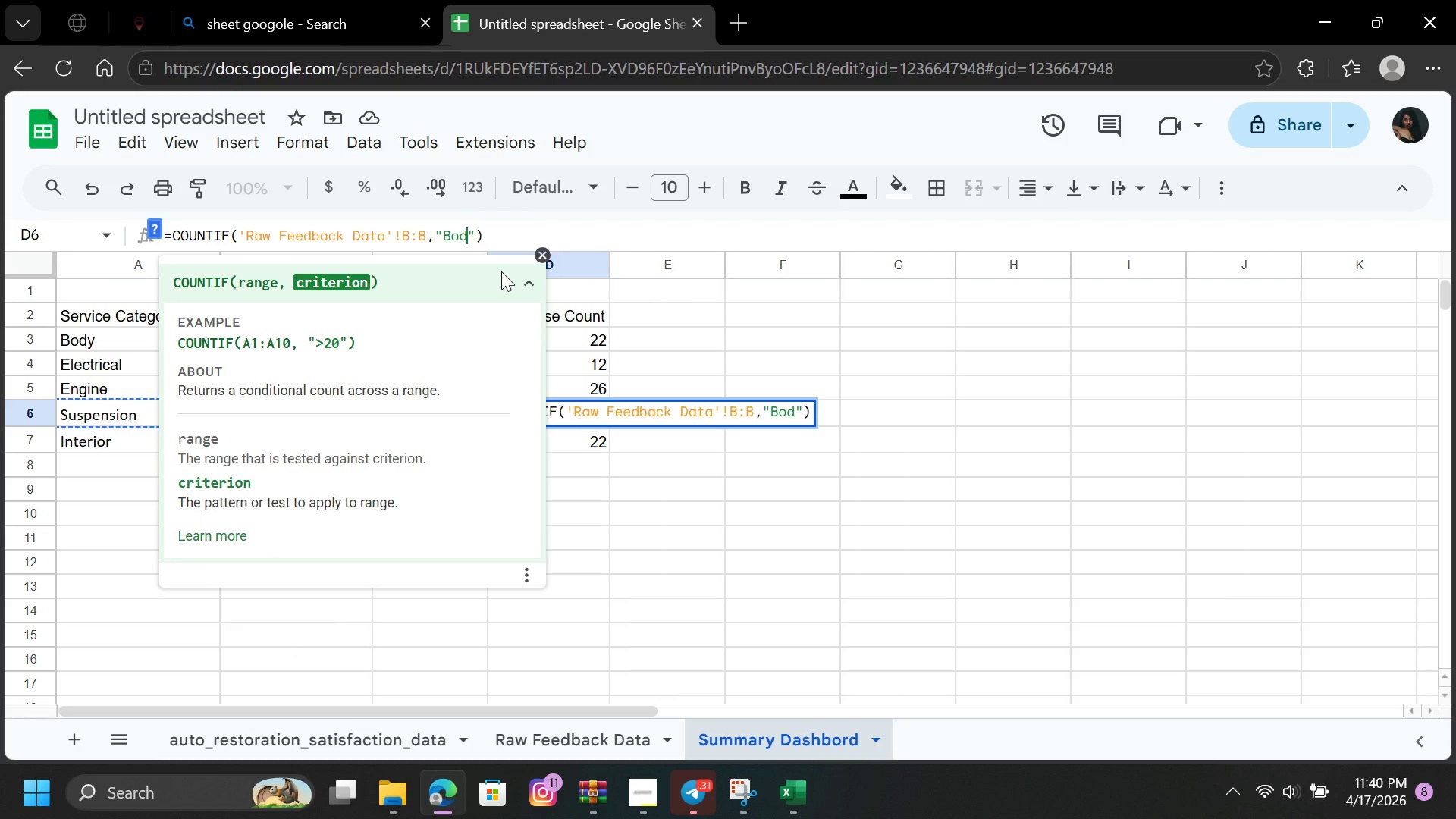 
key(Backspace)
 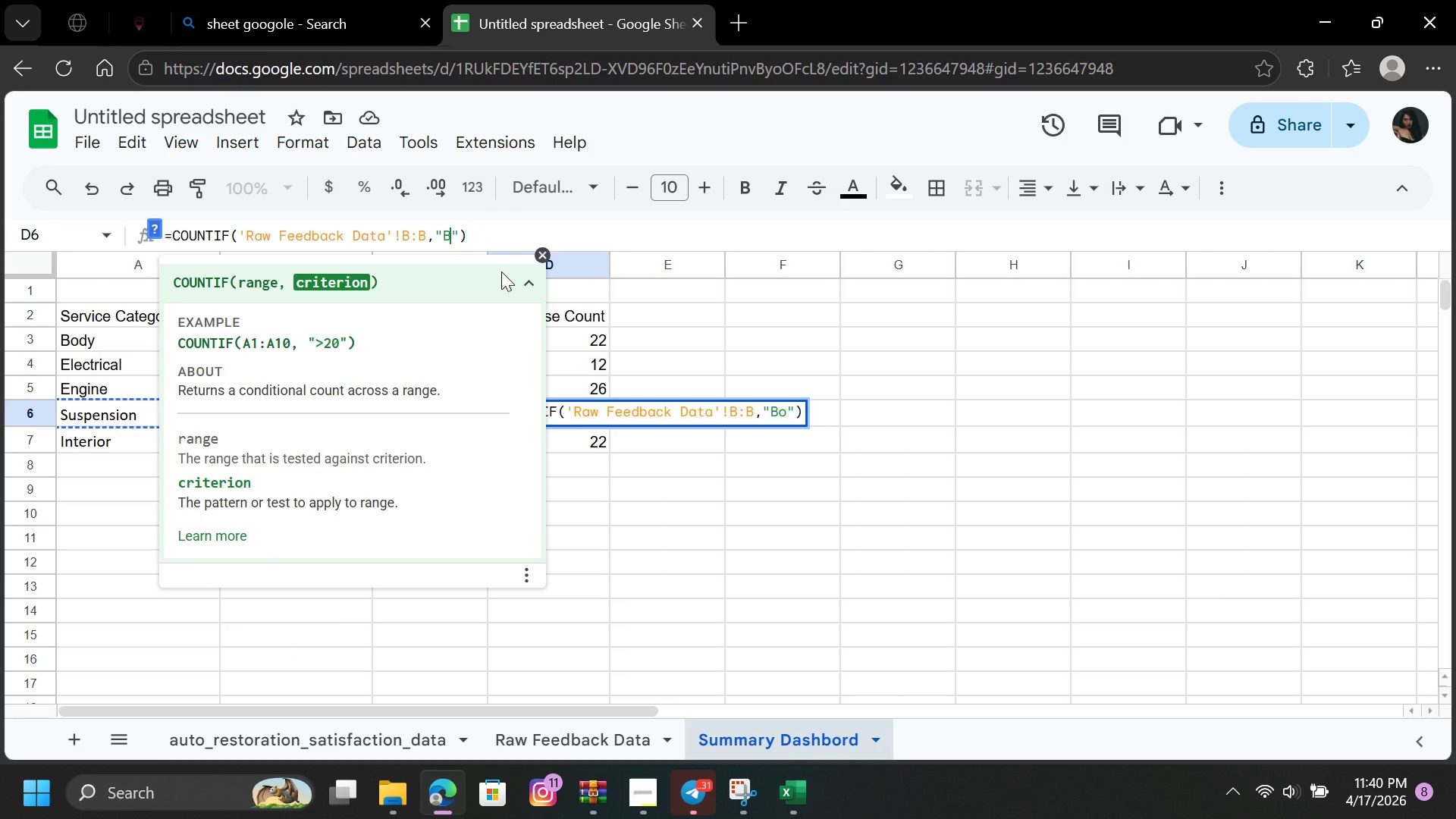 
key(Backspace)
 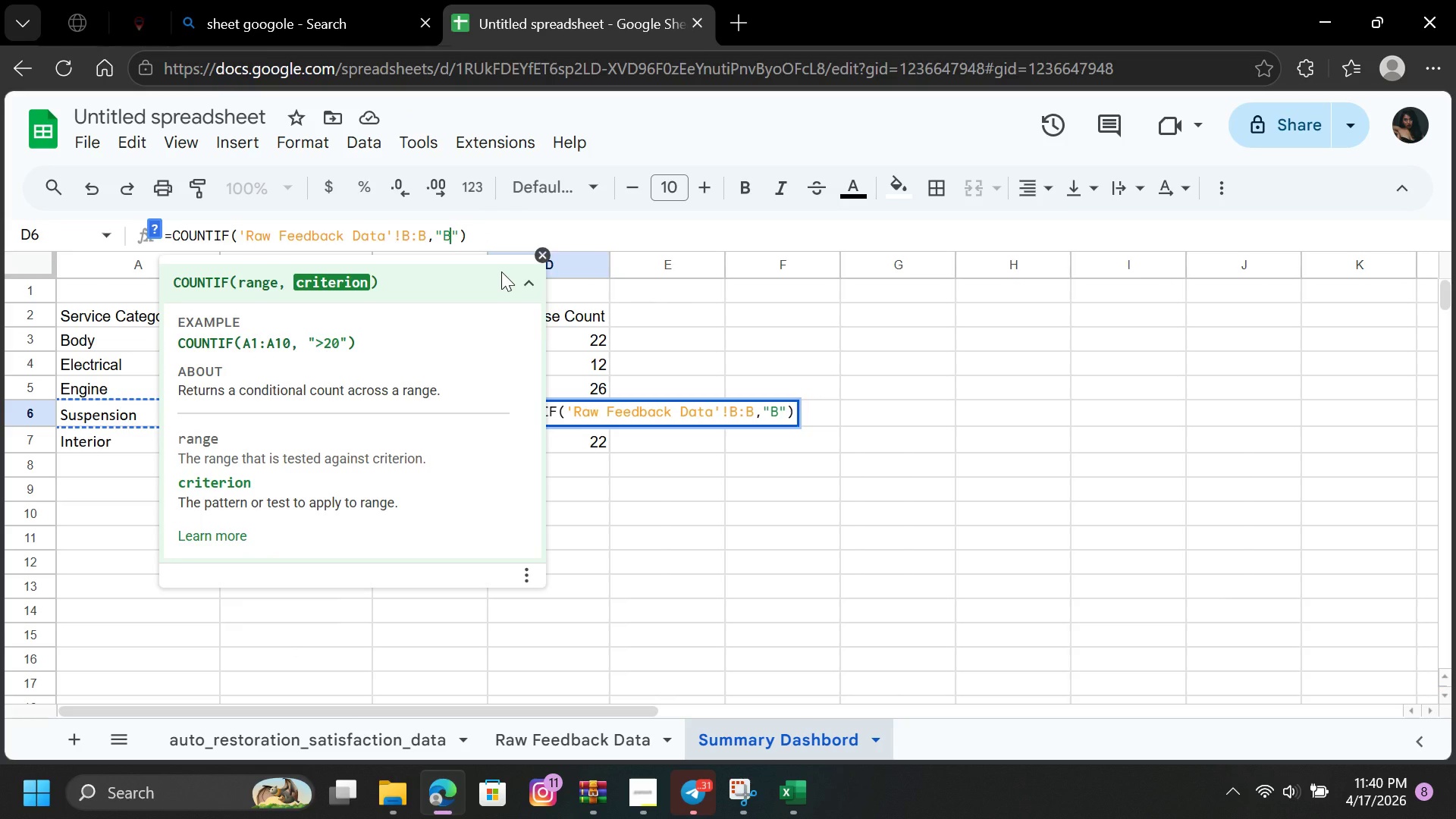 
key(Backspace)
 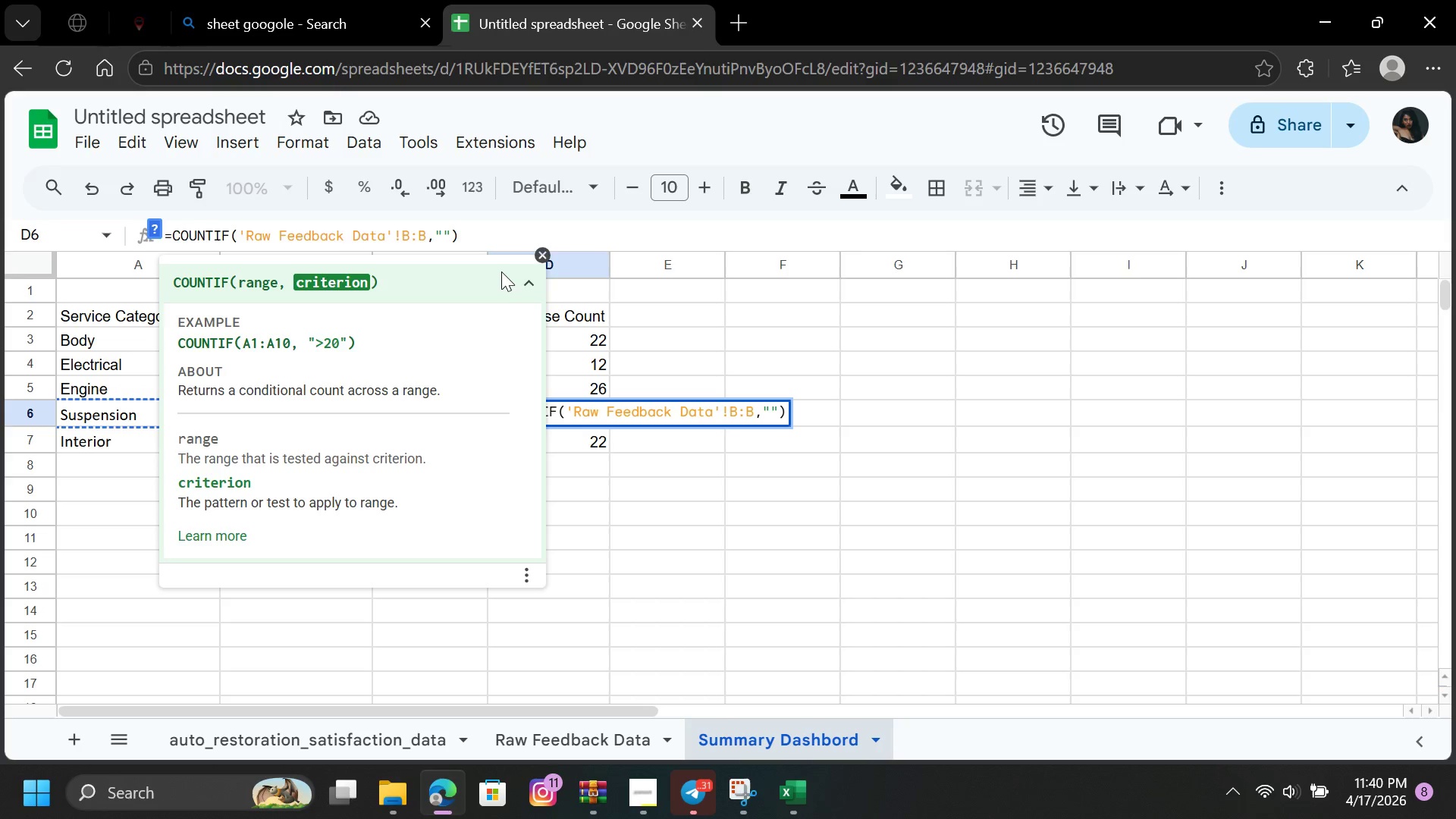 
key(Control+V)
 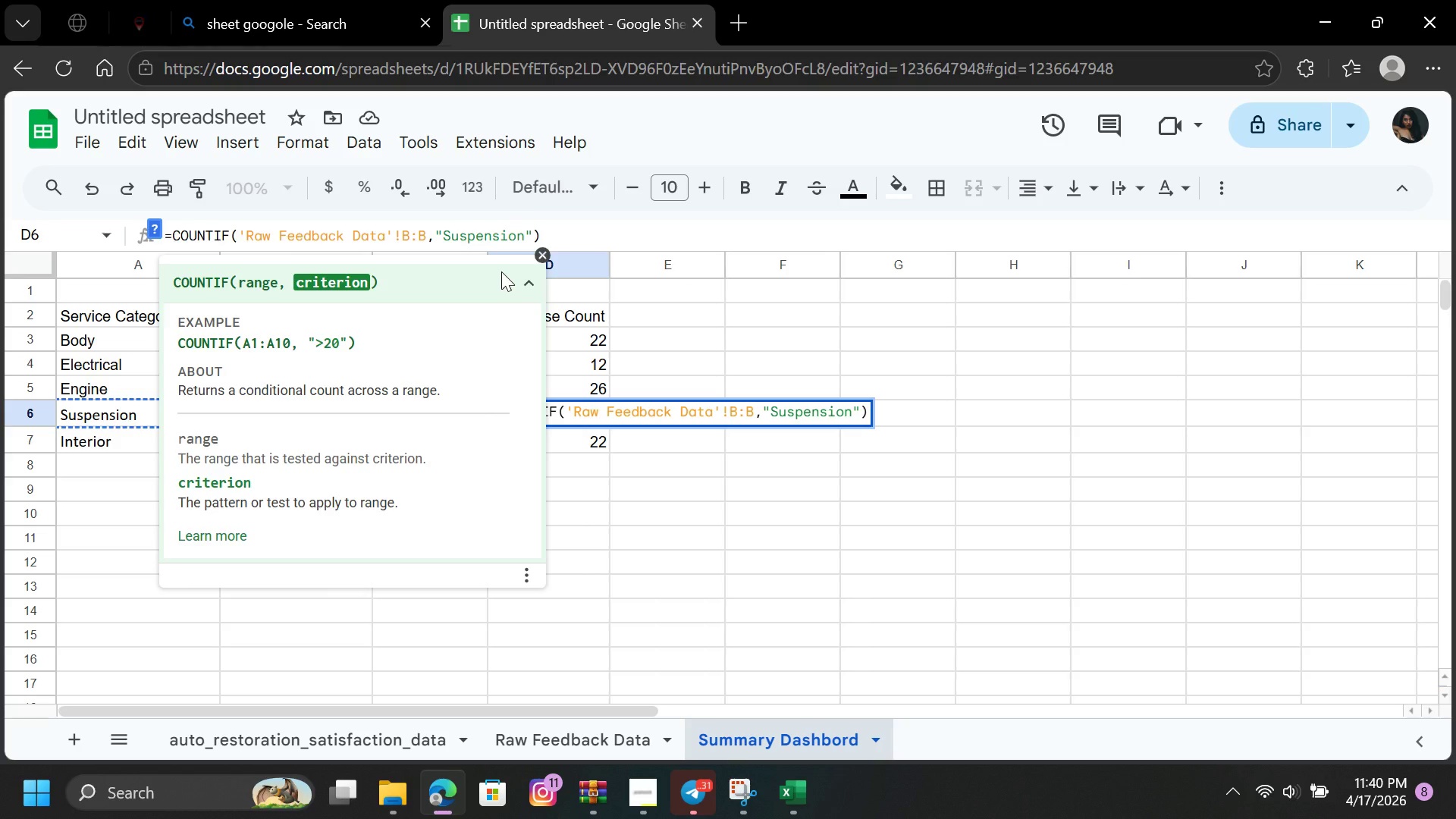 
key(Enter)
 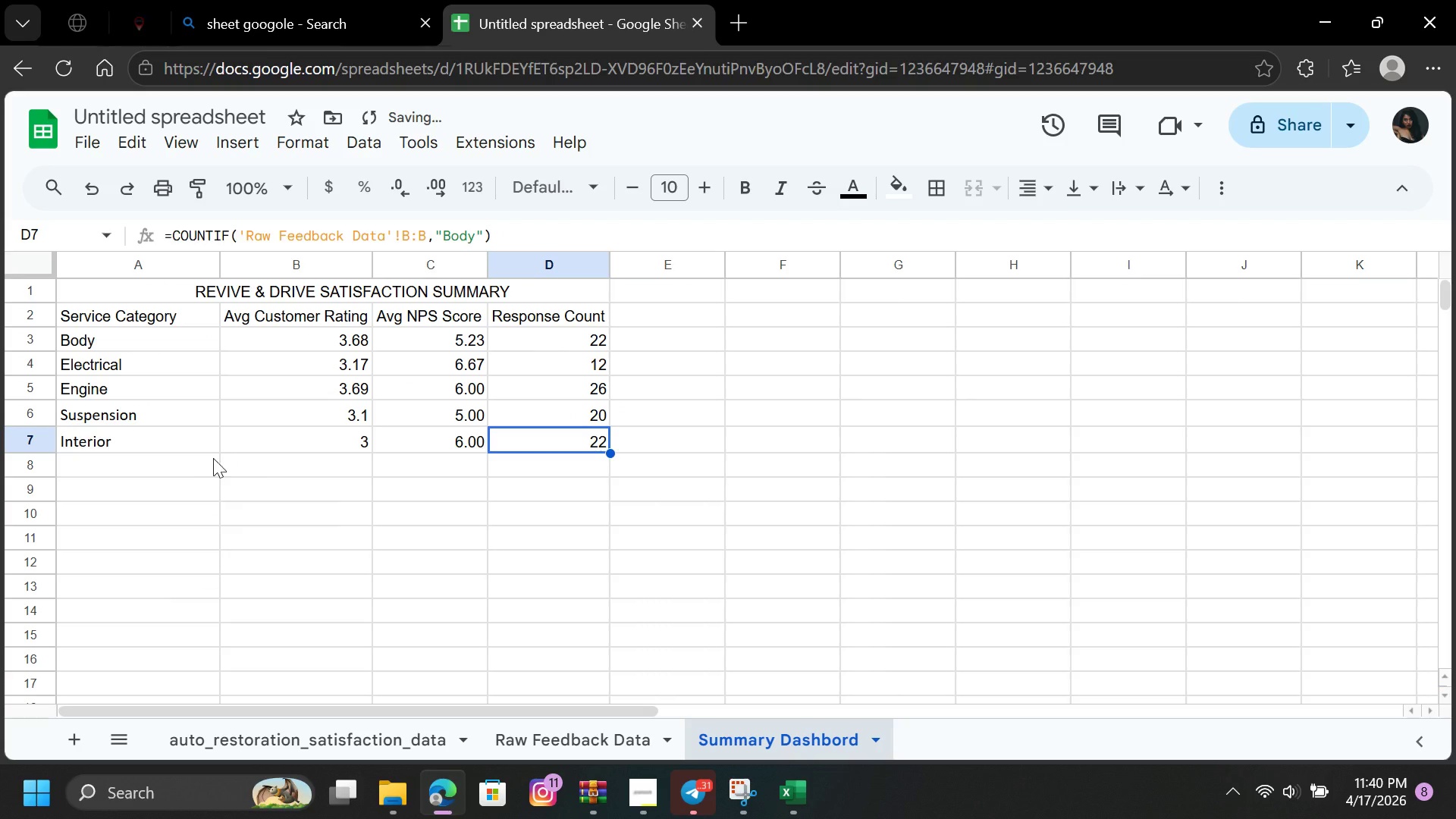 
left_click([175, 445])
 